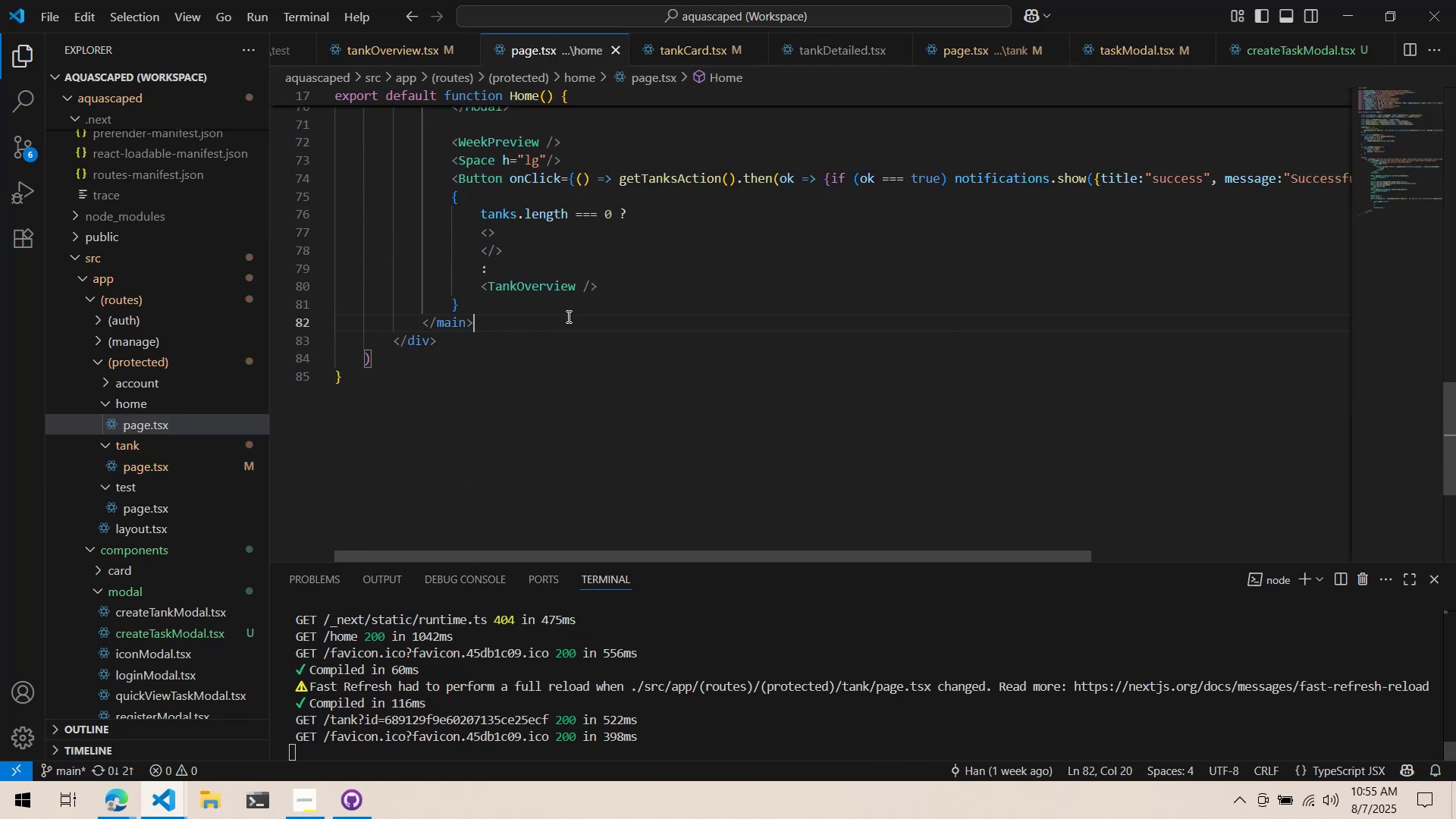 
double_click([563, 308])
 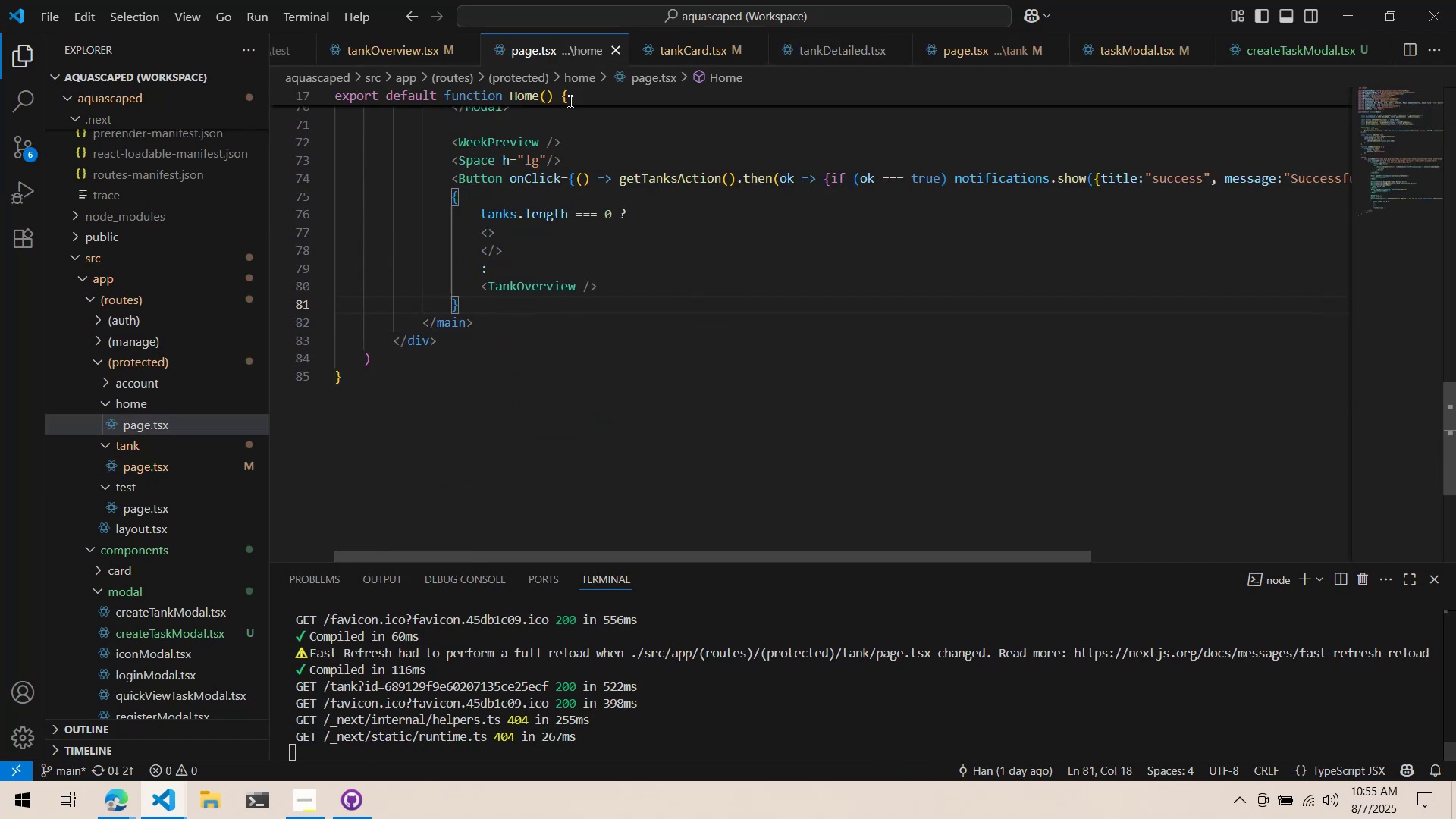 
scroll: coordinate [605, 250], scroll_direction: up, amount: 5.0
 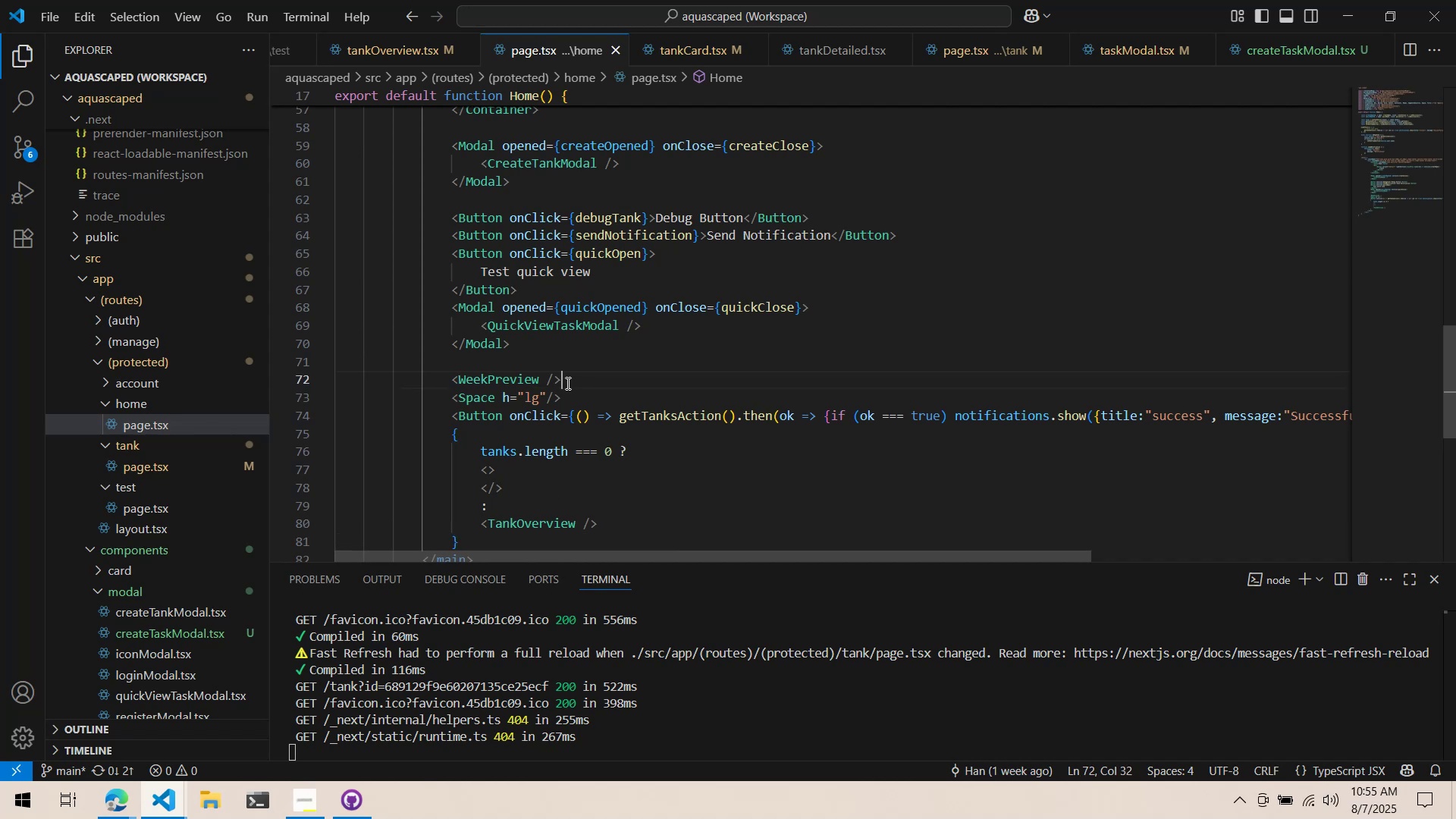 
key(Enter)
 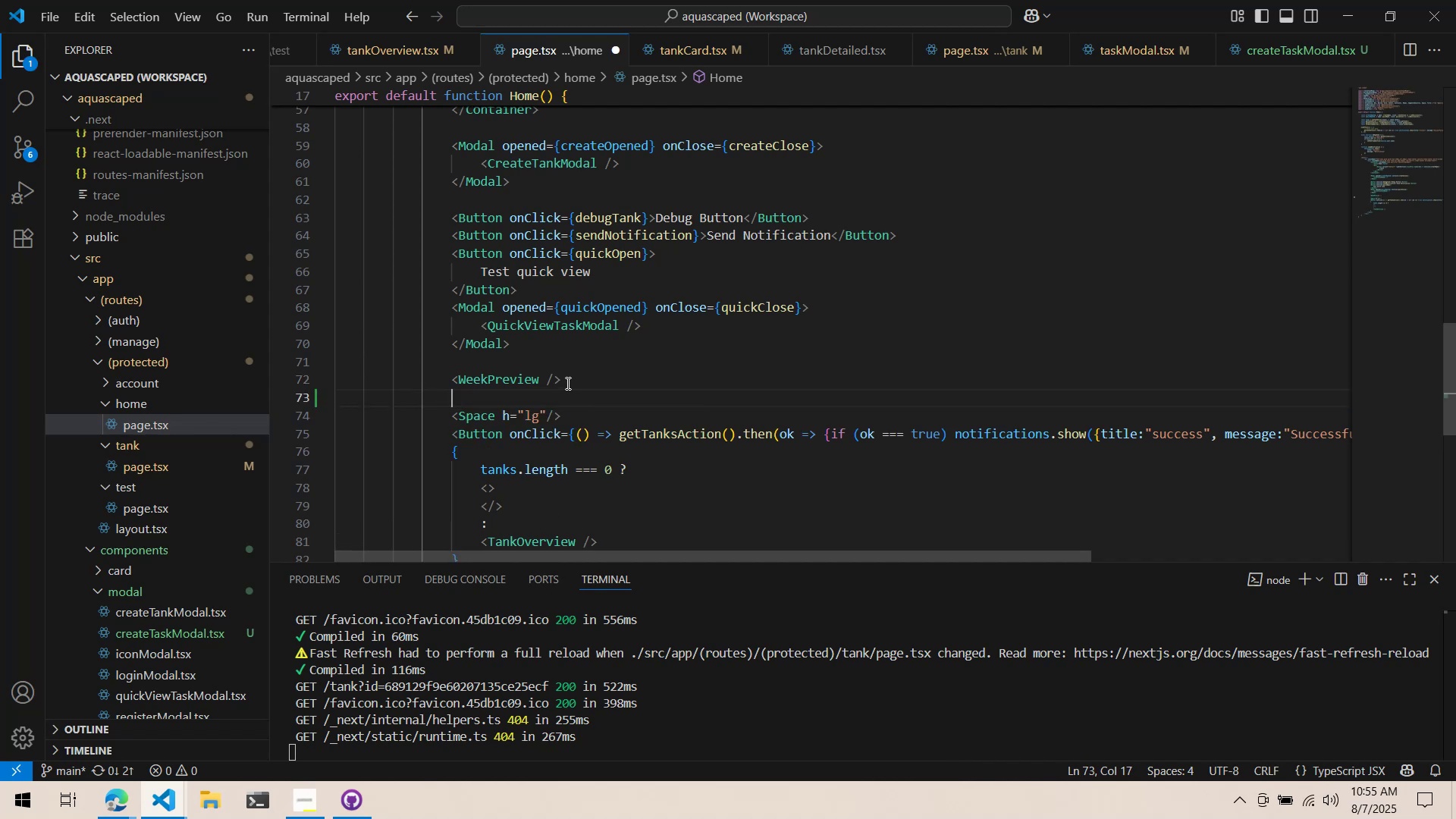 
type(<CreateTasl)
 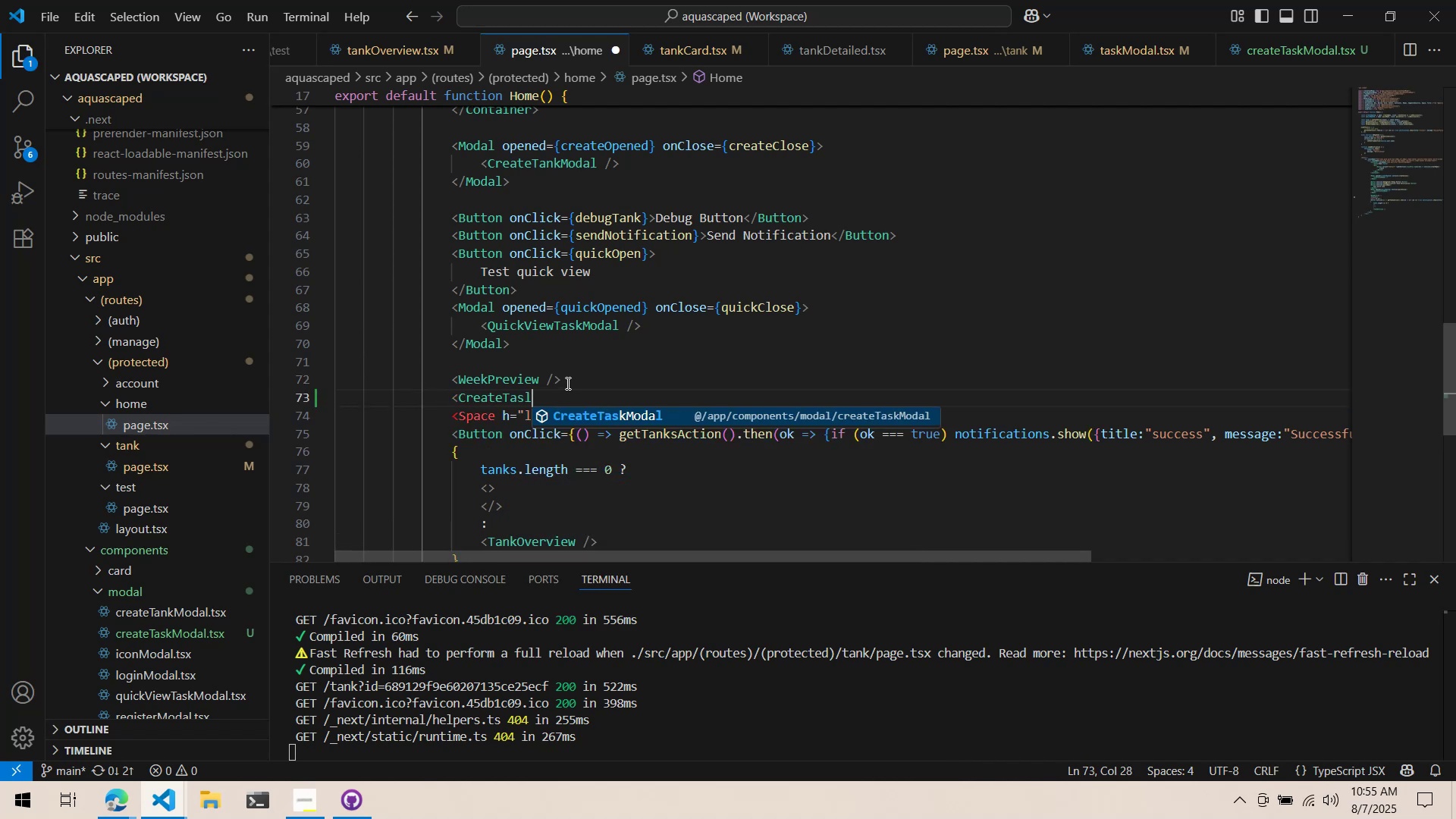 
key(Enter)
 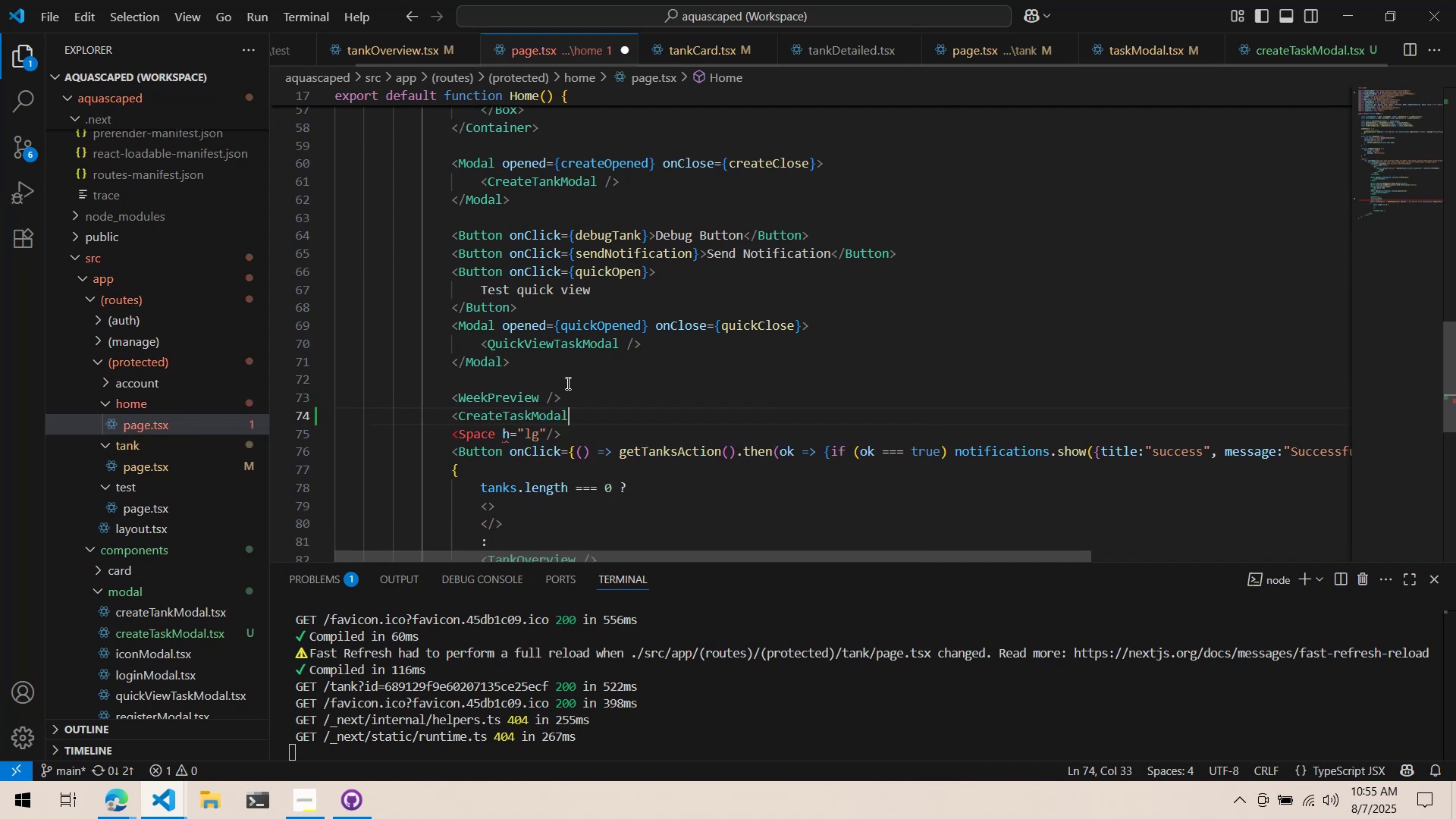 
key(Space)
 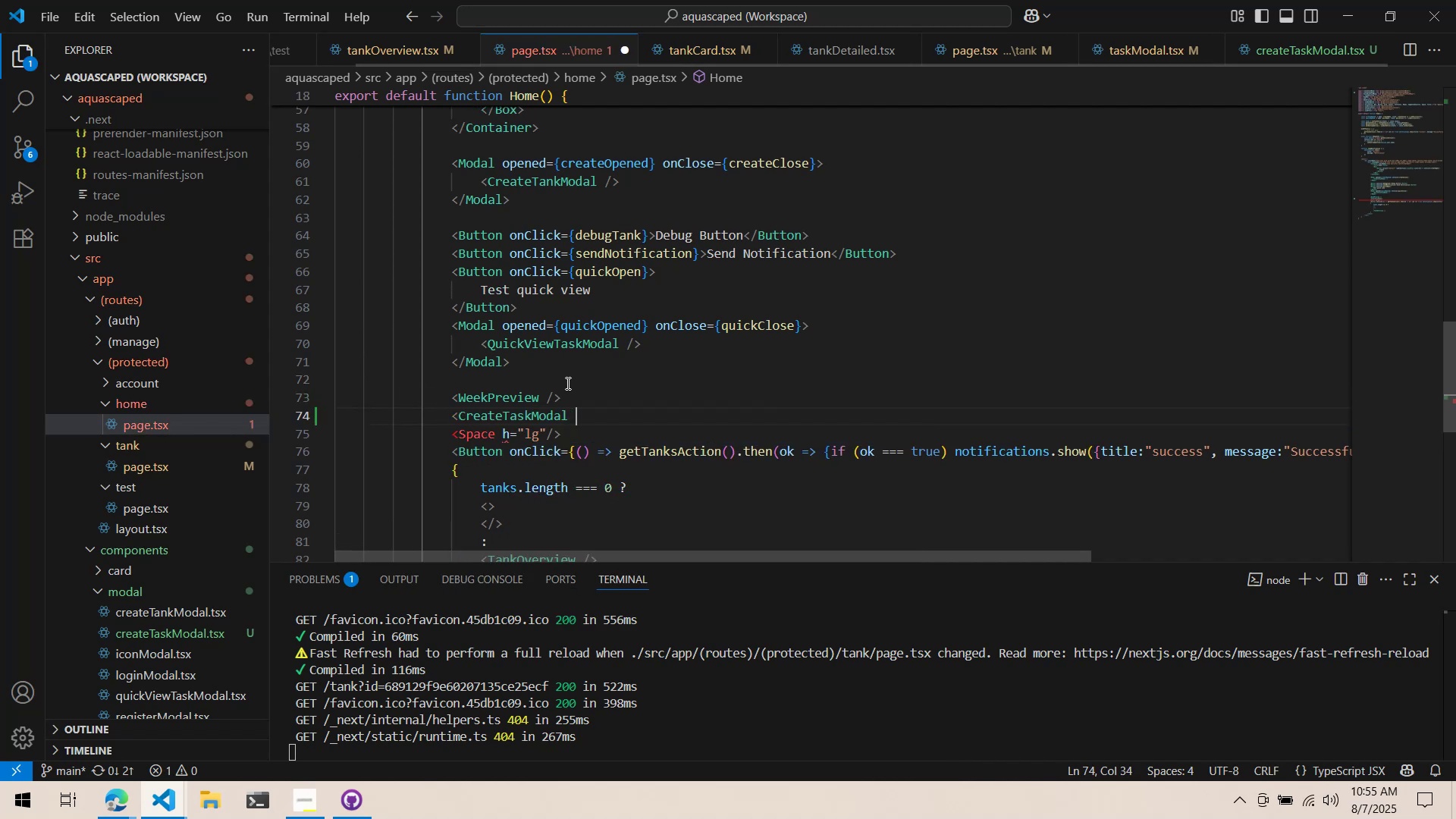 
key(Slash)
 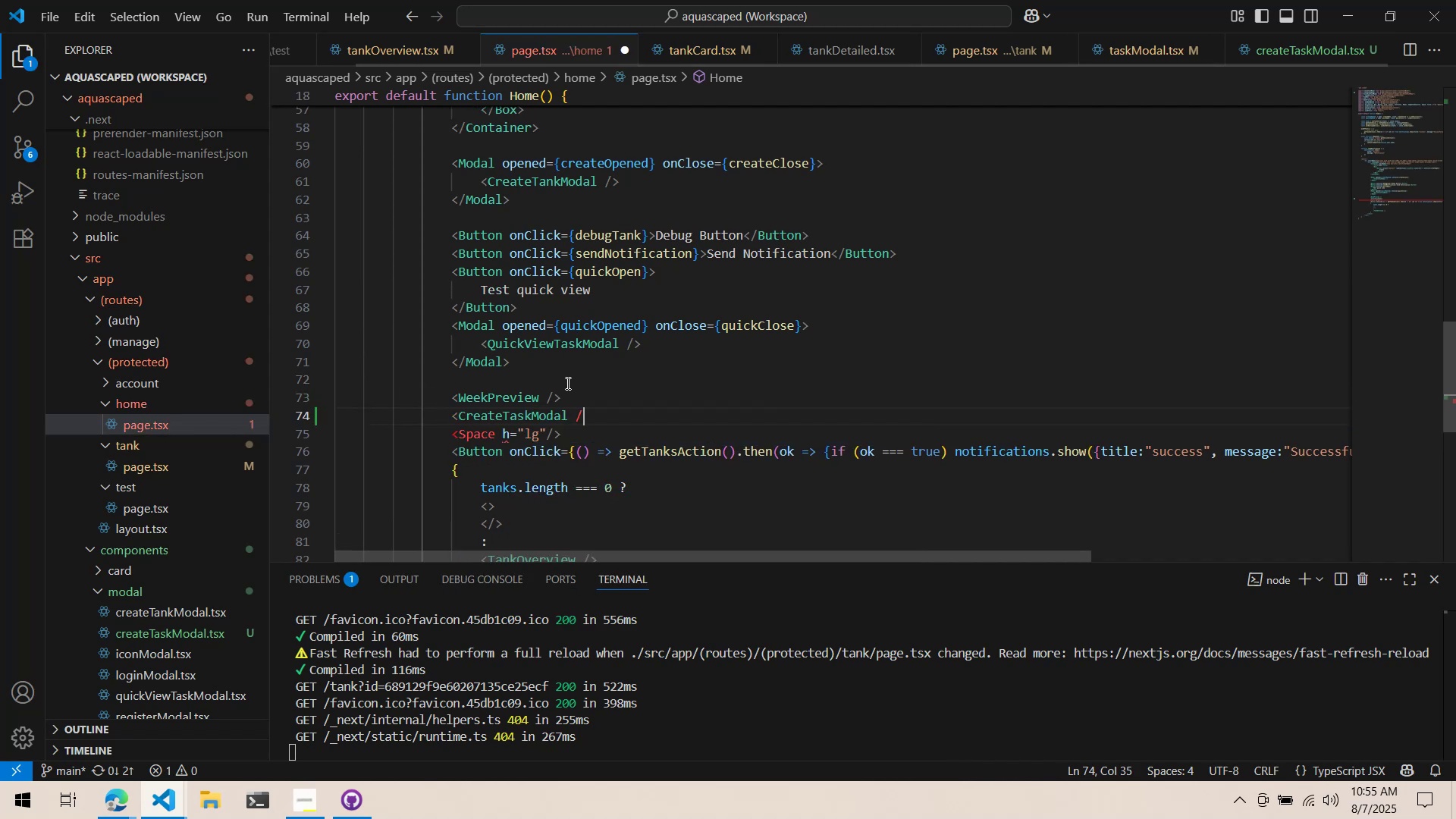 
key(Shift+ShiftLeft)
 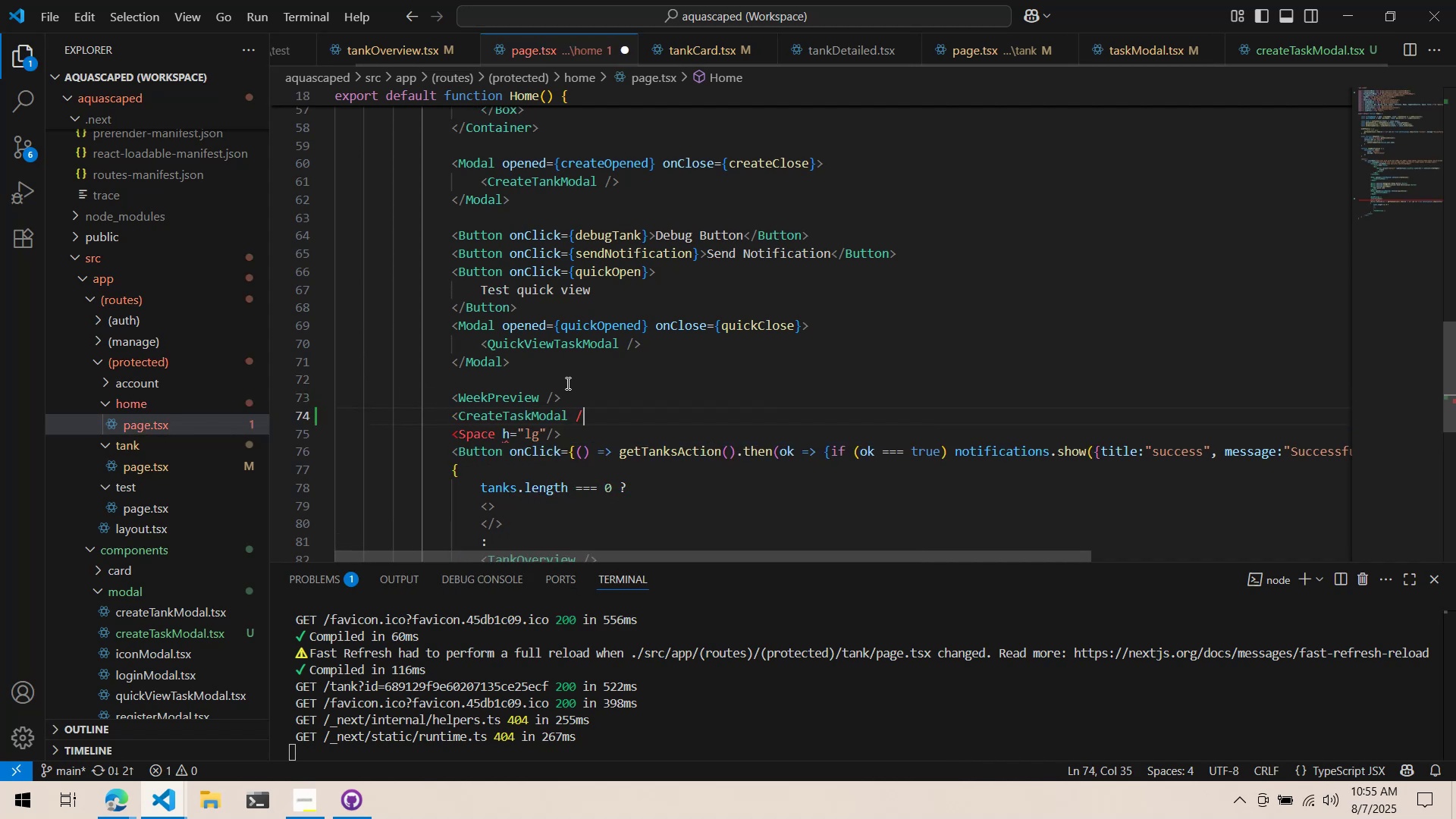 
key(Shift+Period)
 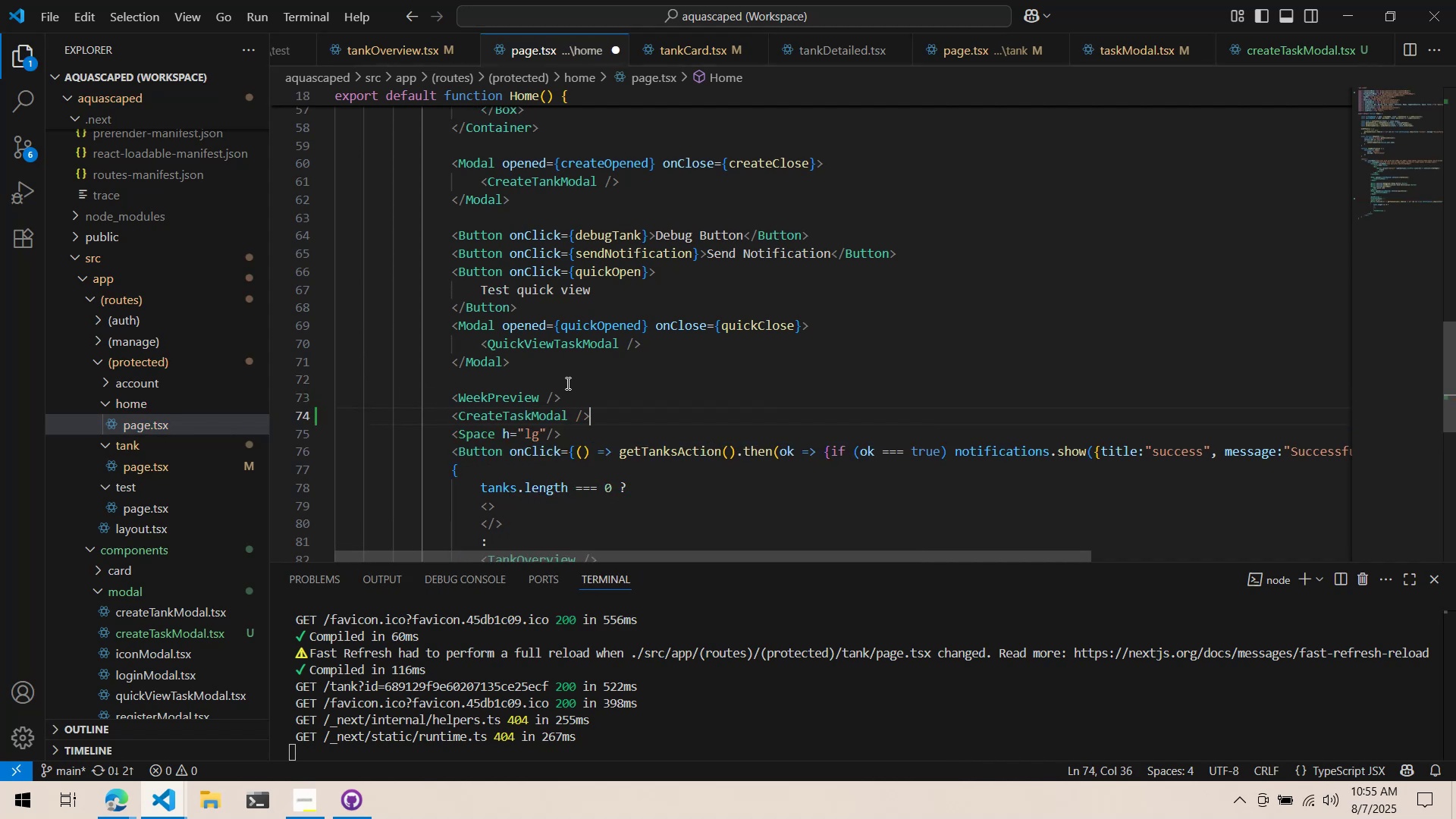 
key(Control+ControlLeft)
 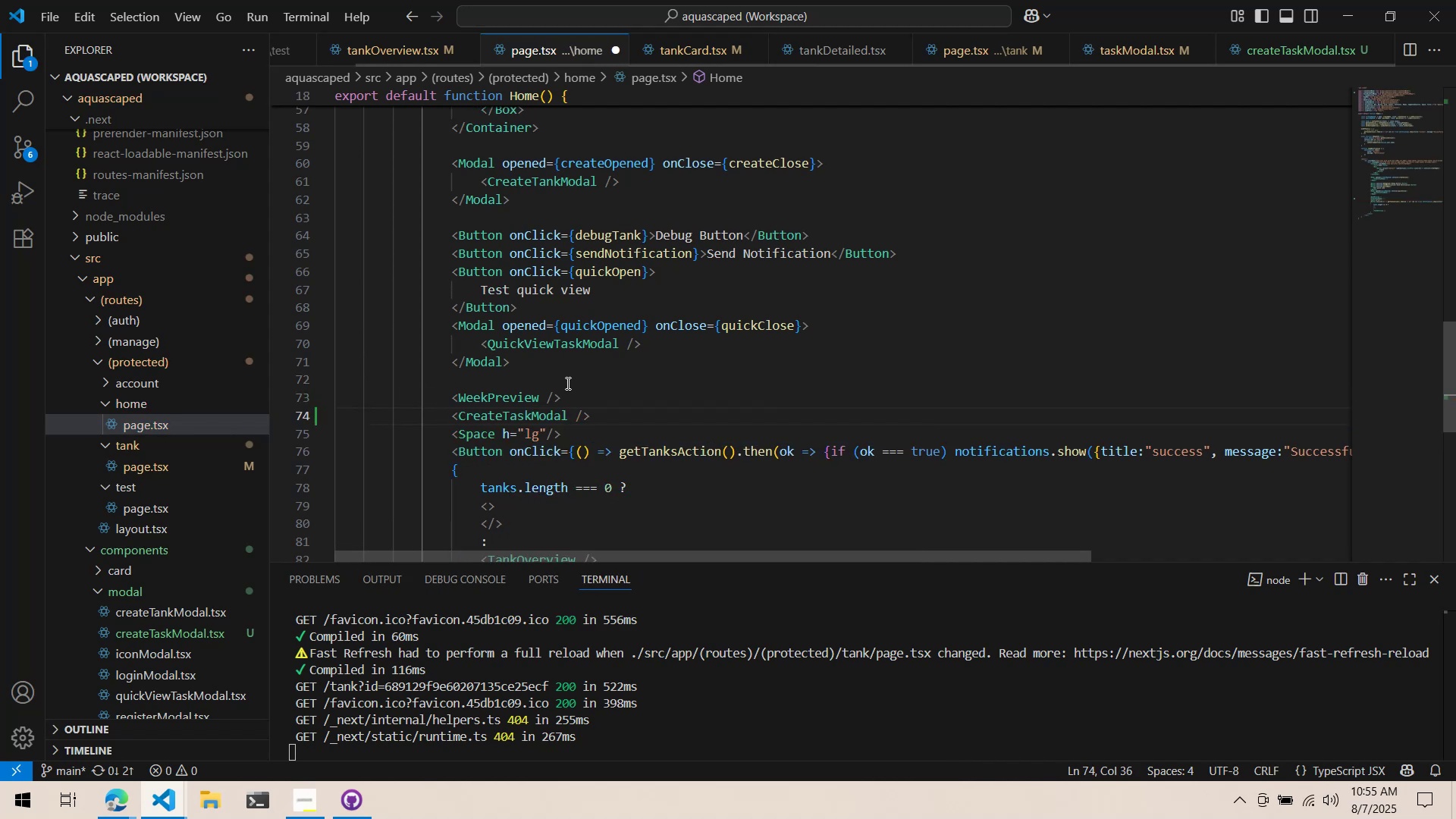 
key(Control+S)
 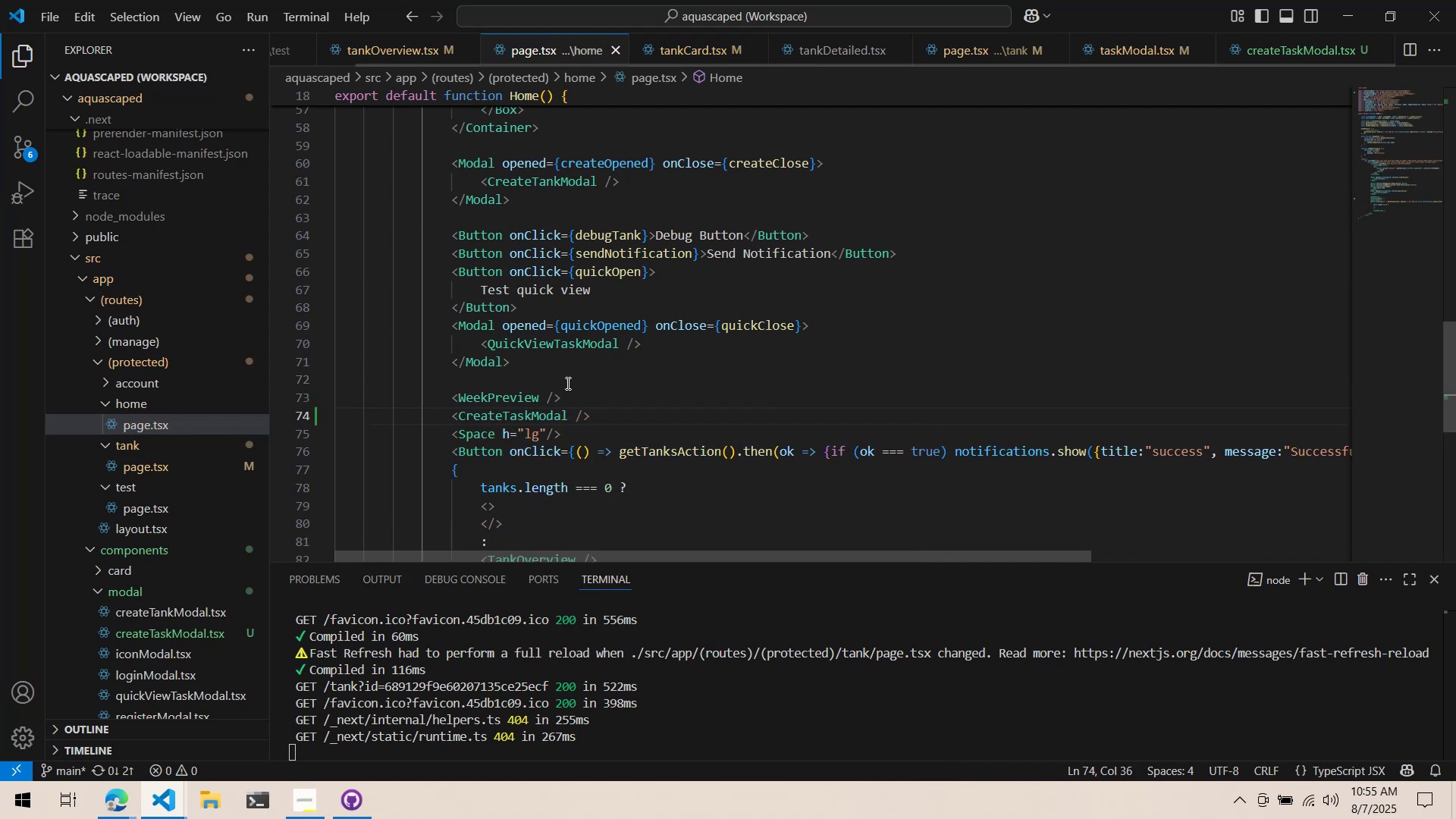 
key(Alt+AltLeft)
 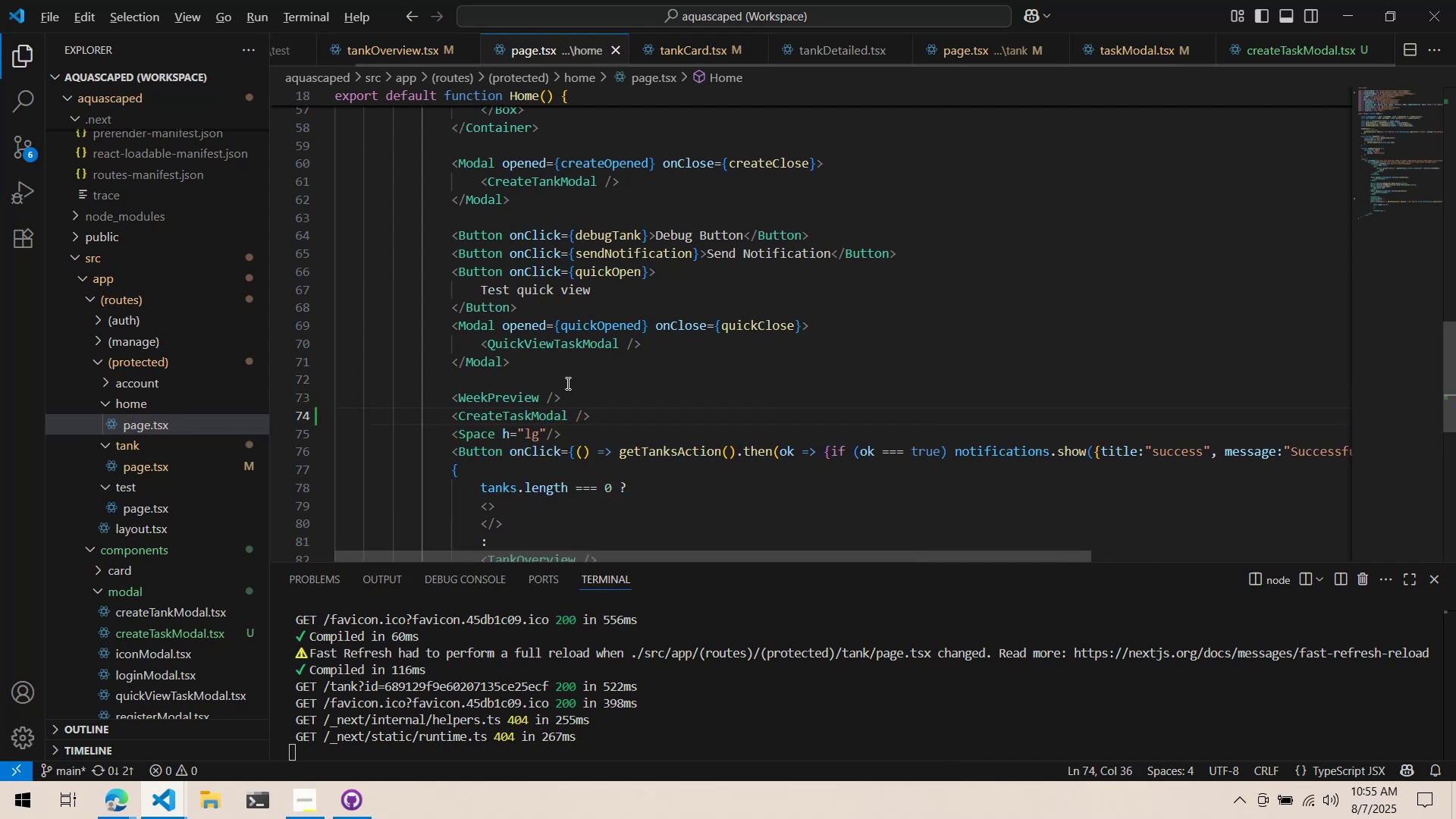 
key(Alt+Tab)
 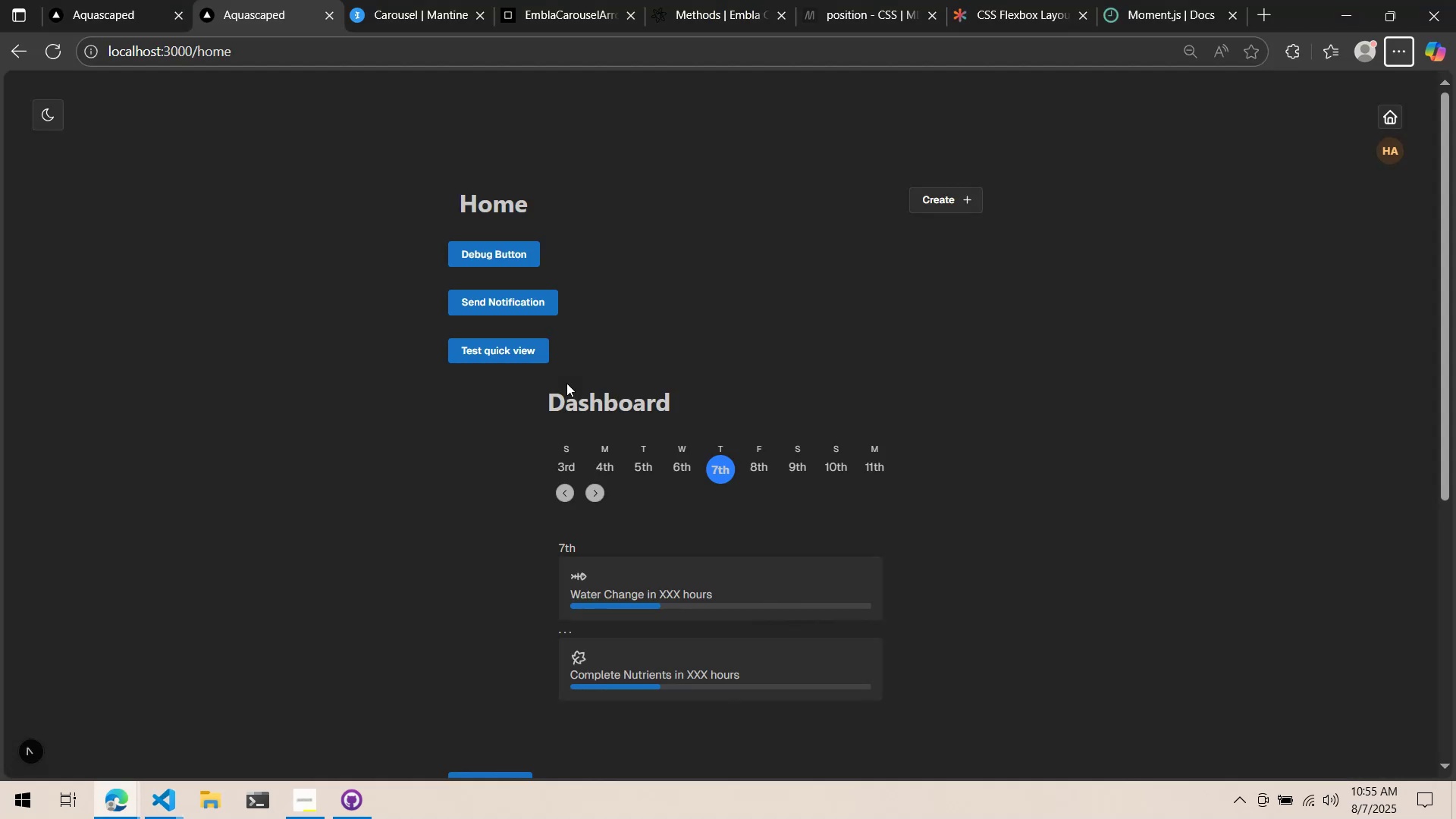 
scroll: coordinate [622, 223], scroll_direction: down, amount: 8.0
 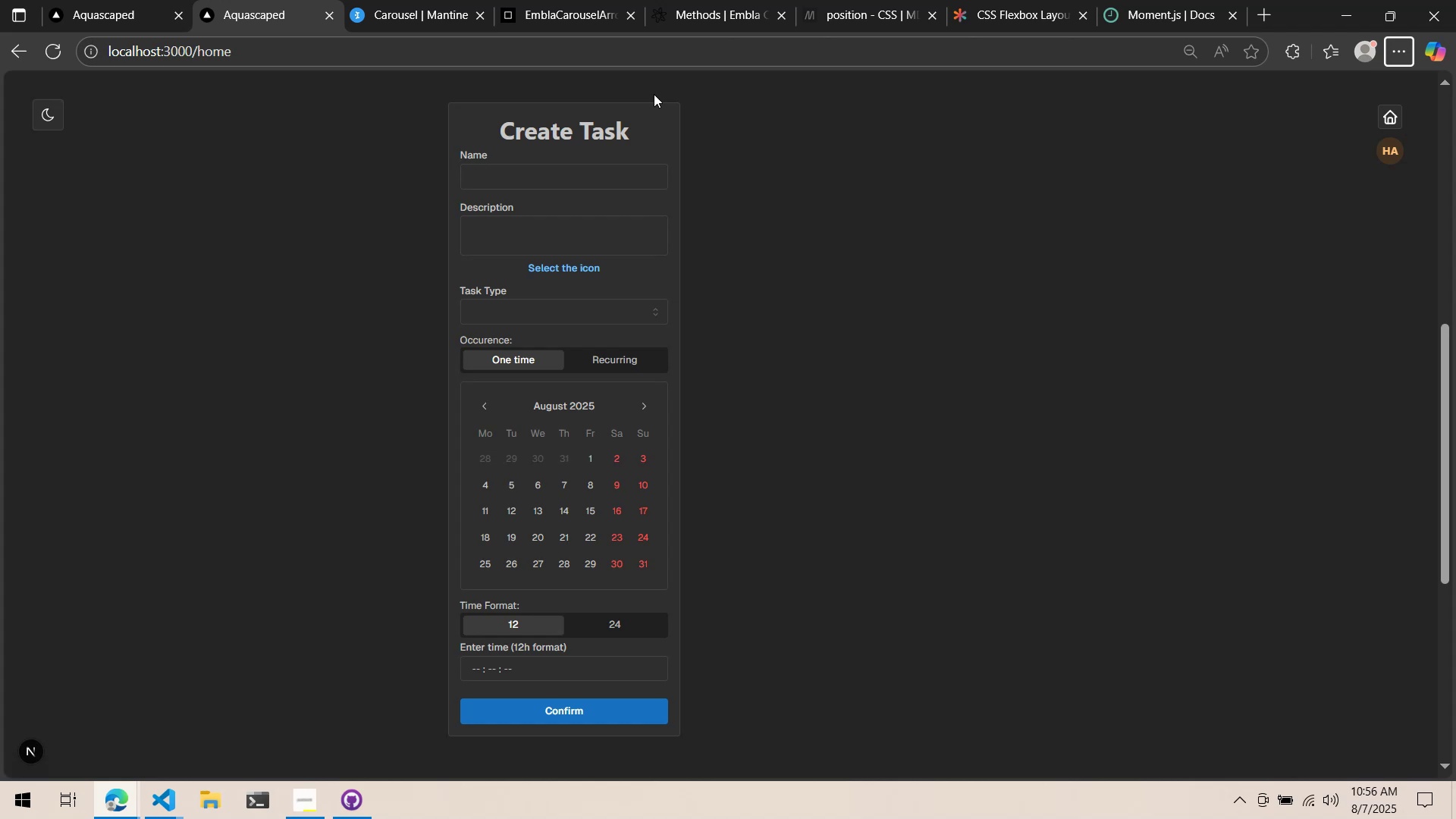 
wait(50.23)
 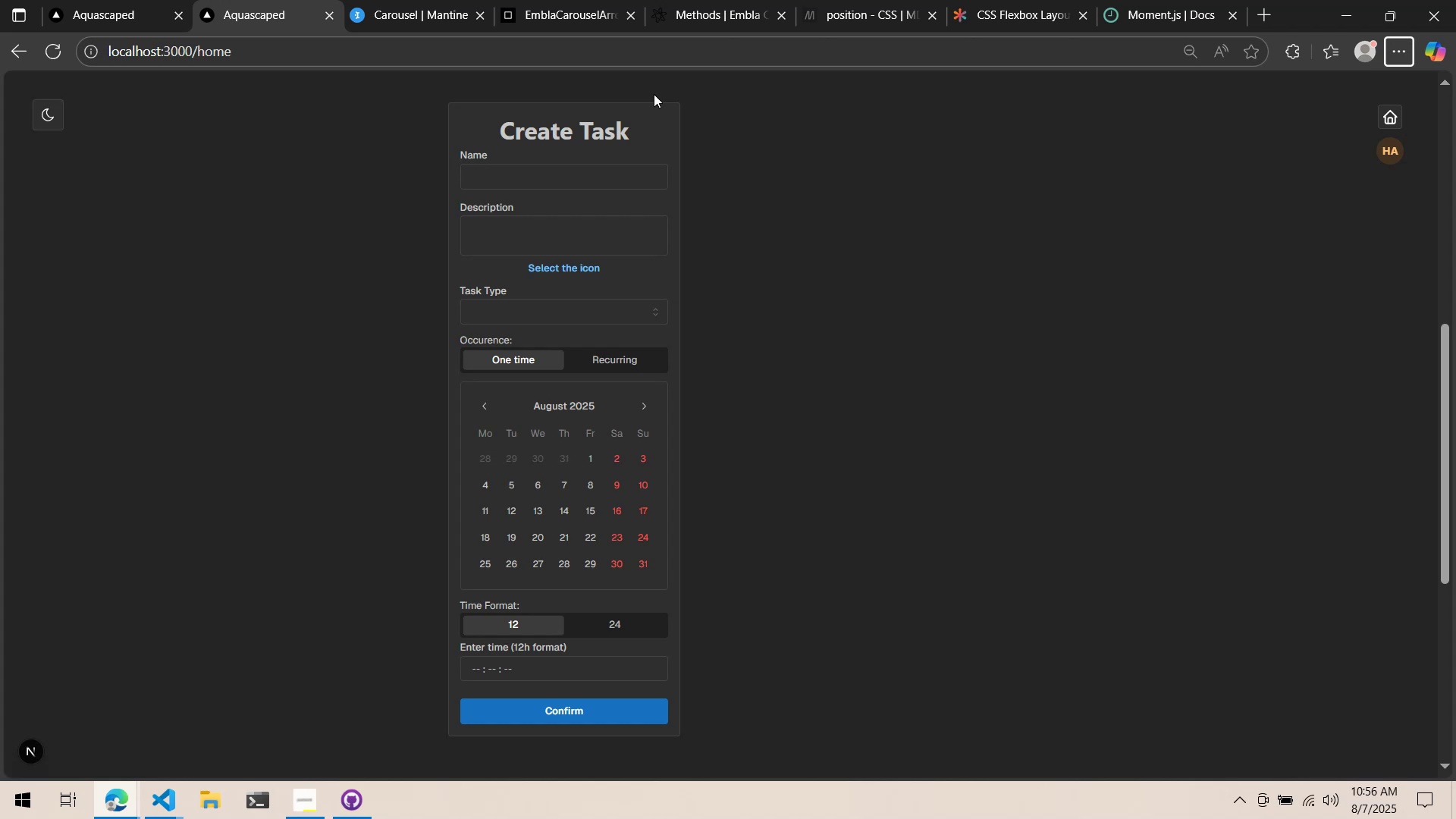 
left_click([629, 354])
 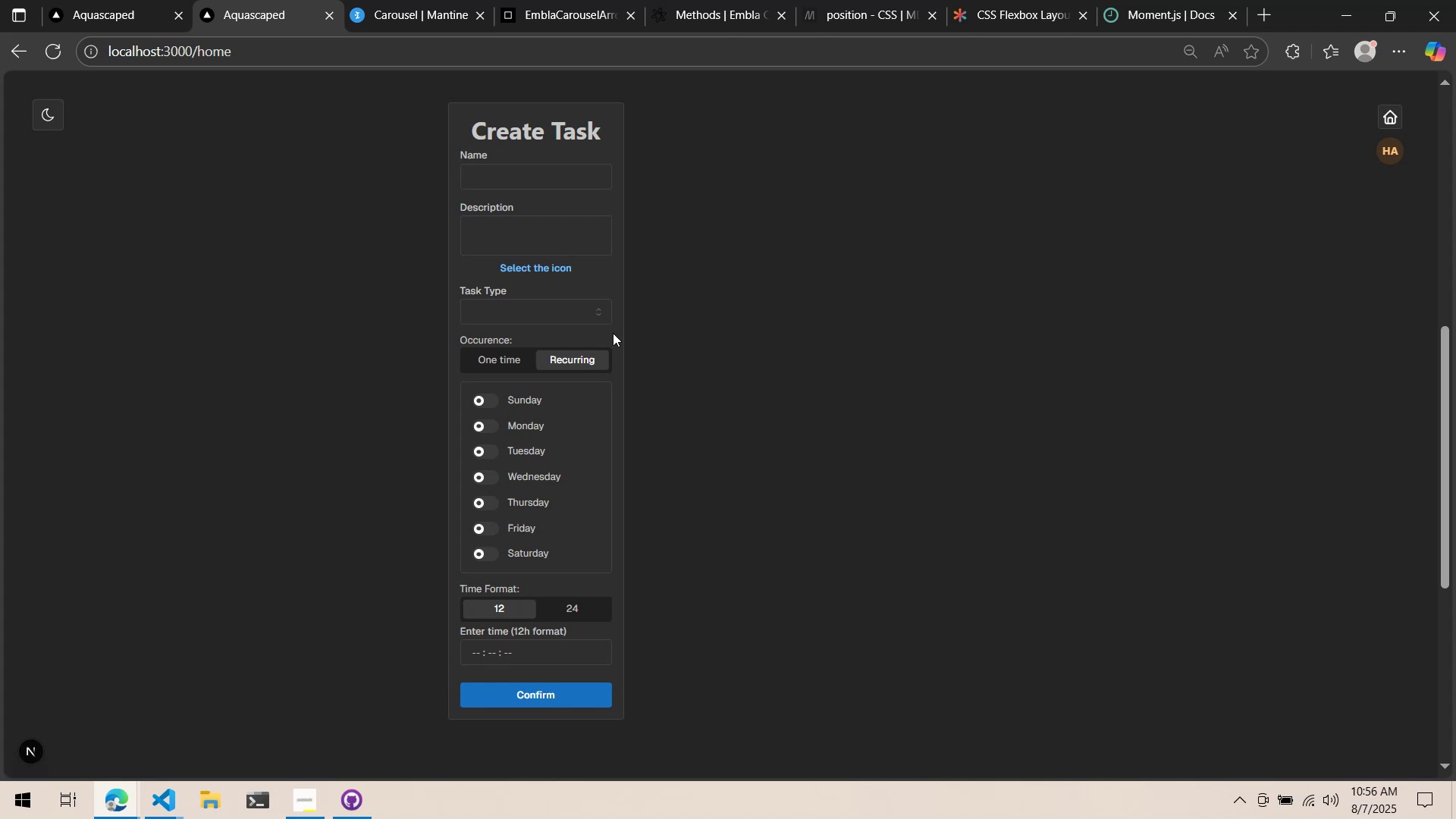 
wait(19.51)
 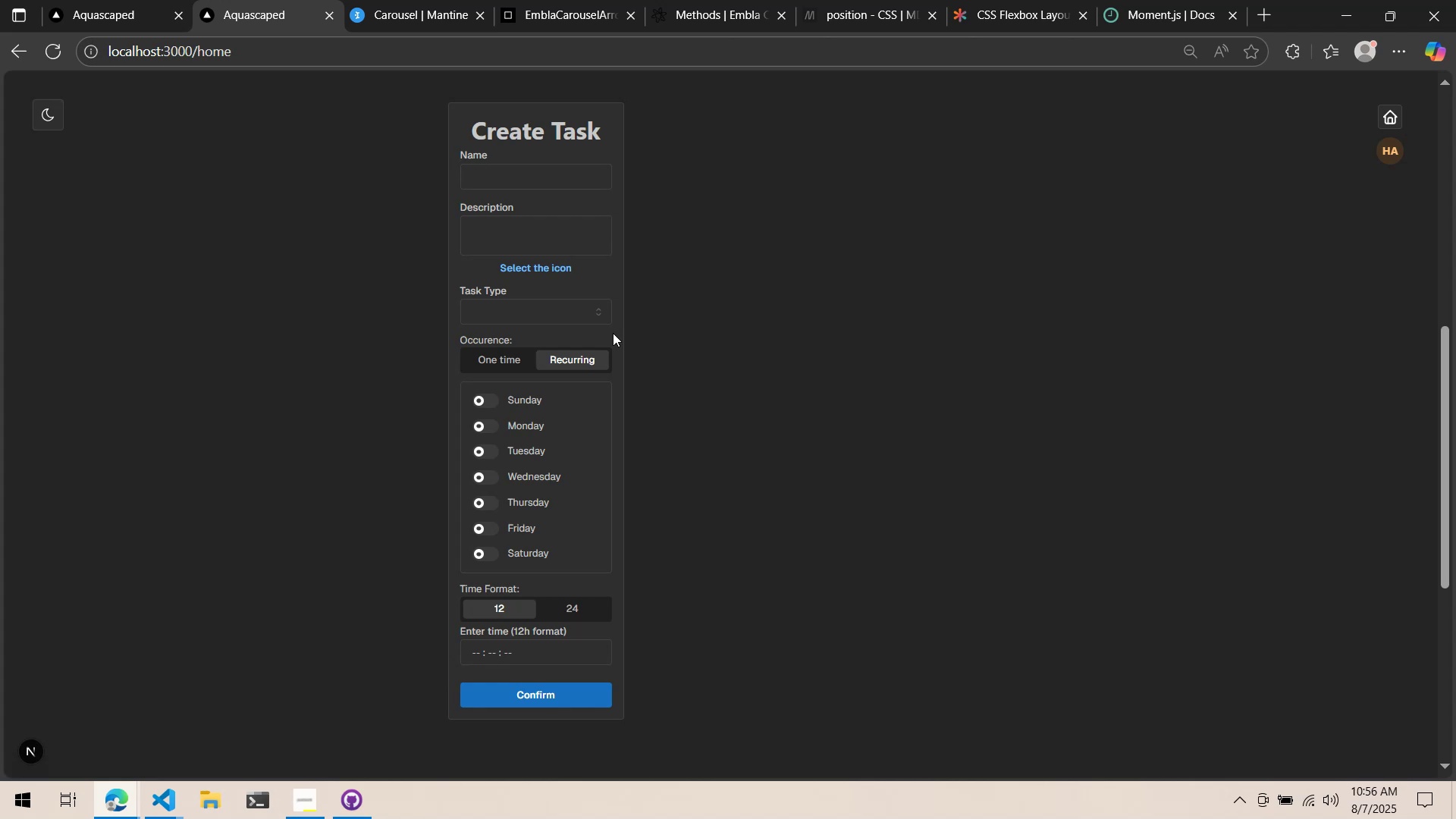 
mouse_move([805, 1])
 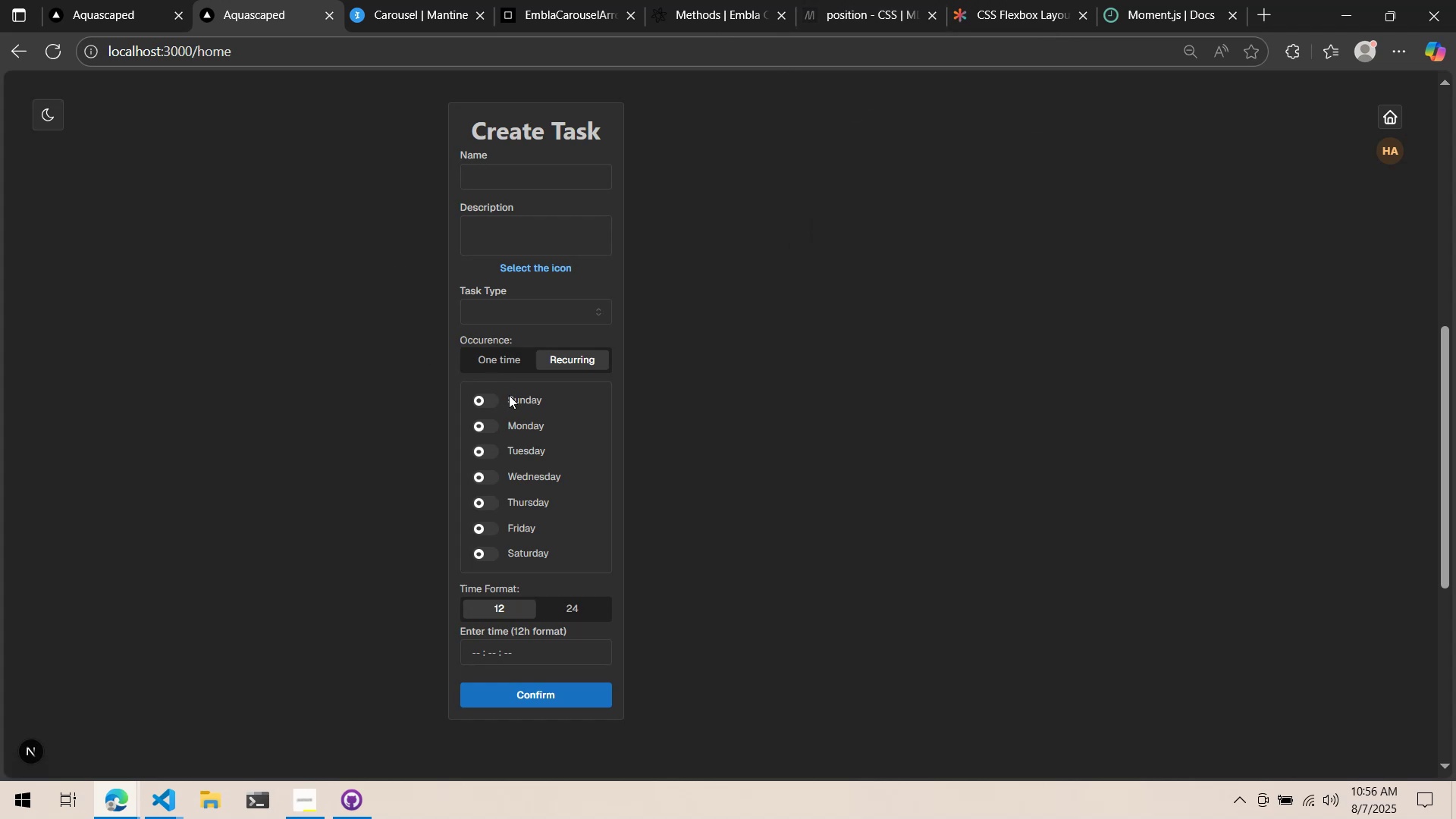 
key(Alt+AltLeft)
 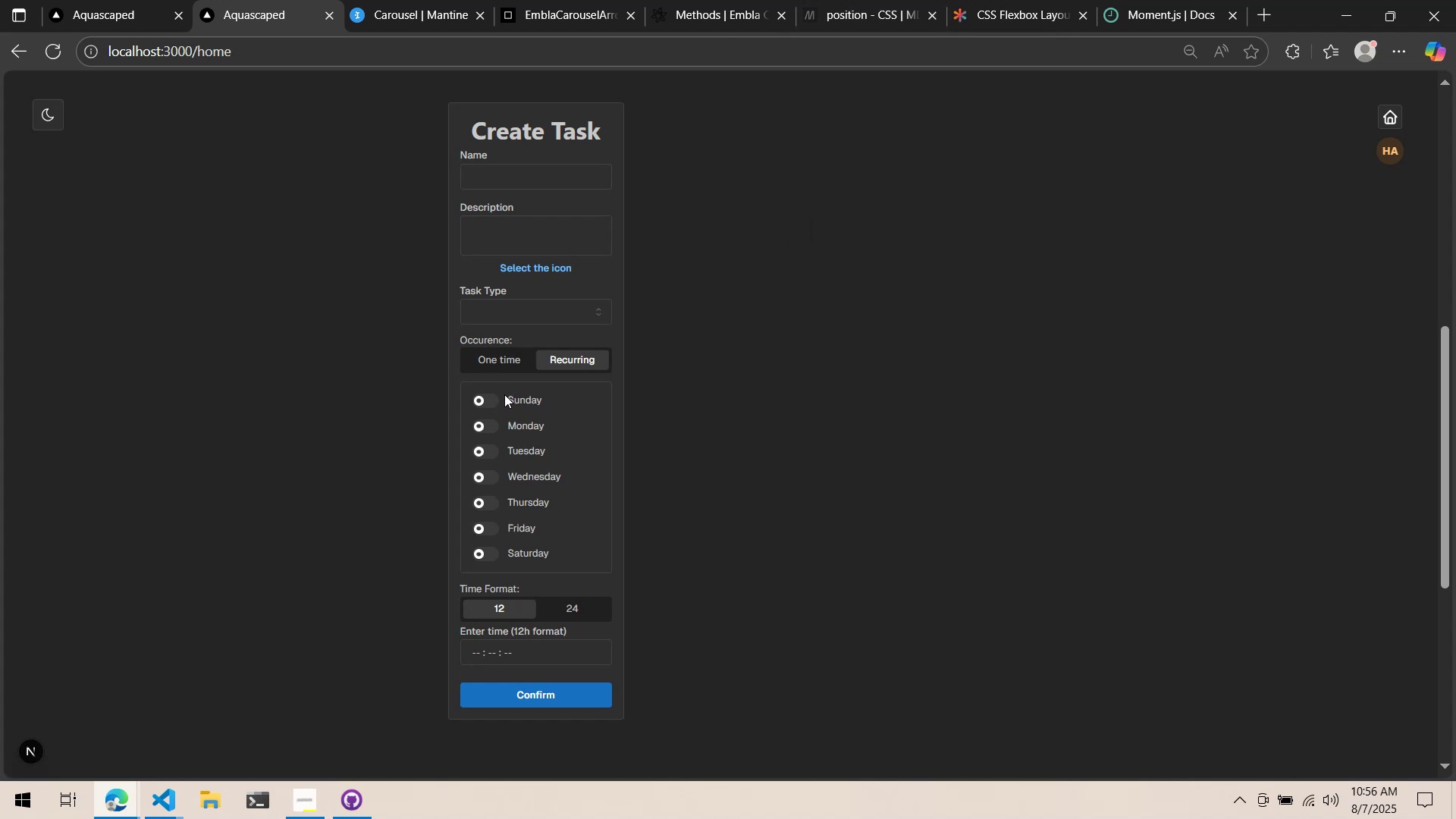 
key(Alt+Tab)
 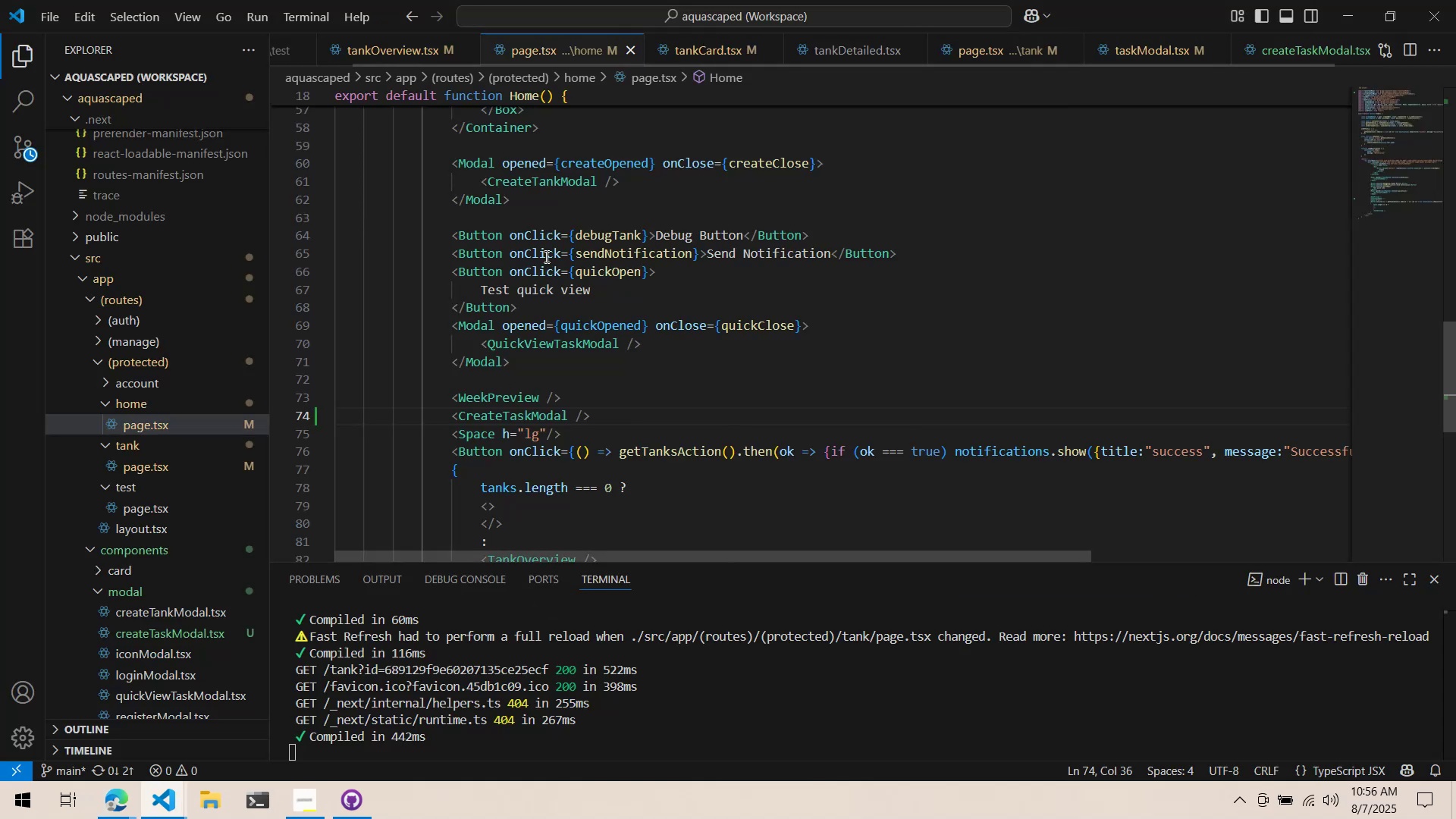 
scroll: coordinate [562, 254], scroll_direction: down, amount: 3.0
 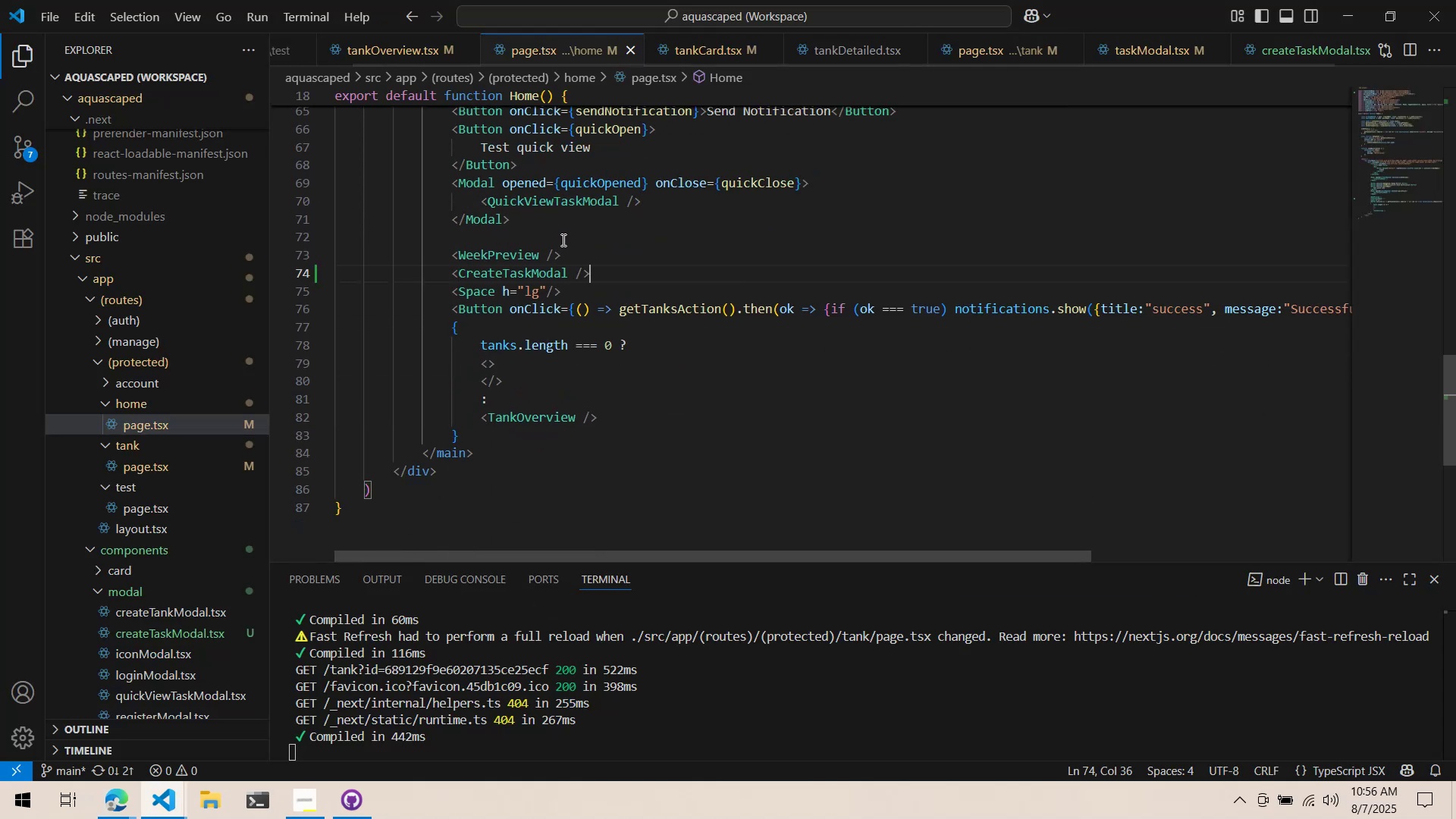 
scroll: coordinate [581, 263], scroll_direction: up, amount: 16.0
 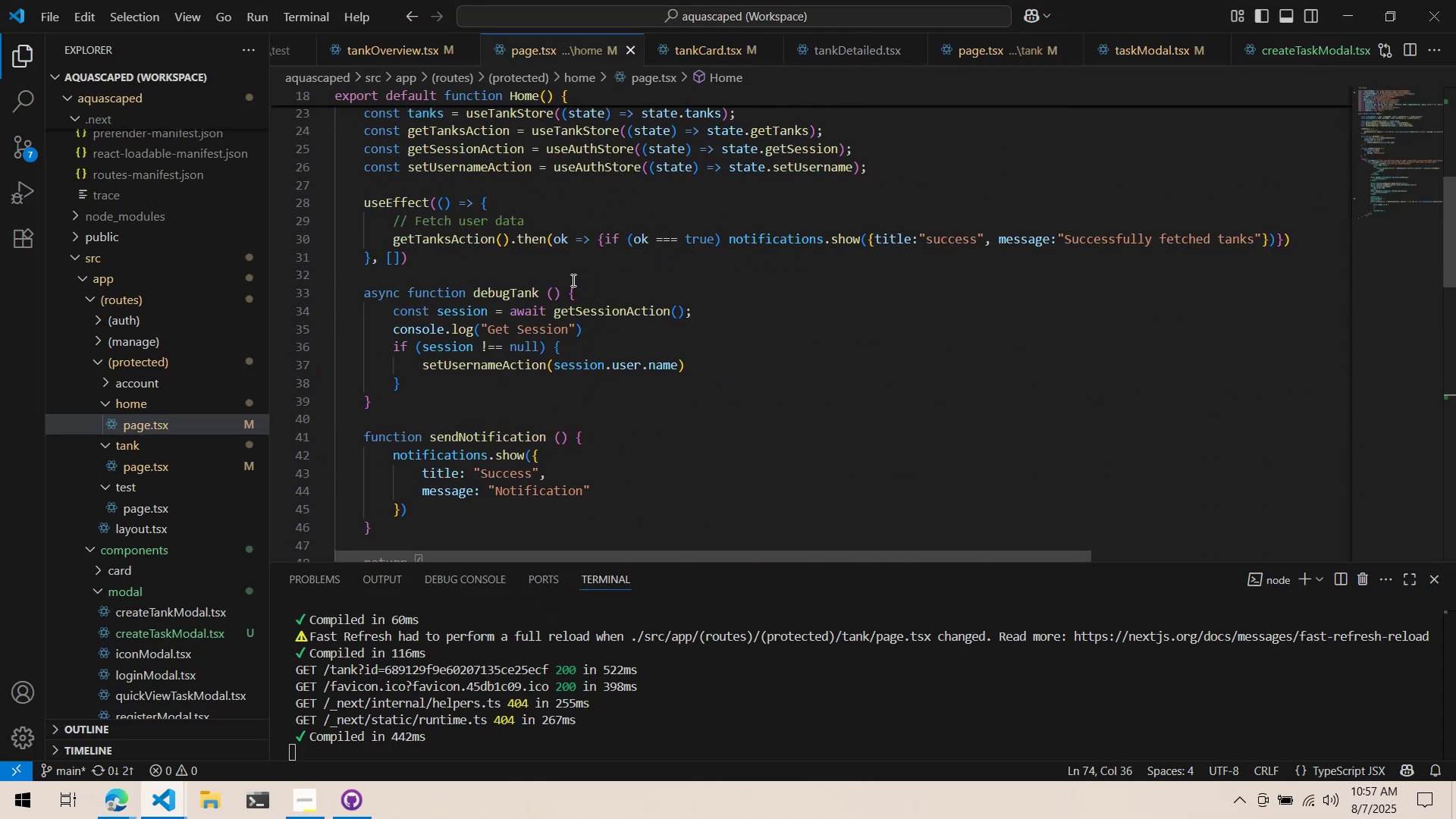 
key(Alt+AltLeft)
 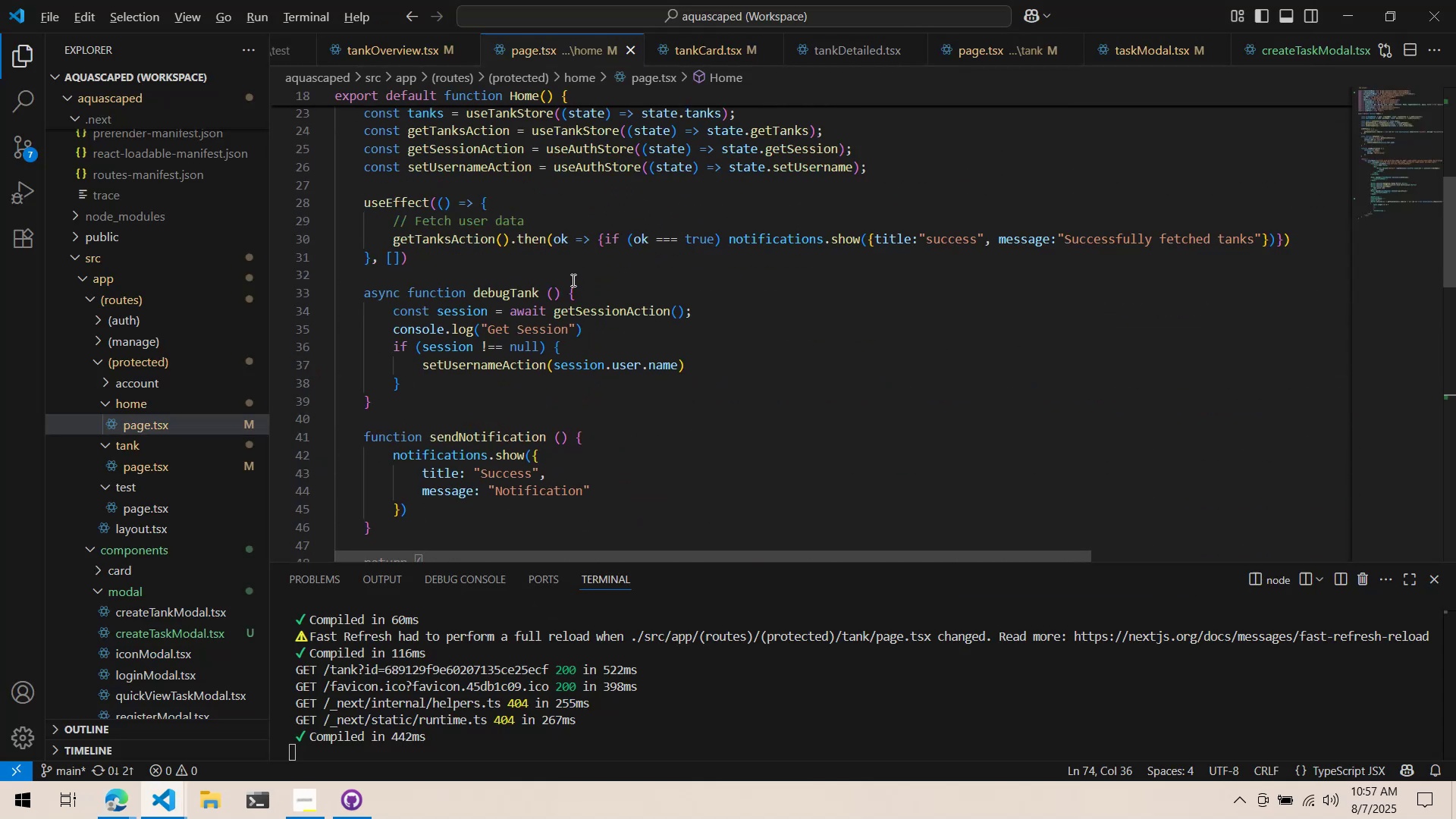 
key(Alt+Tab)
 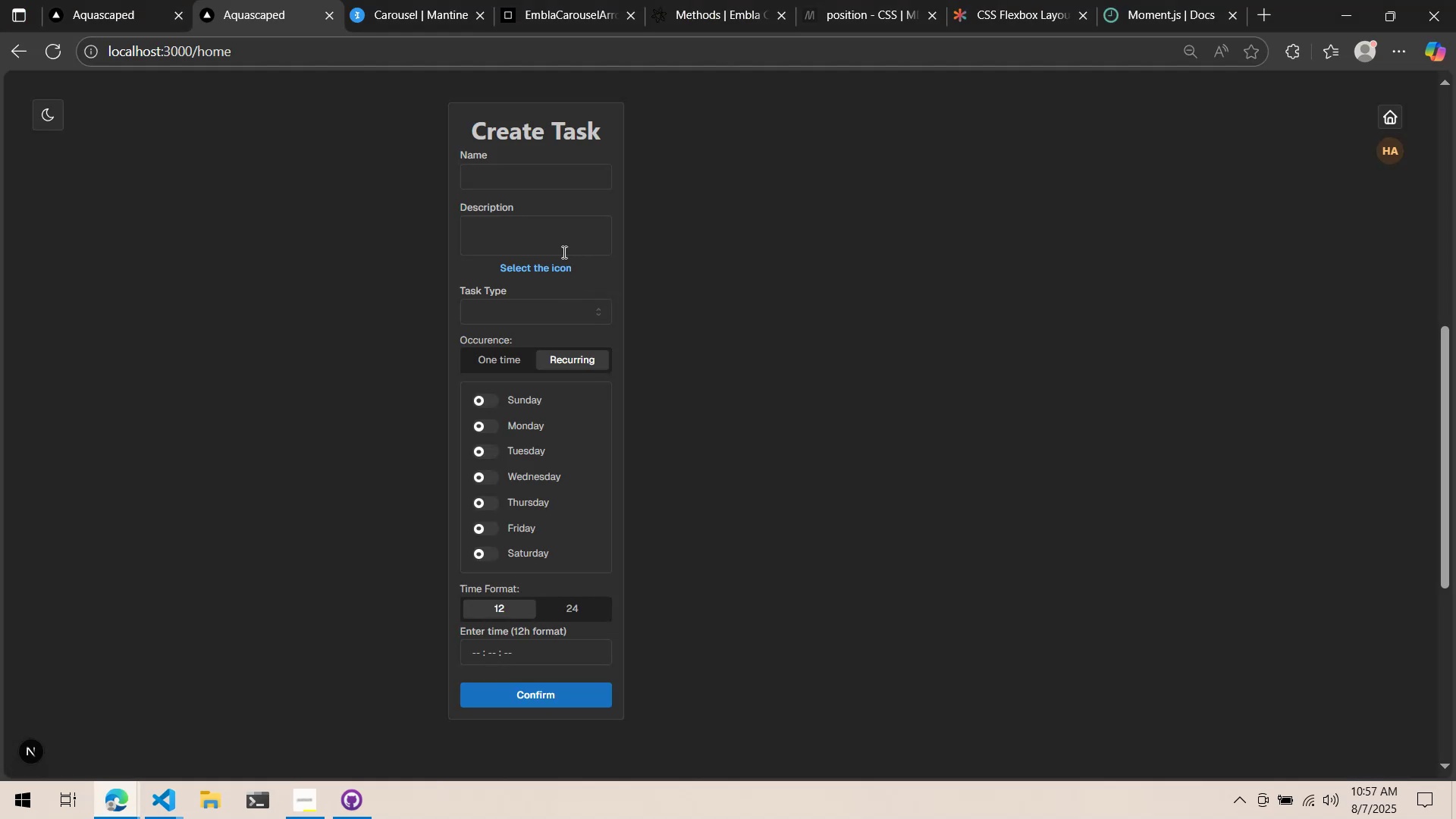 
double_click([557, 258])
 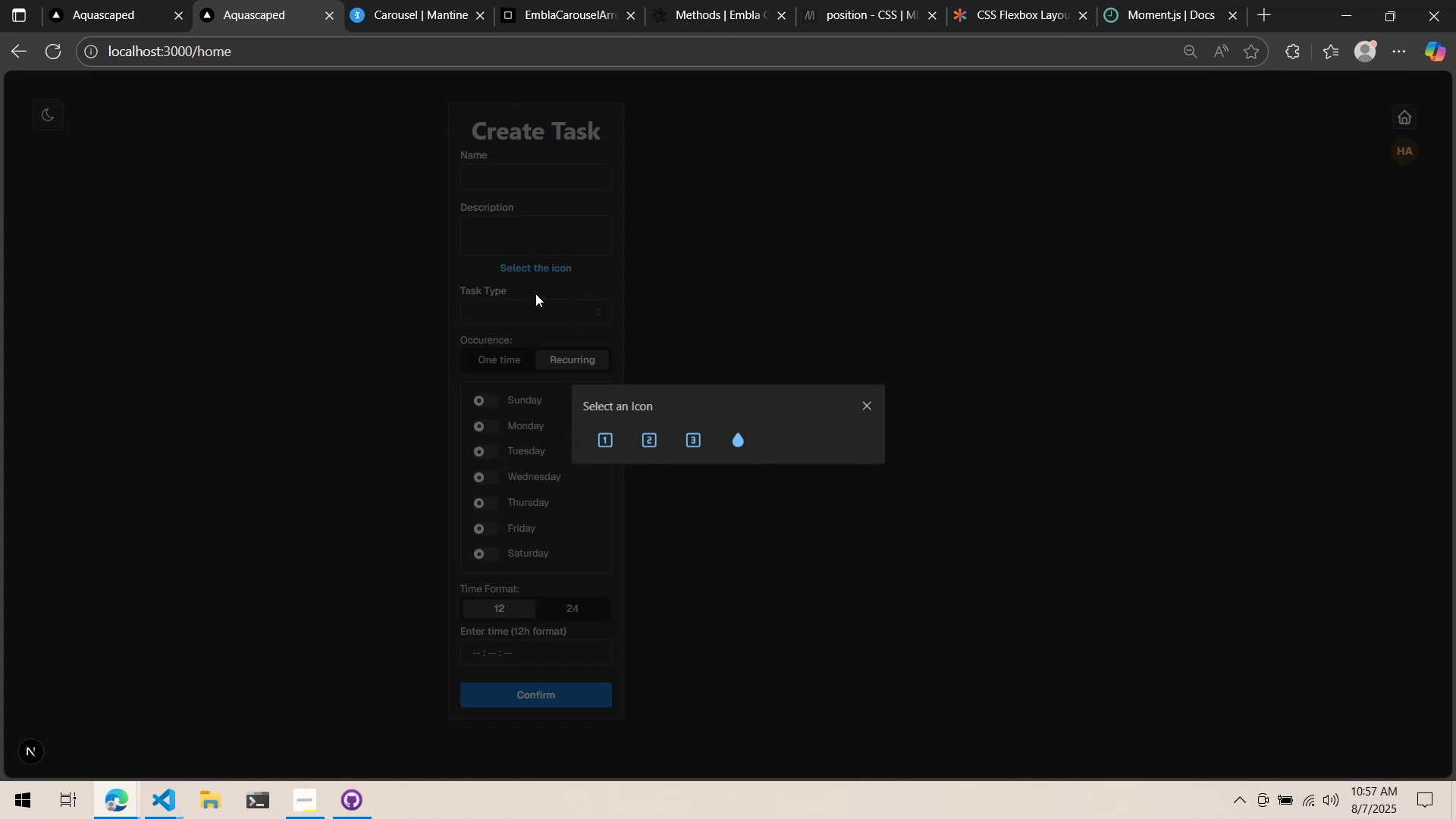 
wait(16.24)
 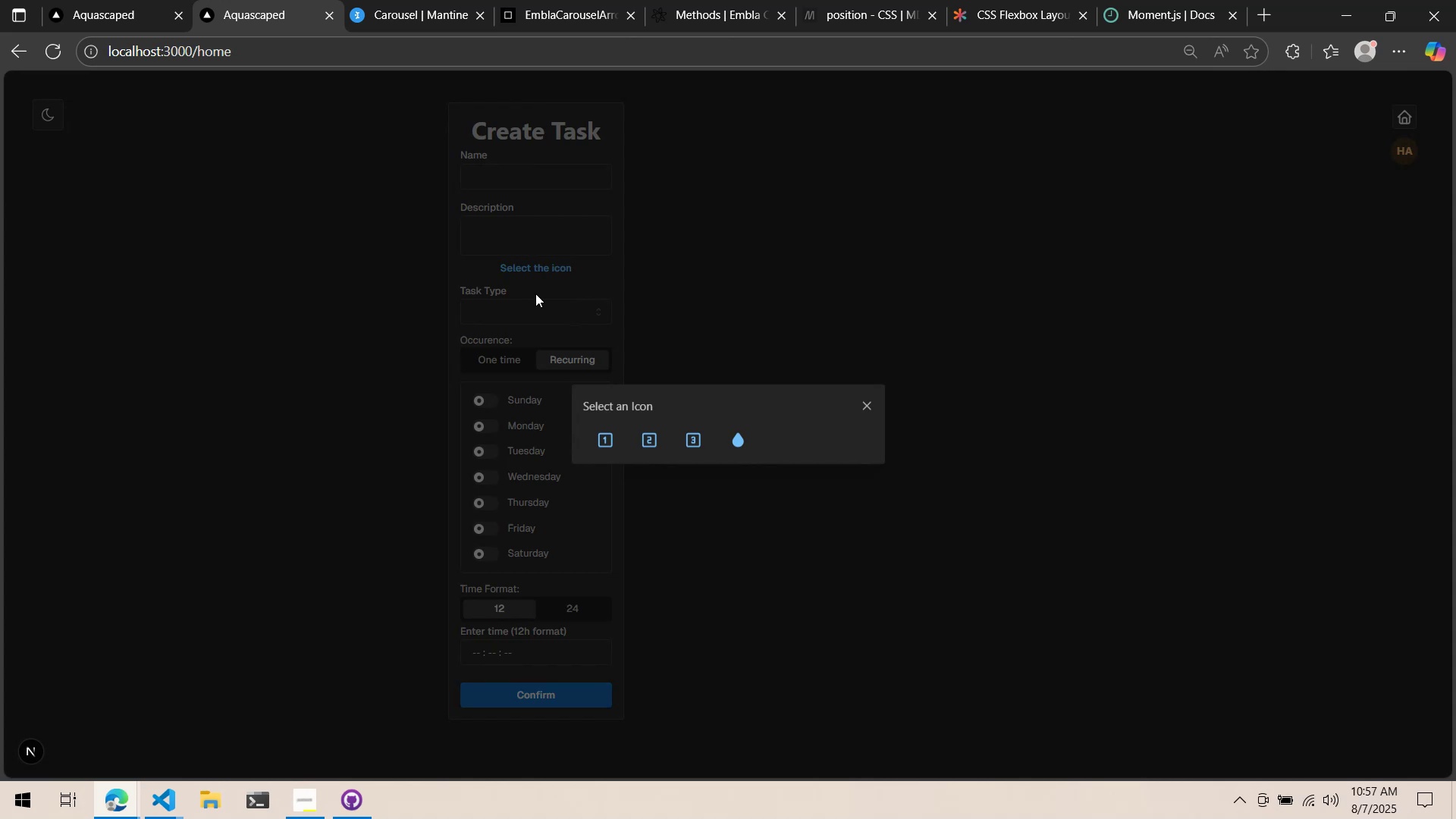 
left_click([535, 293])
 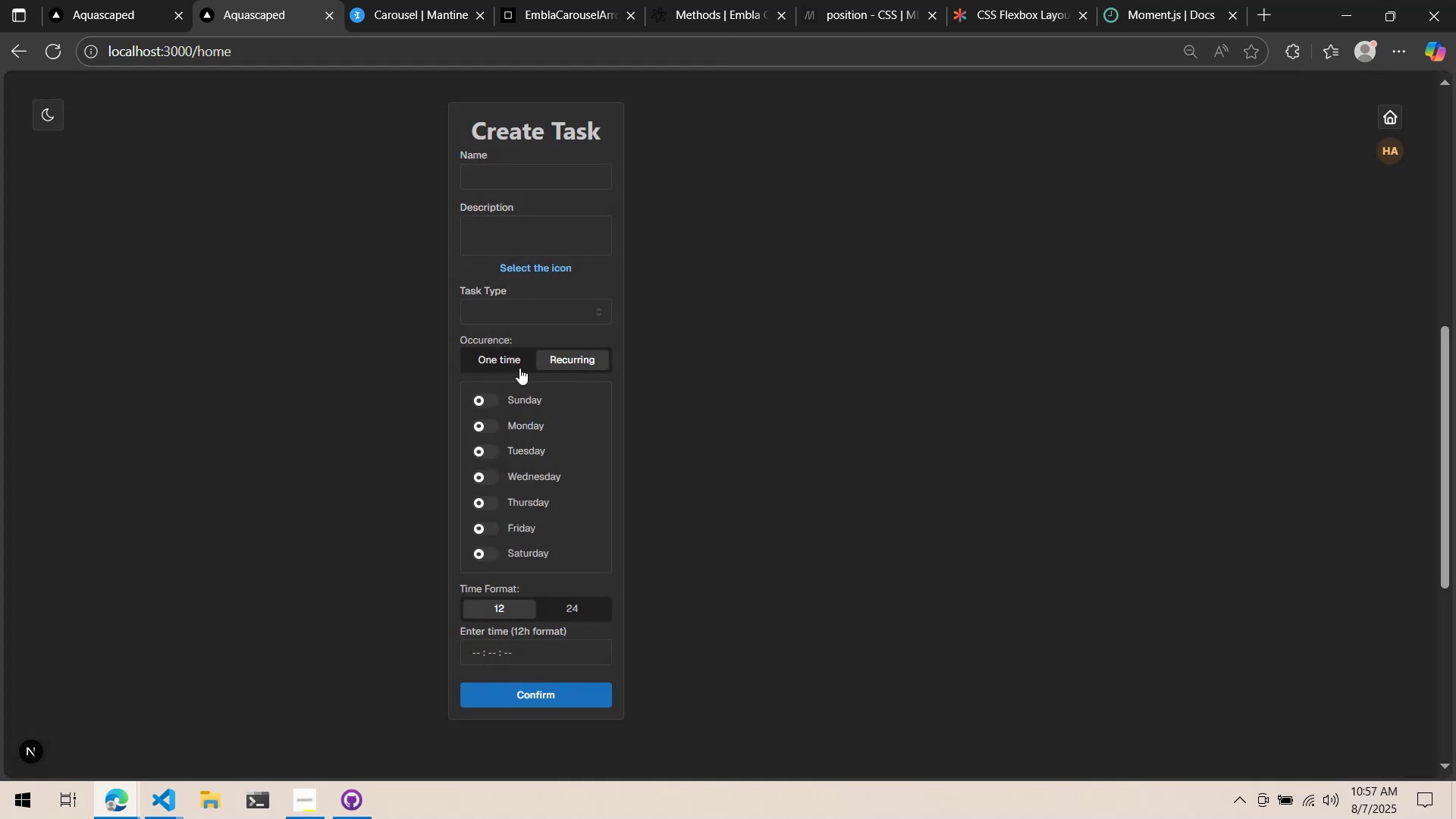 
left_click([519, 368])
 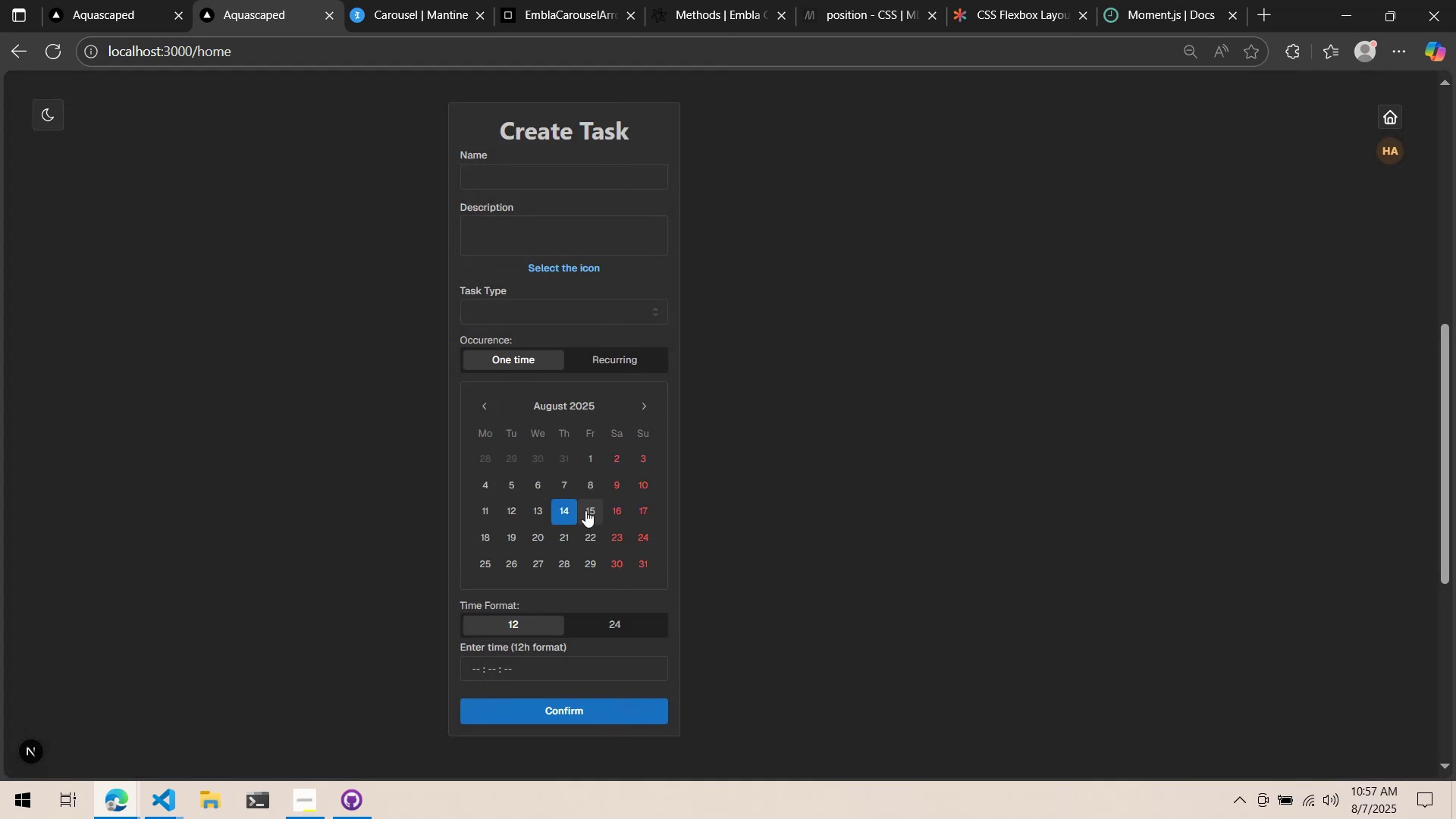 
left_click([548, 515])
 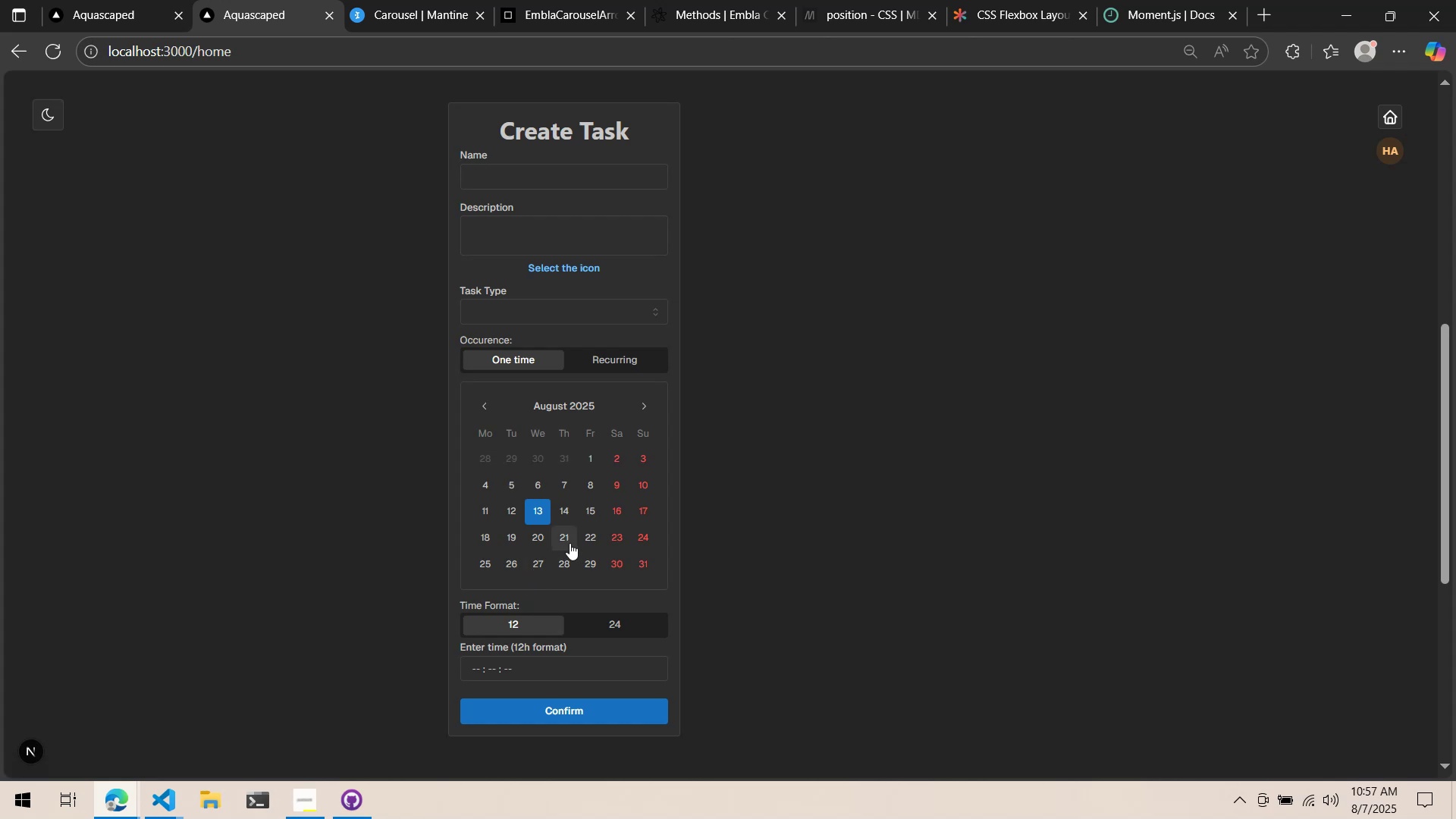 
left_click([564, 516])
 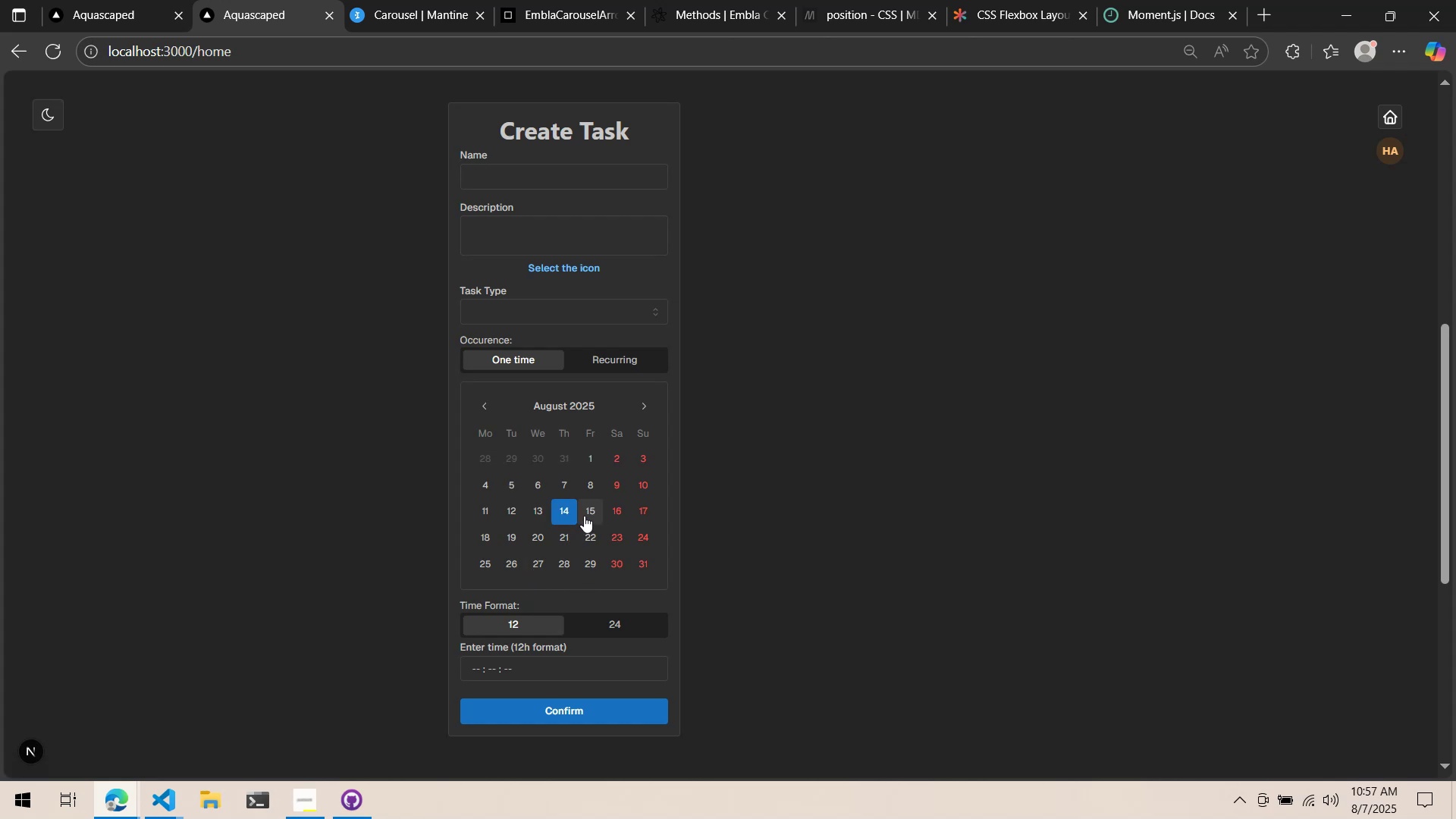 
left_click([592, 507])
 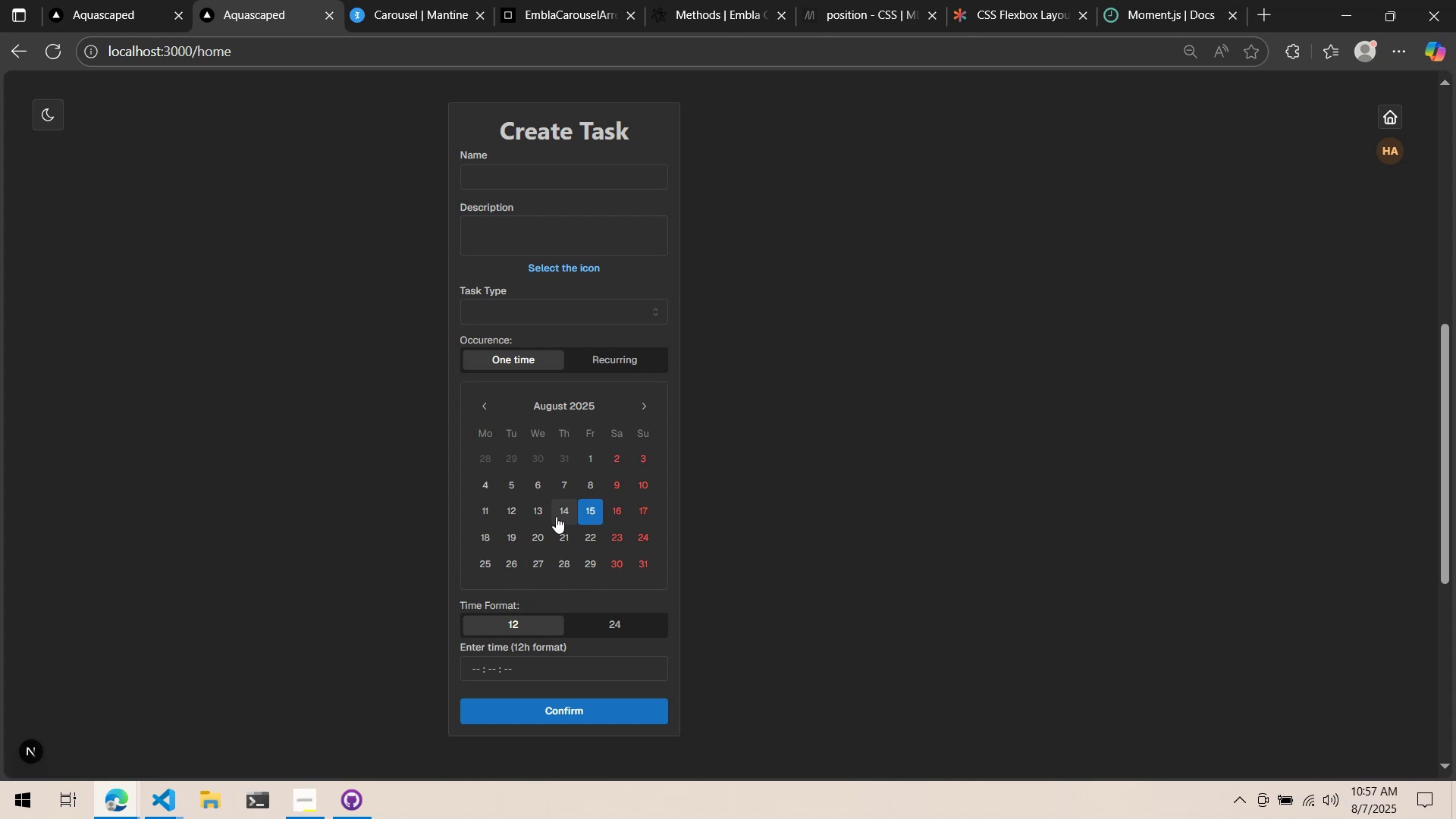 
left_click([556, 516])
 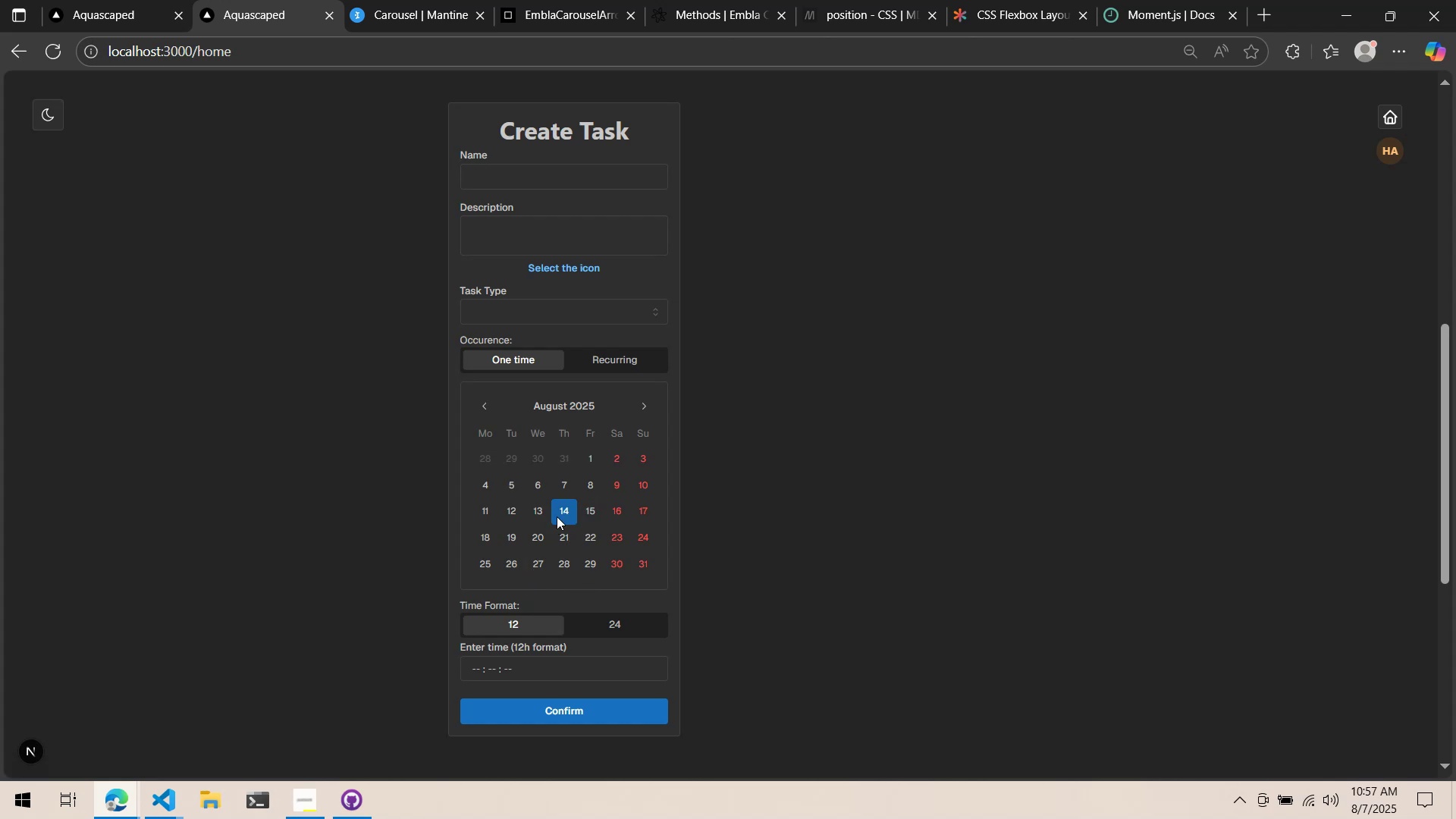 
right_click([556, 516])
 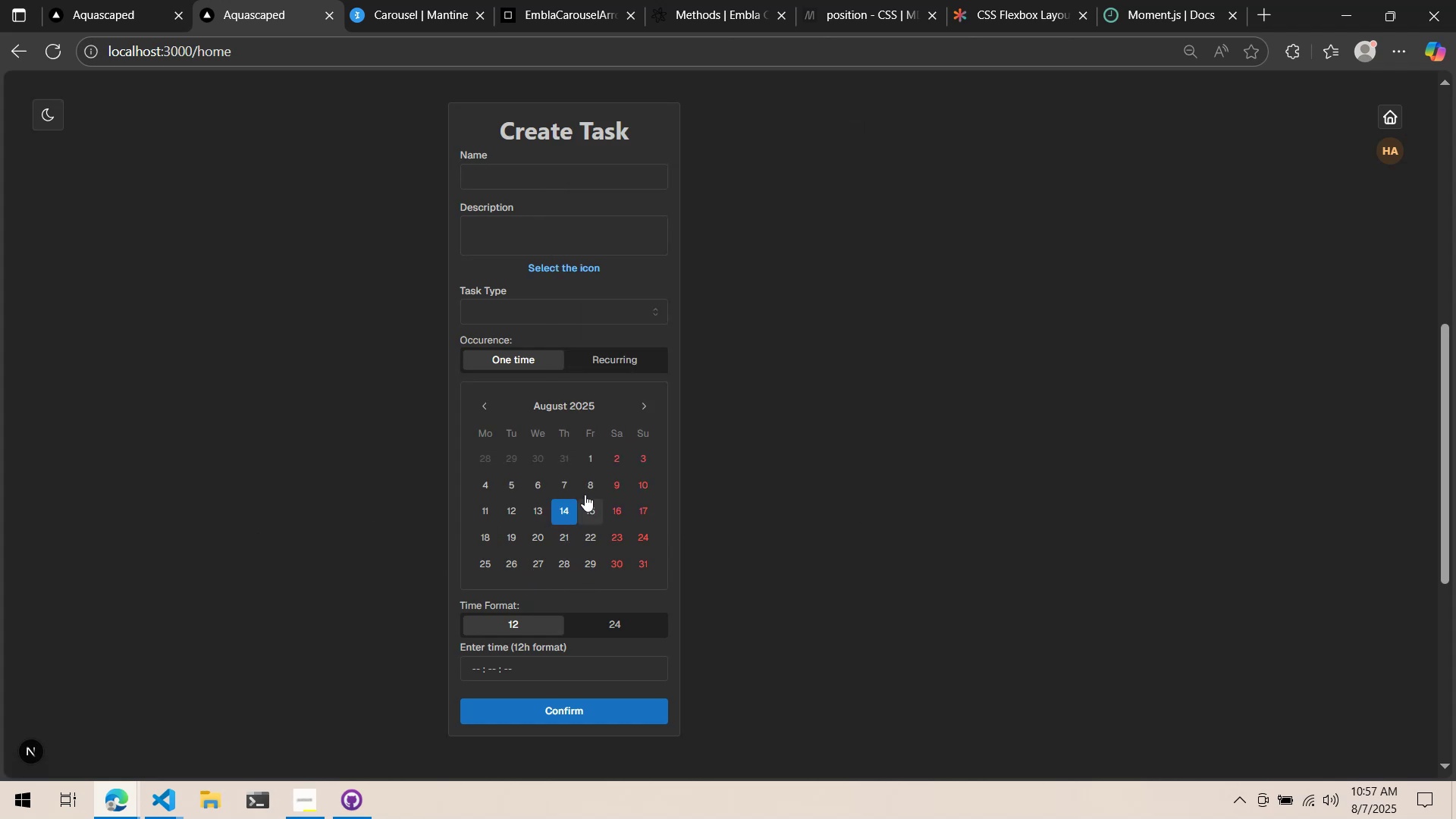 
key(Alt+Tab)
 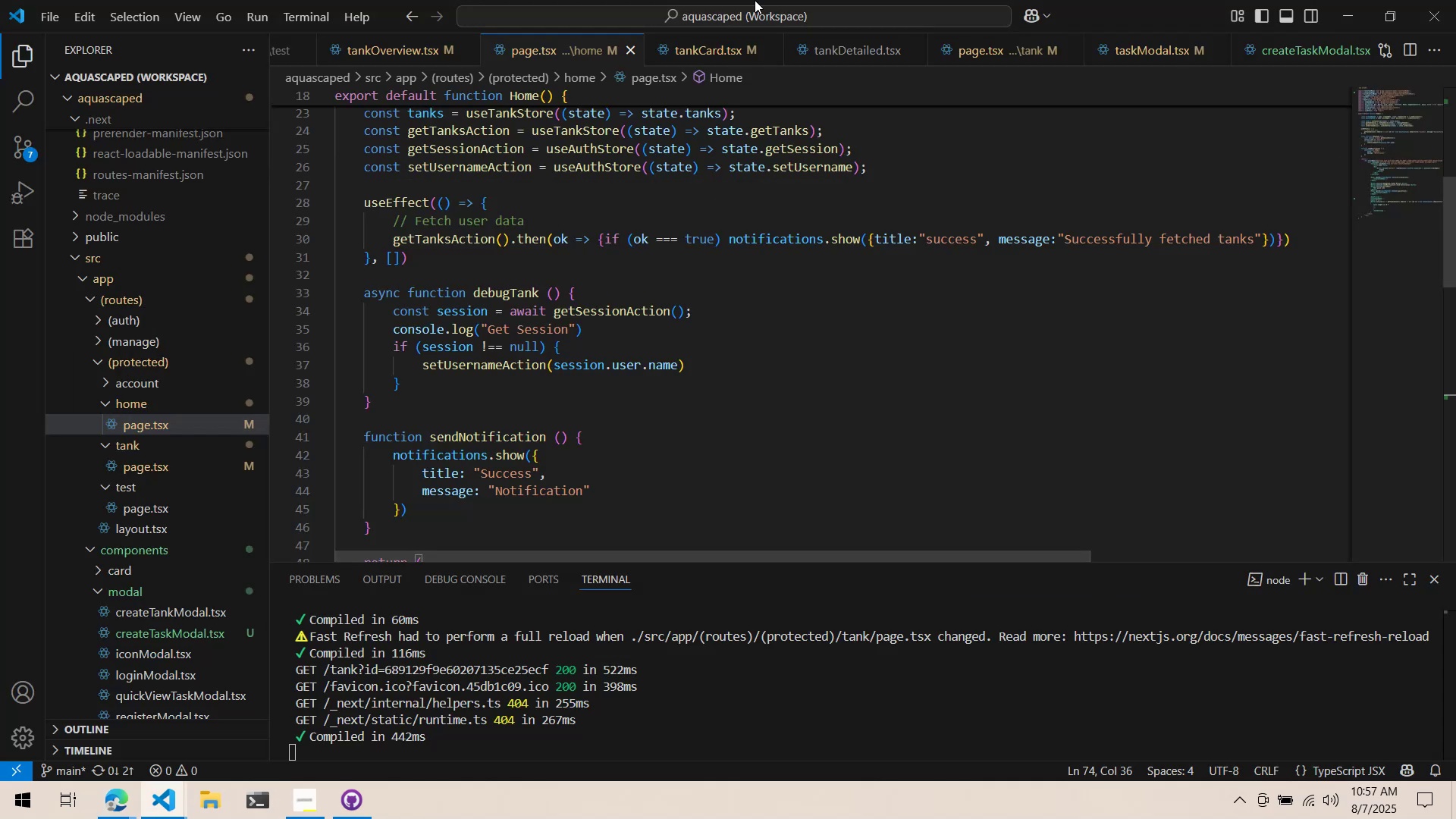 
key(Alt+AltLeft)
 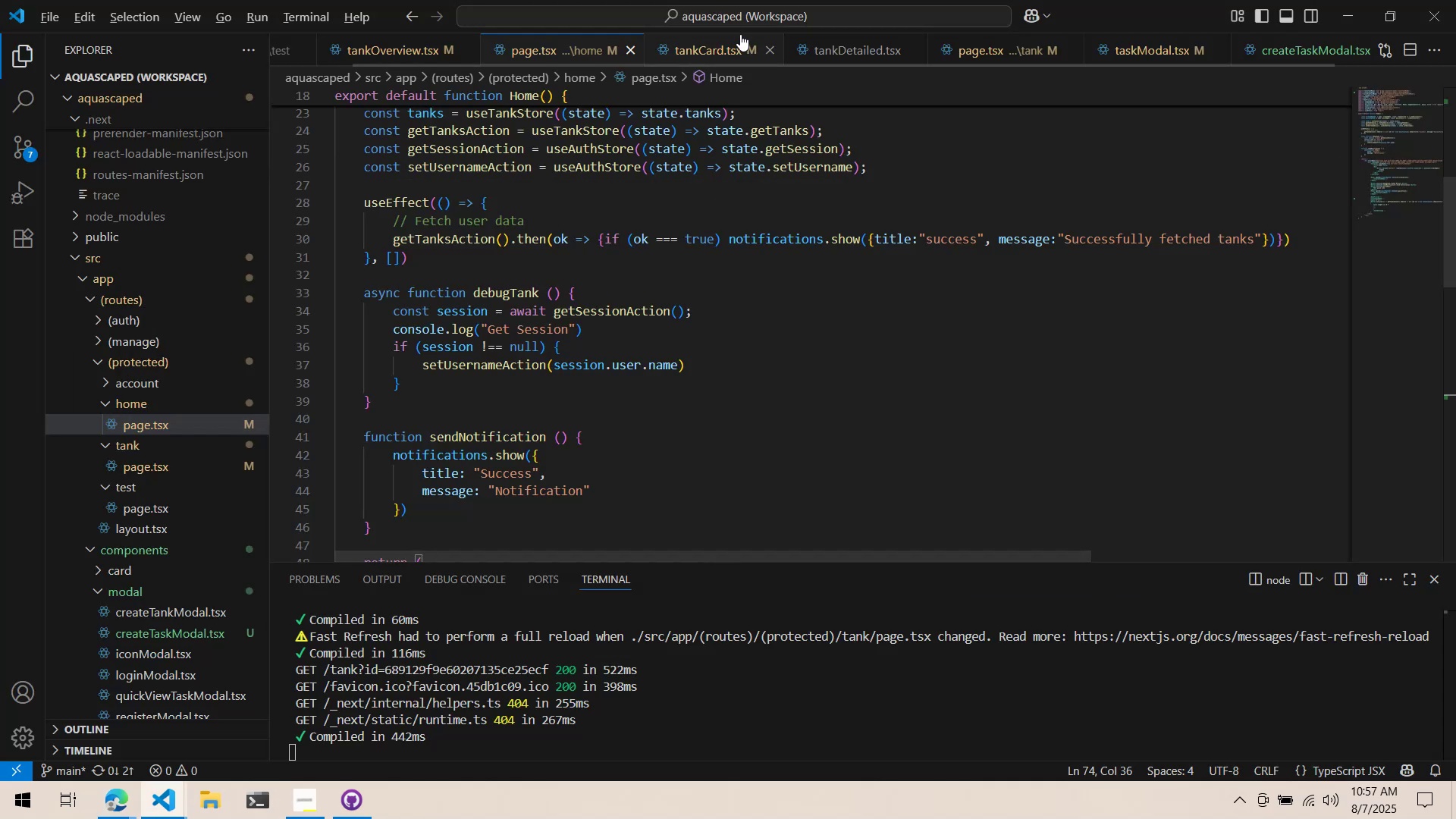 
key(Alt+Tab)
 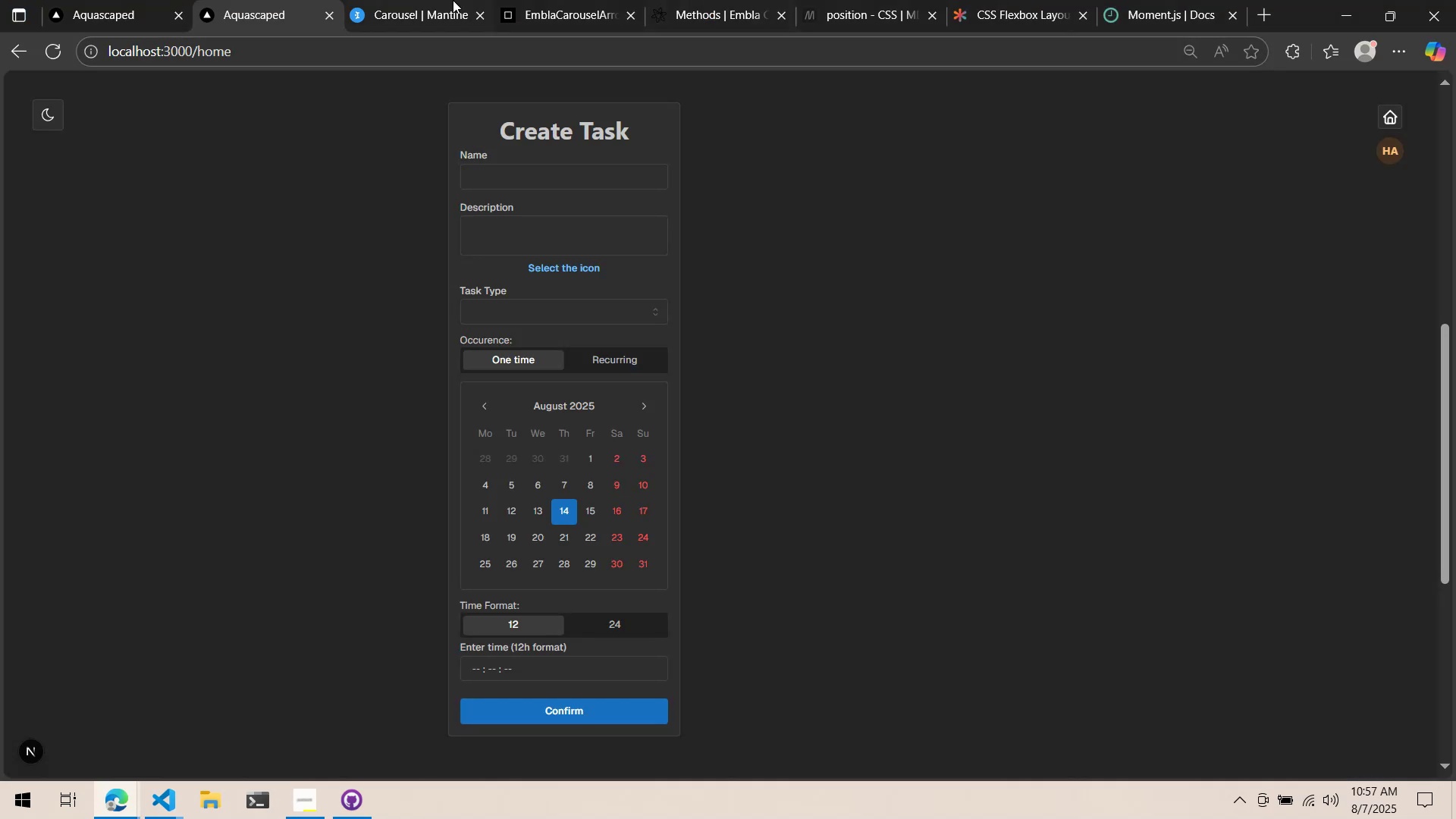 
left_click([453, 0])
 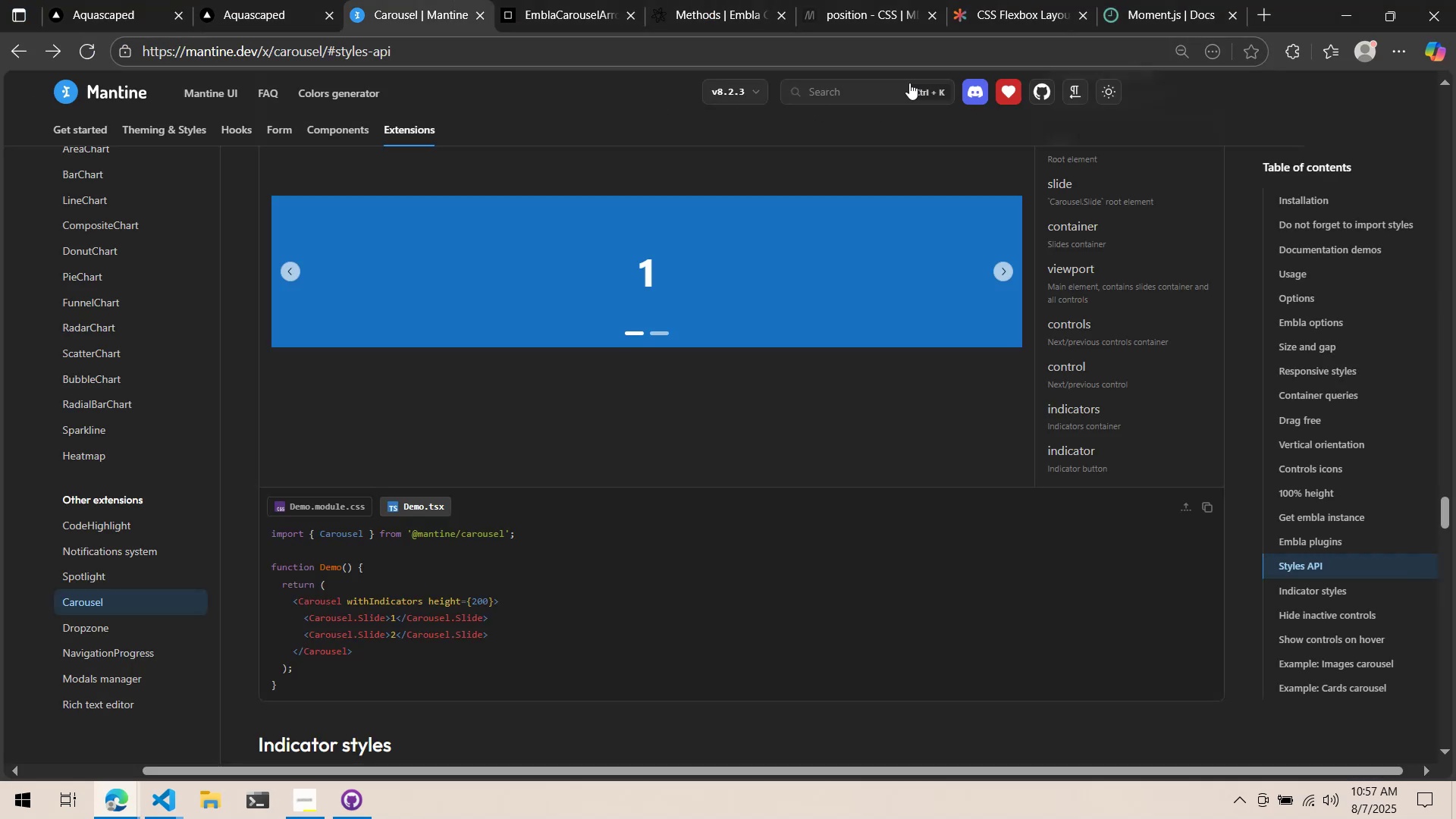 
left_click([850, 86])
 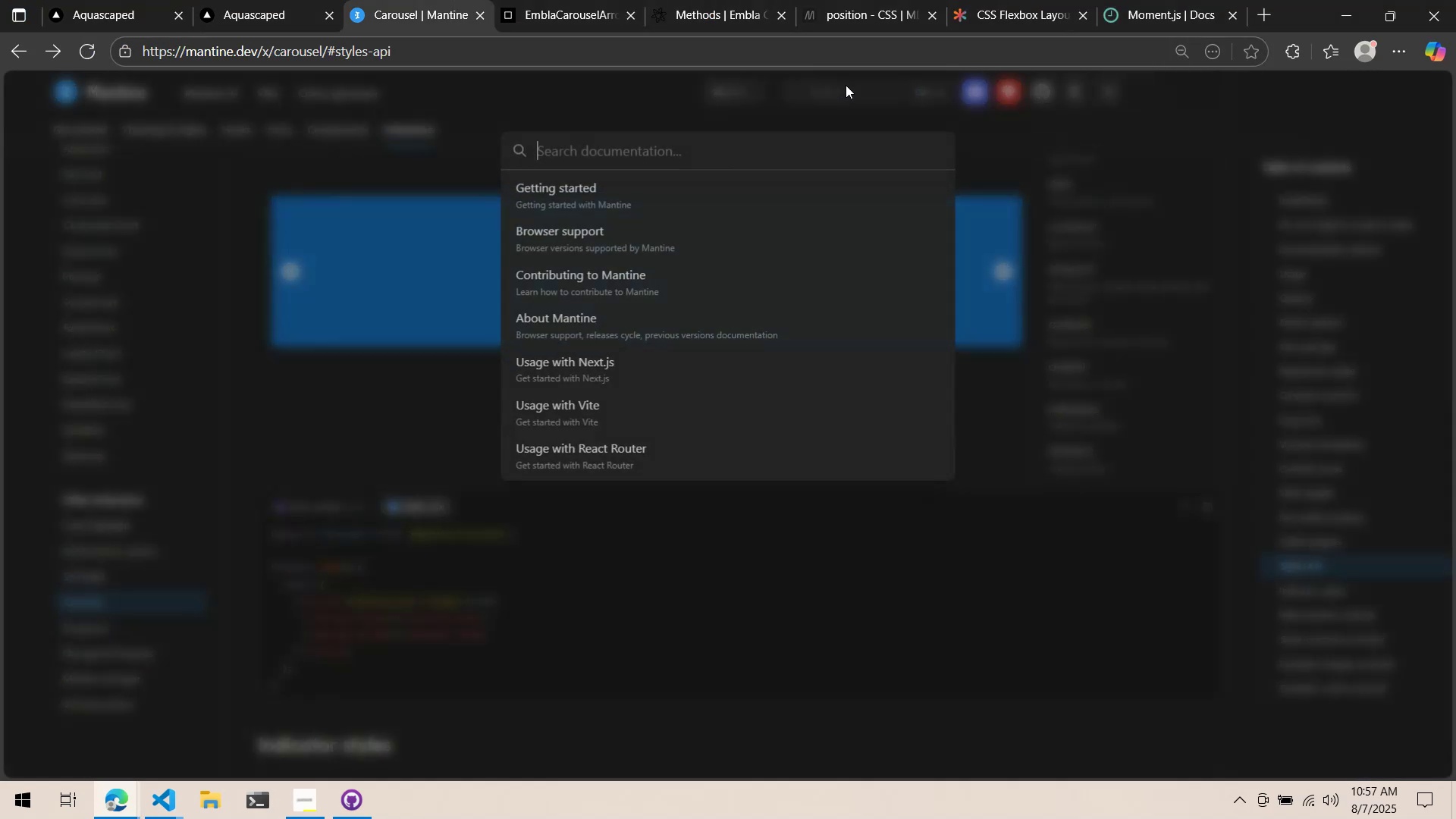 
type(Datepic)
 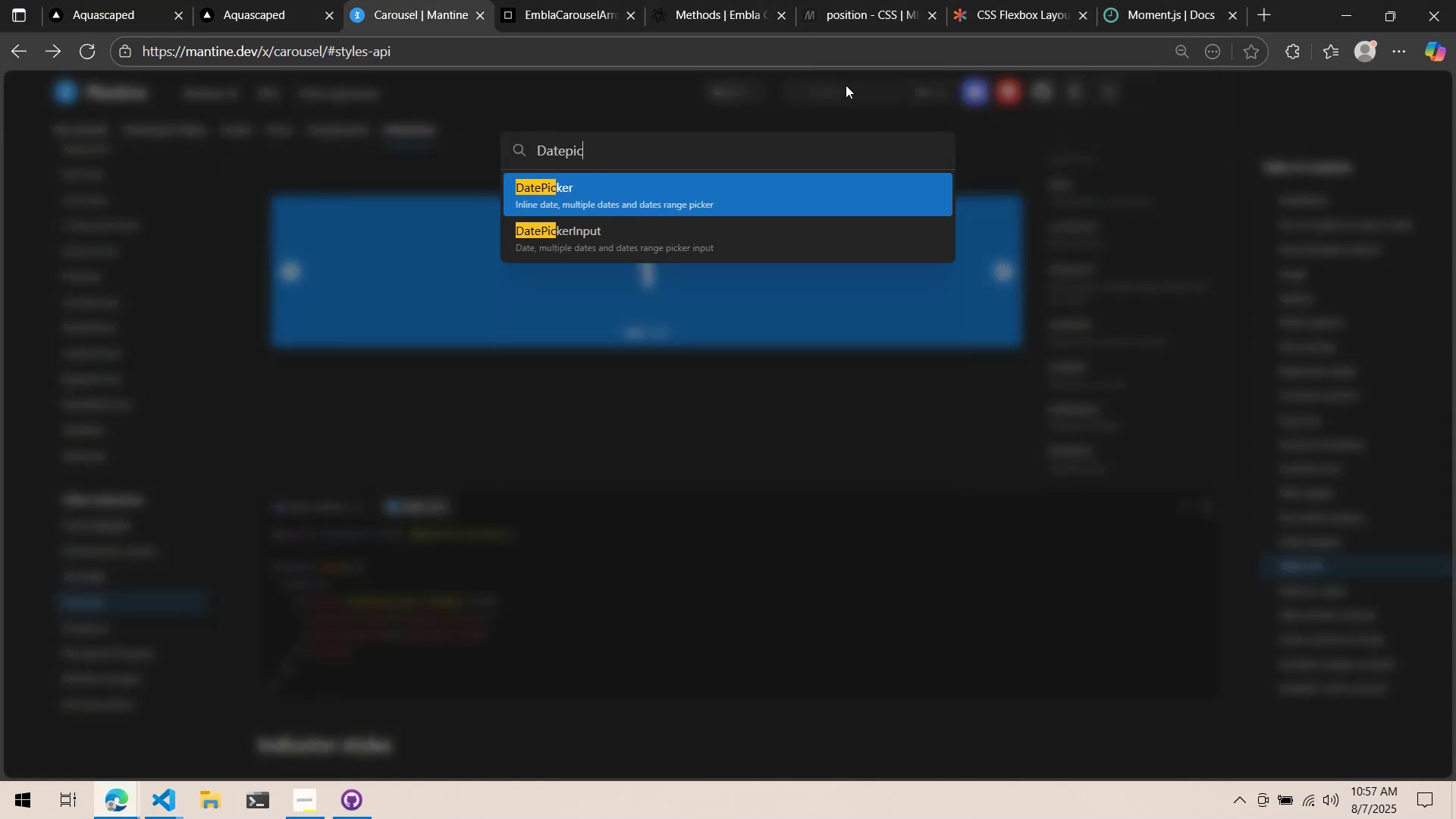 
key(Enter)
 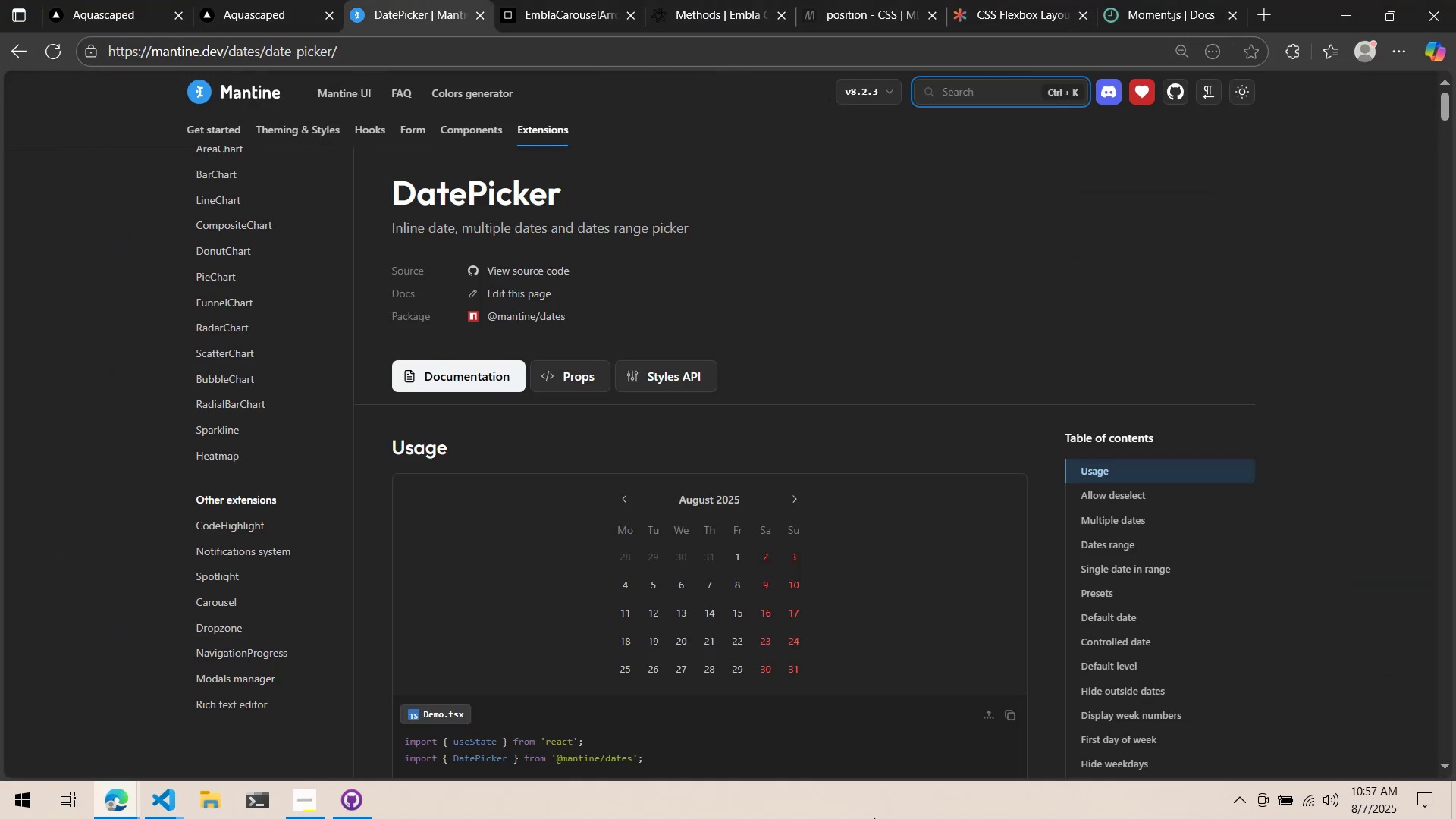 
scroll: coordinate [708, 513], scroll_direction: down, amount: 14.0
 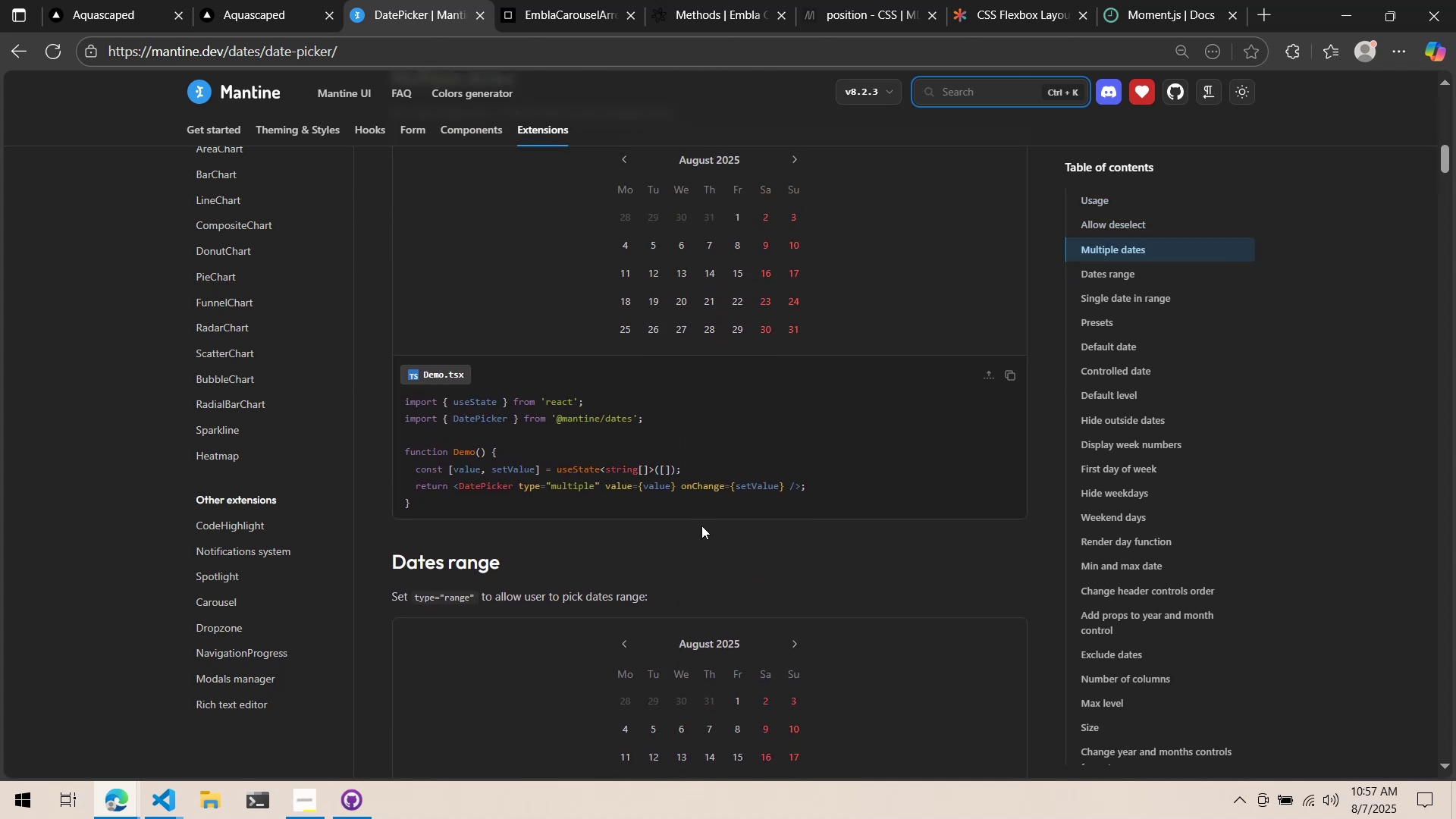 
scroll: coordinate [701, 551], scroll_direction: up, amount: 1.0
 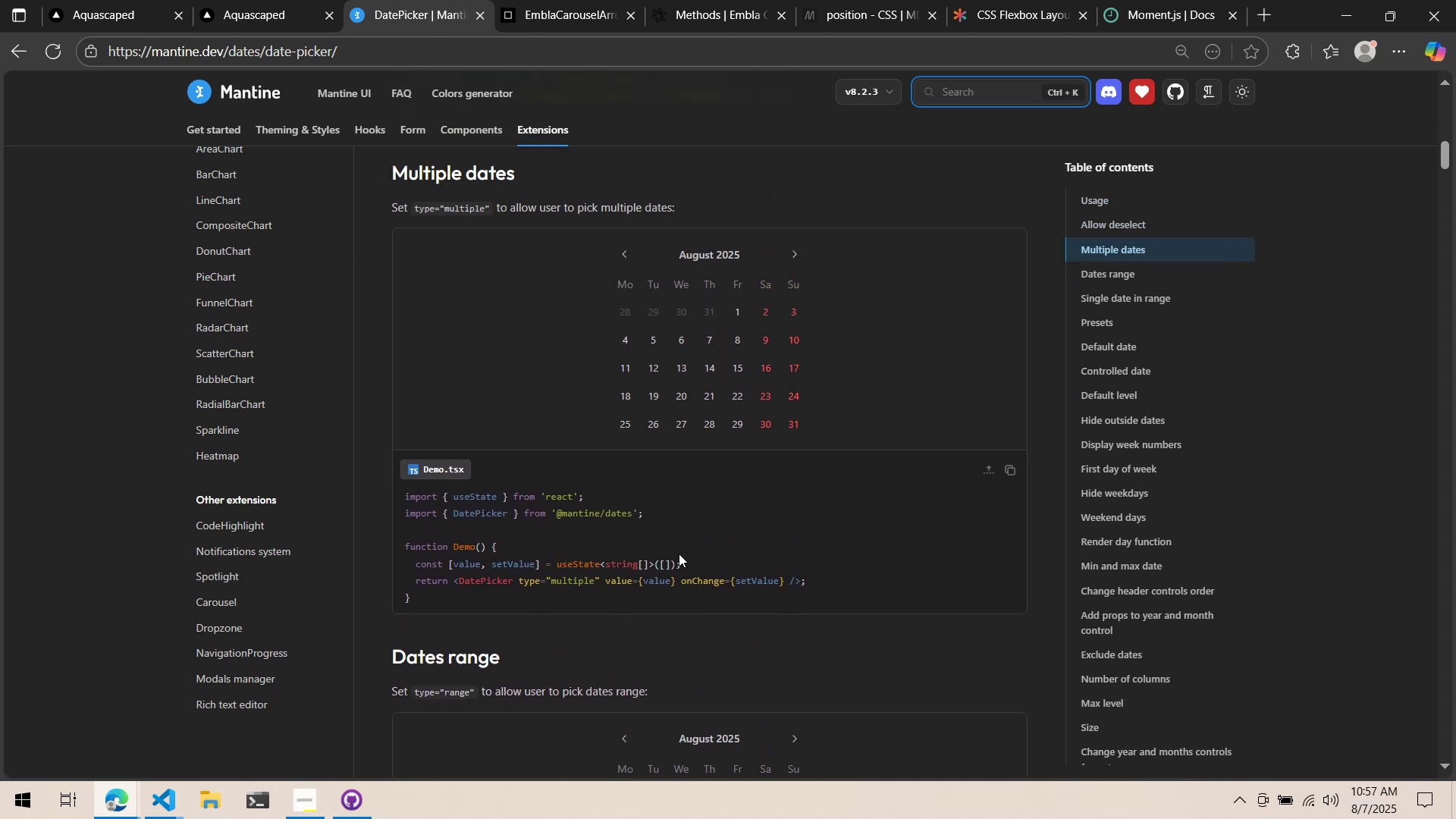 
key(Alt+AltLeft)
 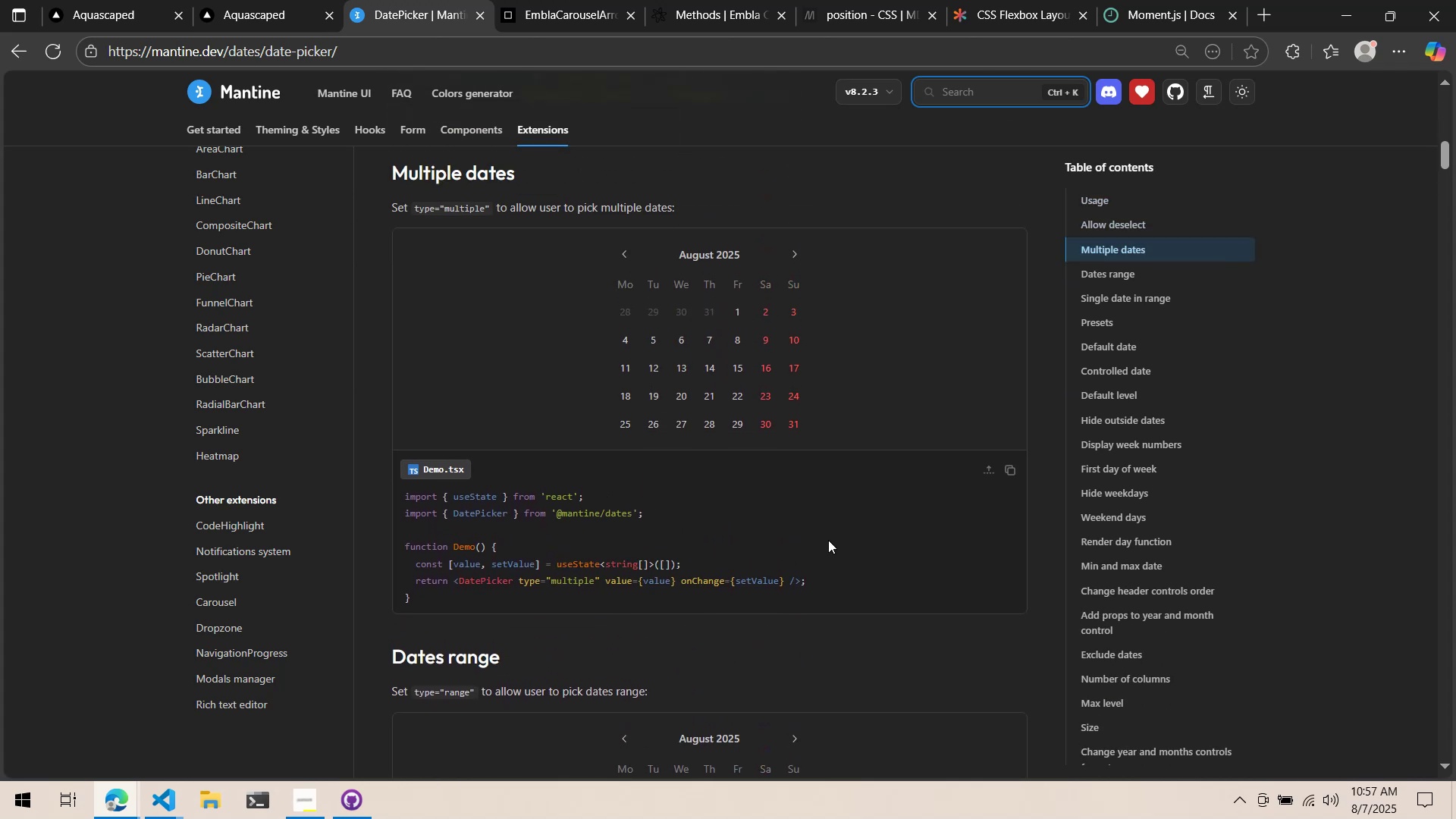 
key(Alt+Tab)
 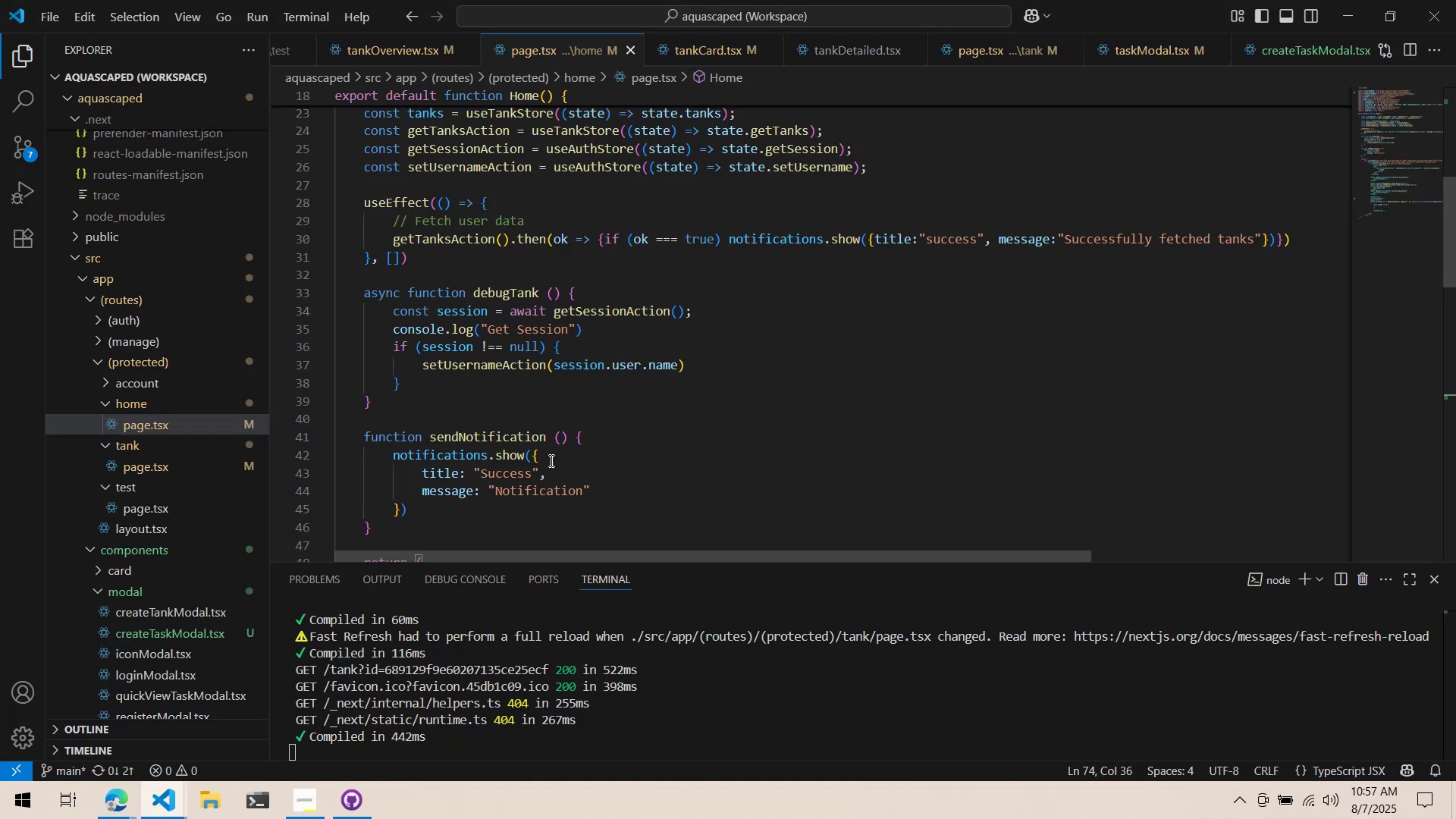 
scroll: coordinate [590, 447], scroll_direction: down, amount: 13.0
 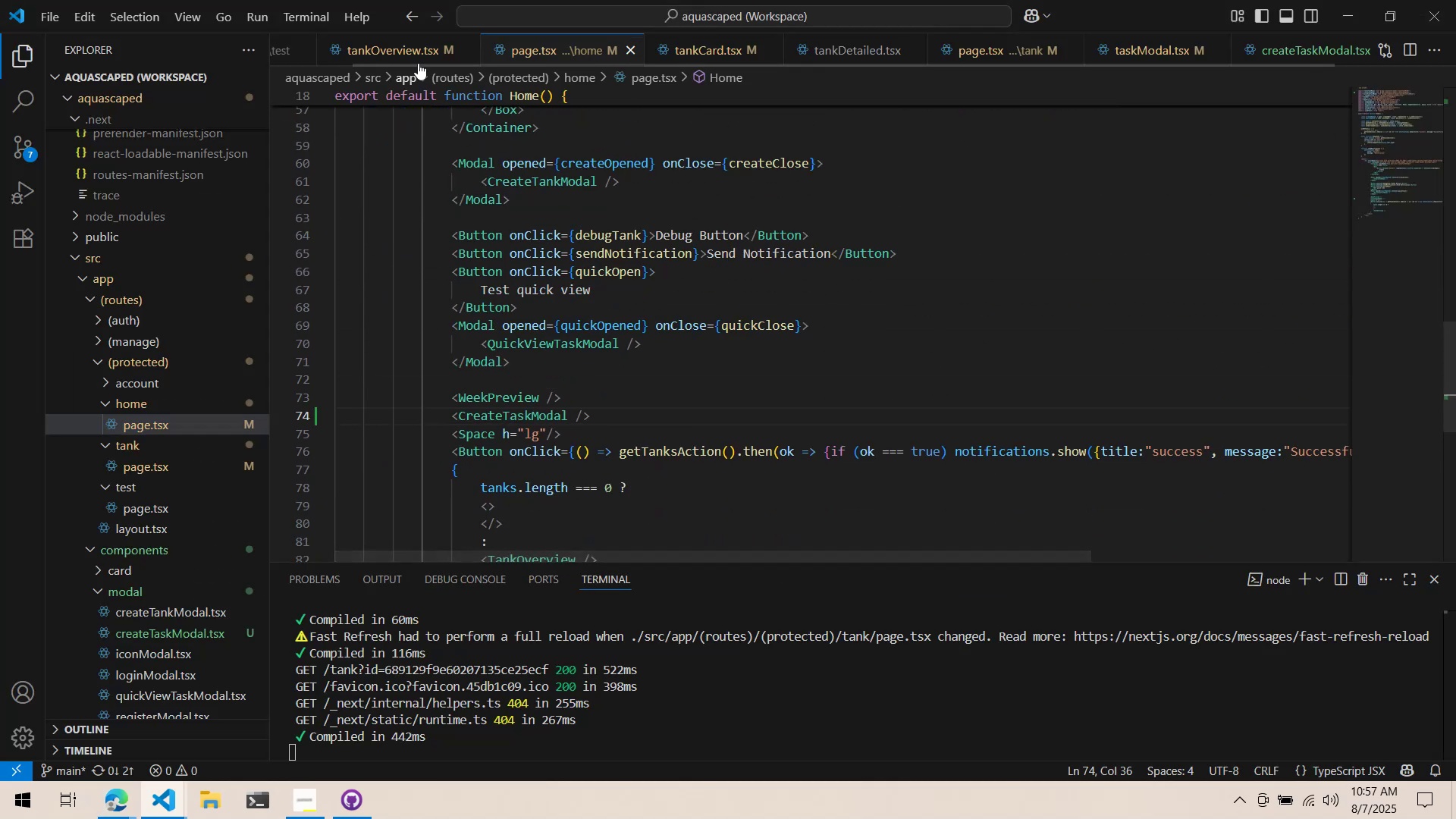 
left_click([375, 48])
 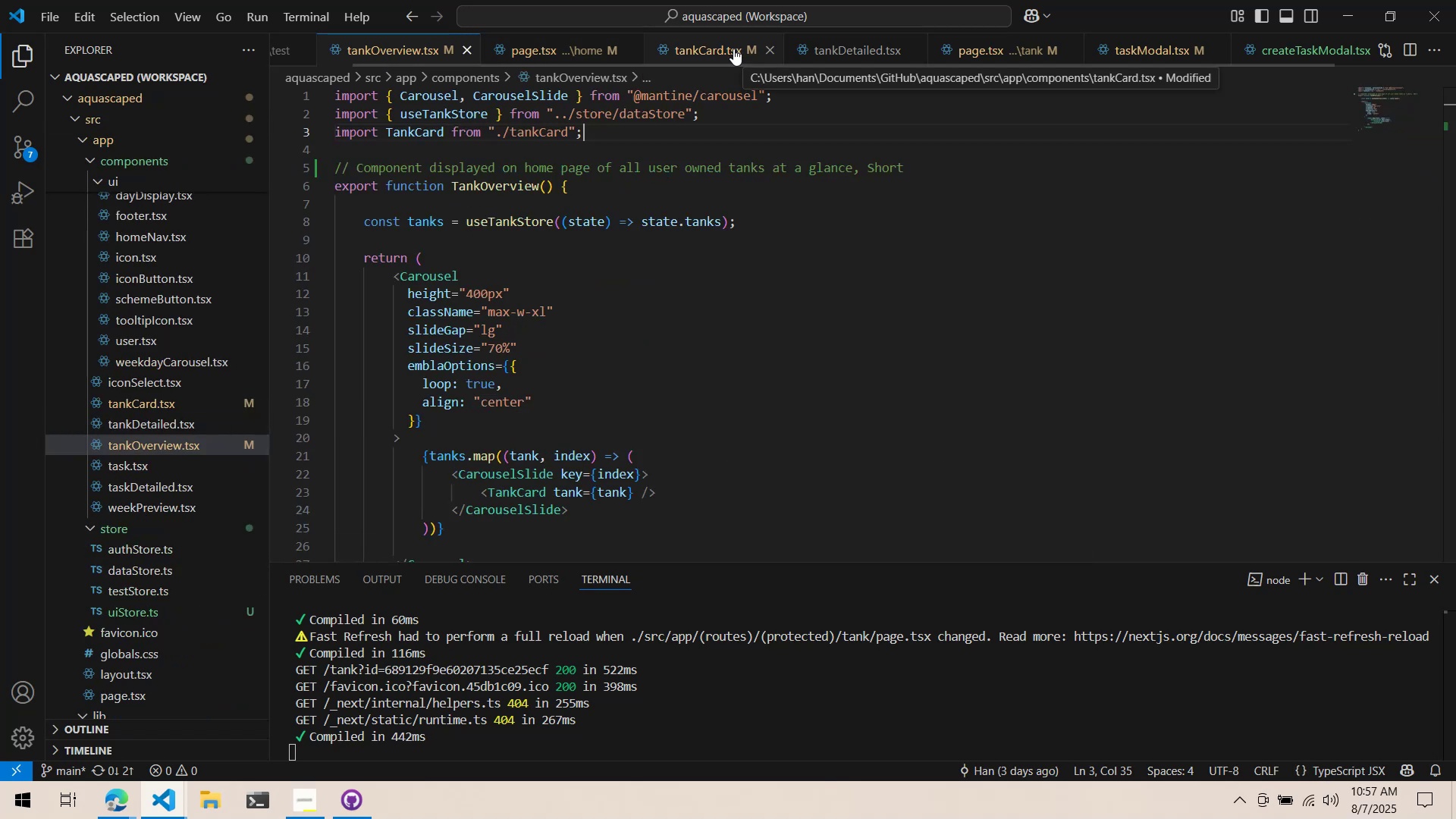 
left_click([733, 49])
 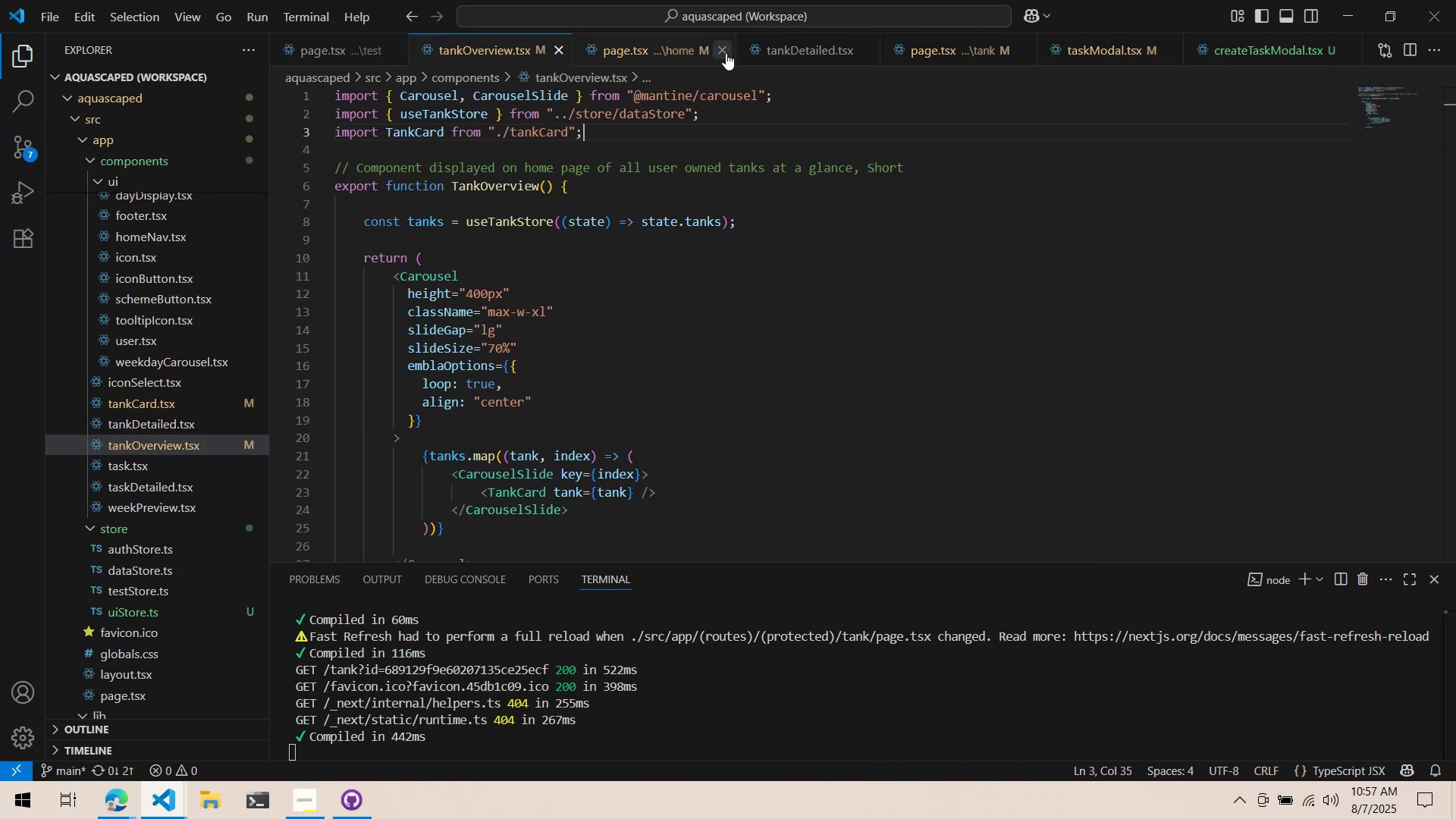 
left_click([784, 49])
 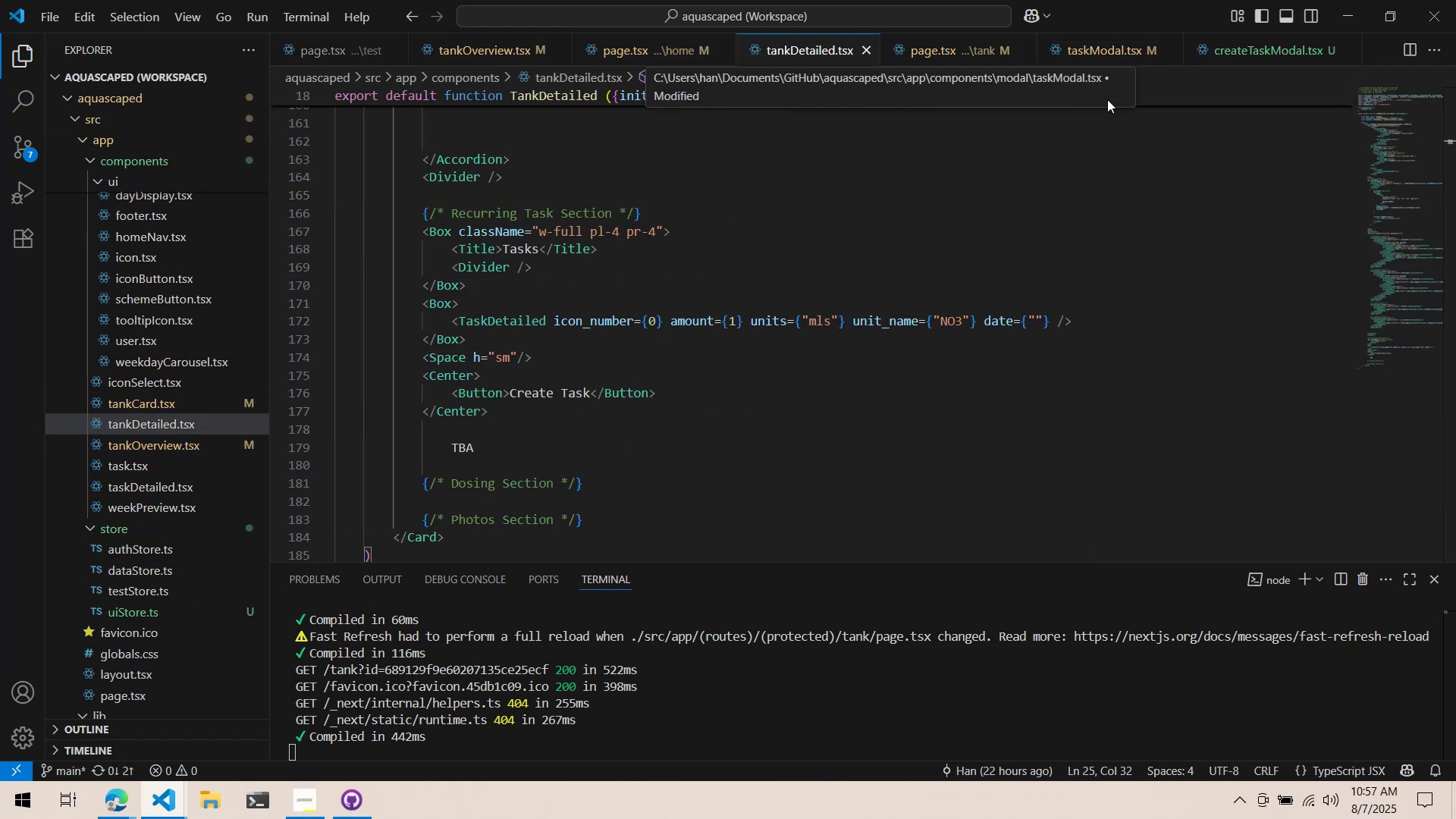 
left_click([1228, 55])
 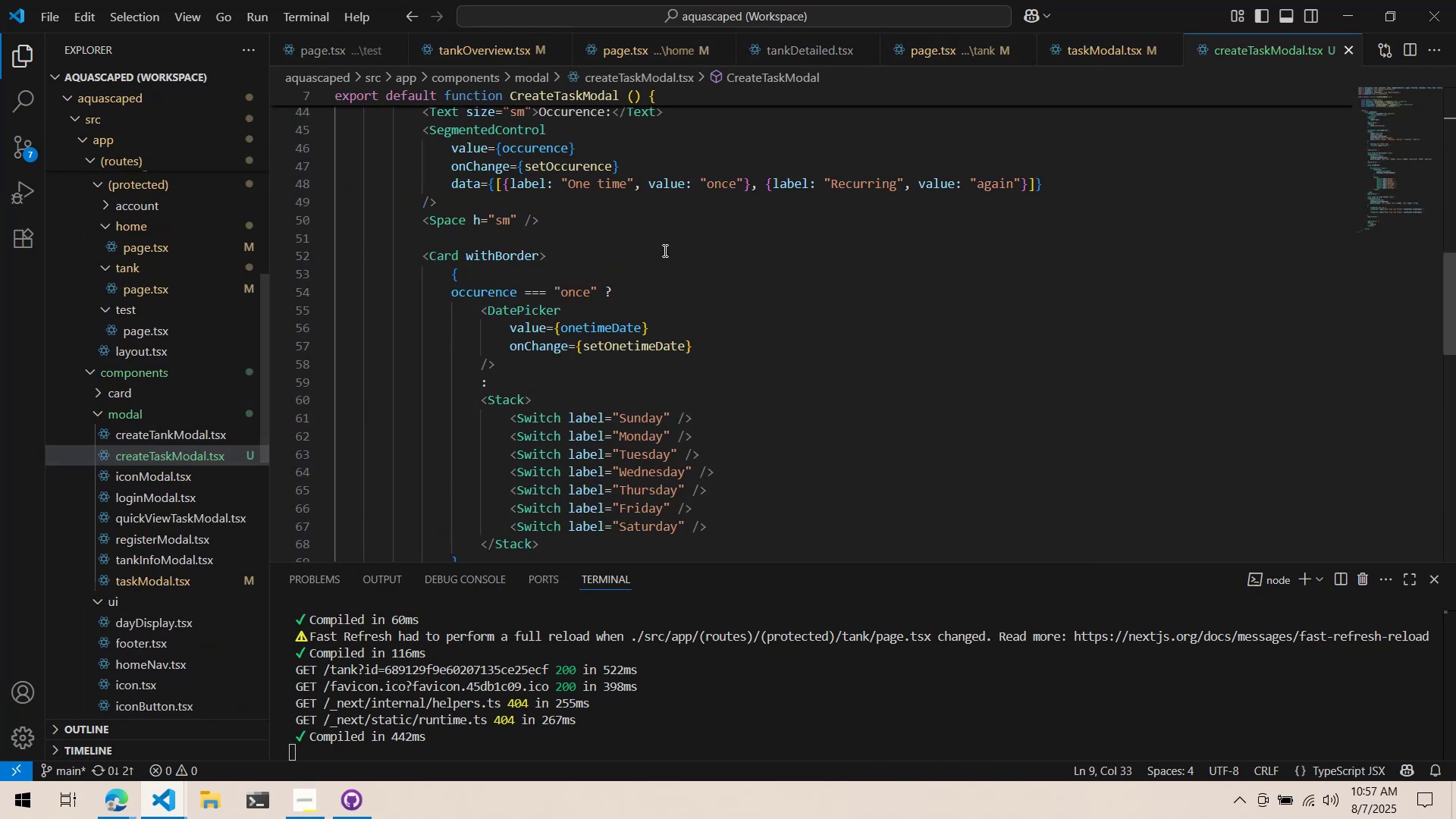 
scroll: coordinate [627, 203], scroll_direction: down, amount: 7.0
 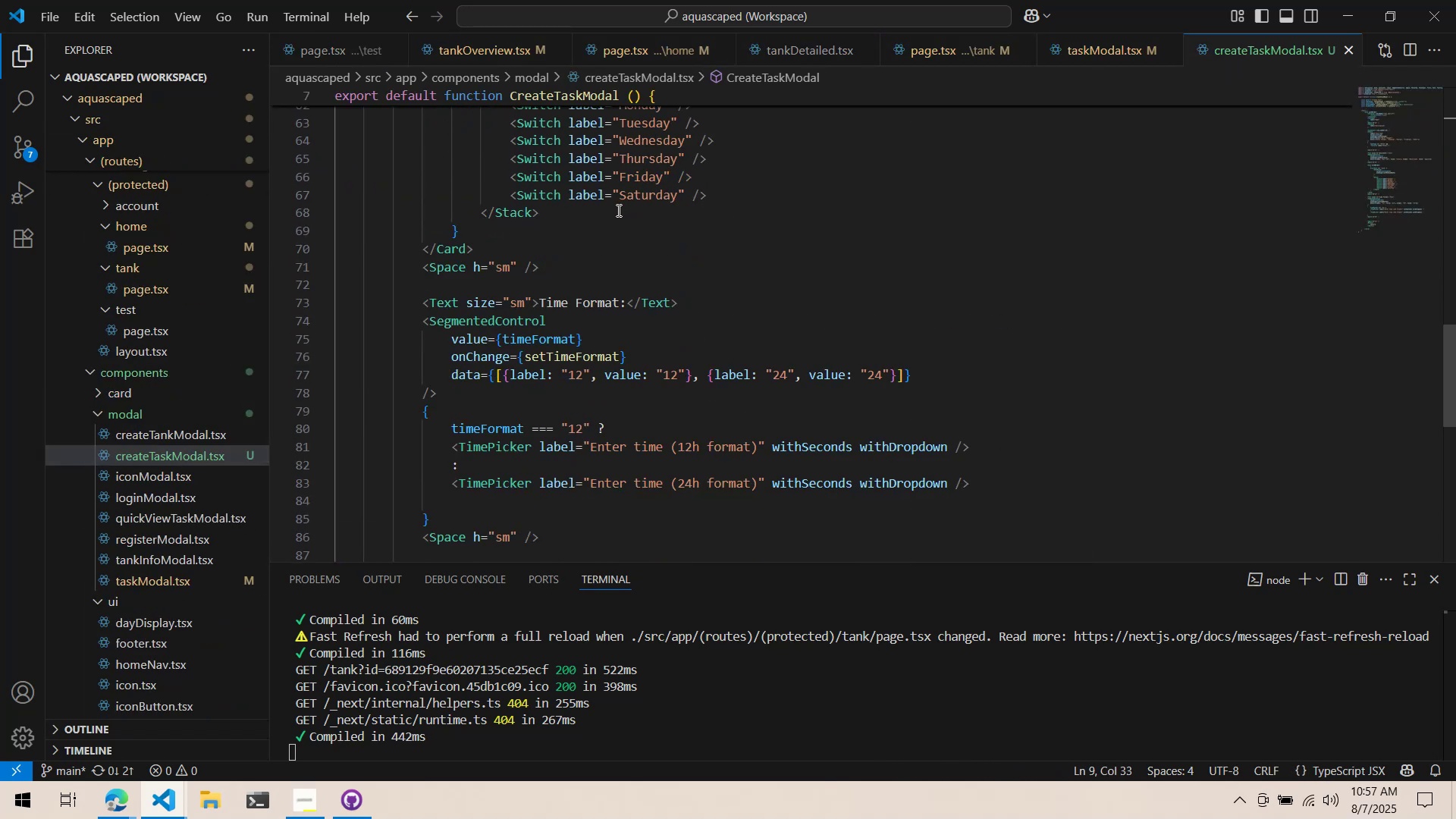 
scroll: coordinate [569, 199], scroll_direction: up, amount: 1.0
 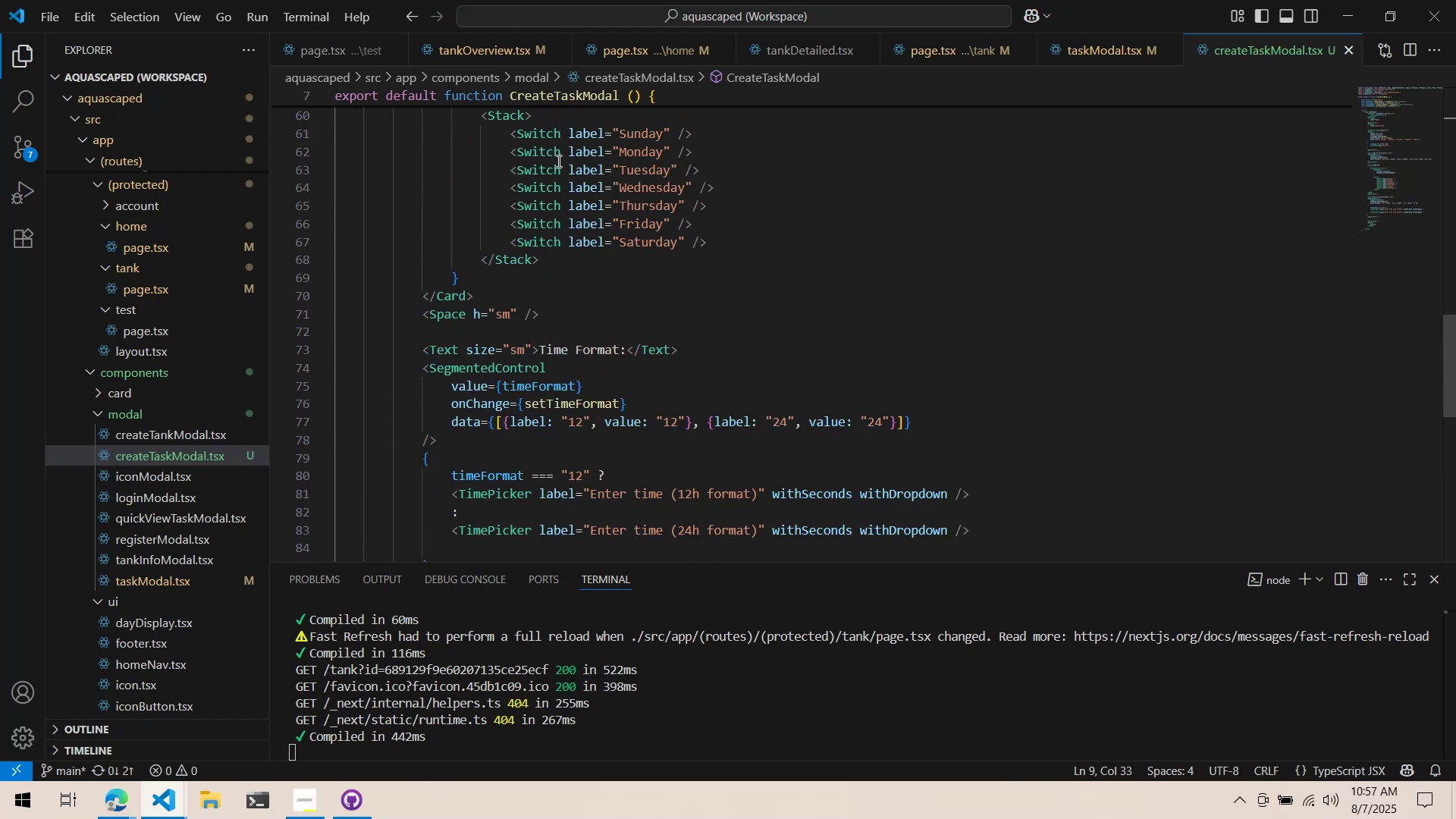 
scroll: coordinate [537, 191], scroll_direction: none, amount: 0.0
 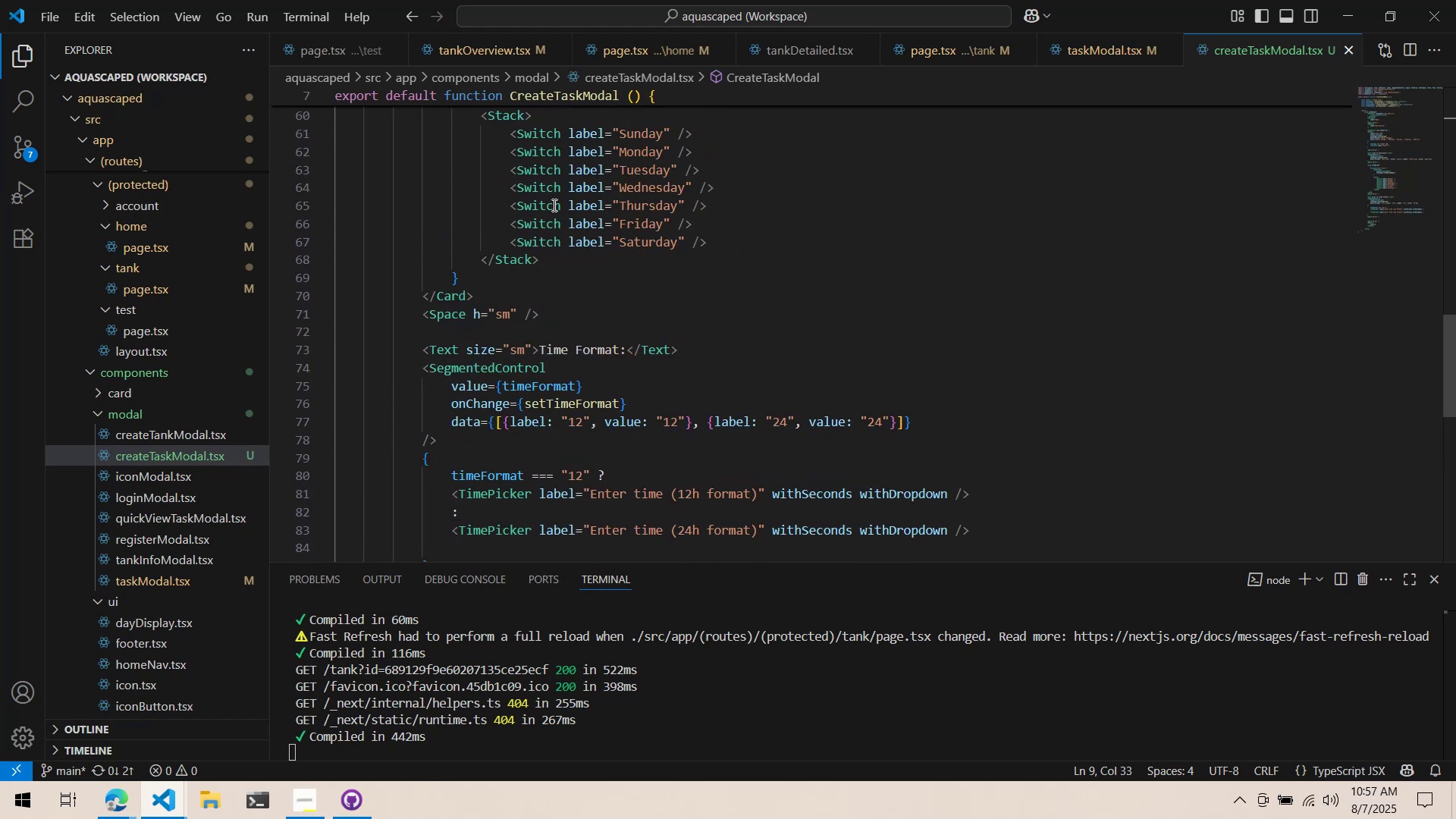 
scroll: coordinate [631, 184], scroll_direction: up, amount: 5.0
 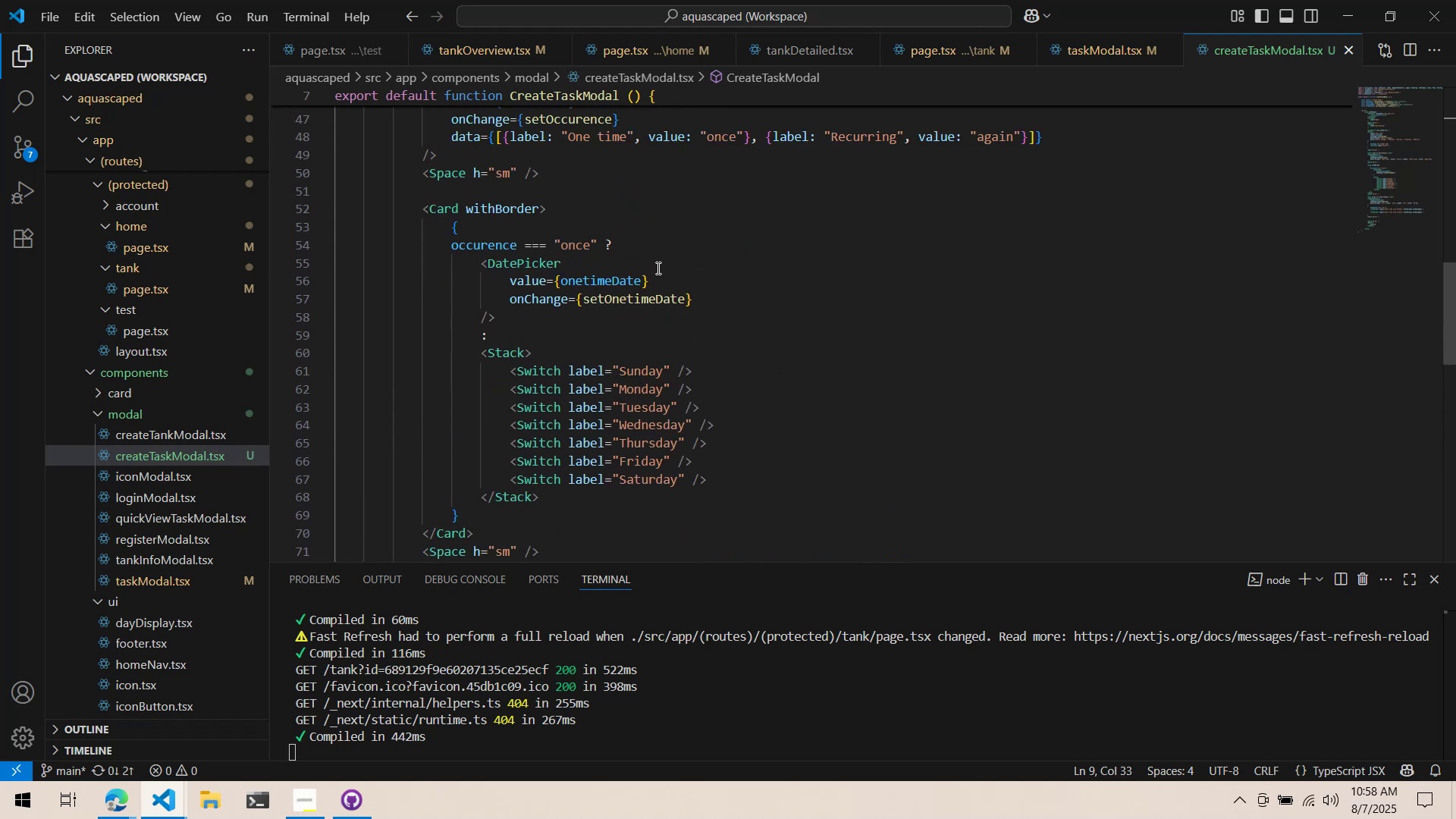 
double_click([617, 268])
 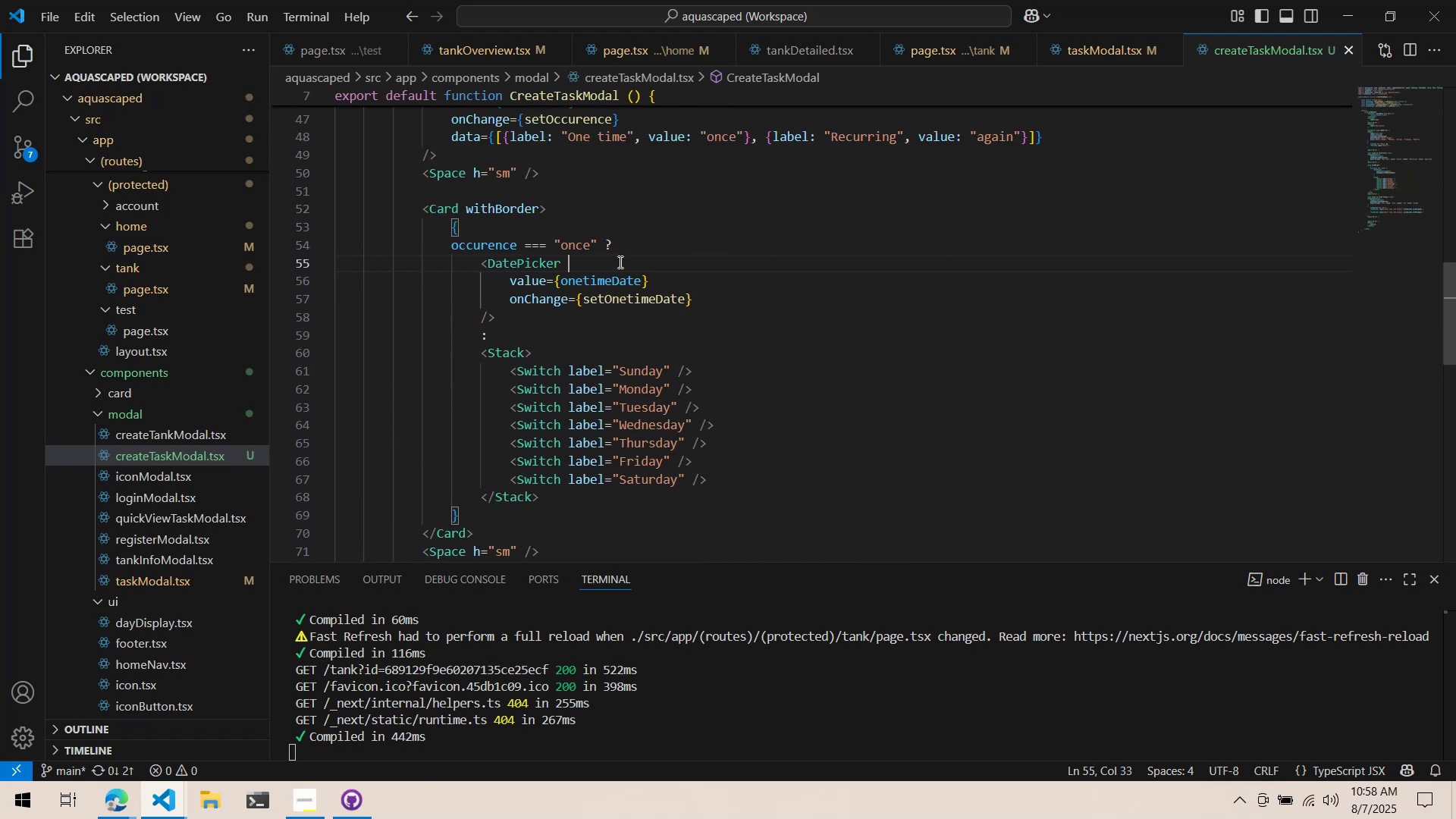 
key(Enter)
 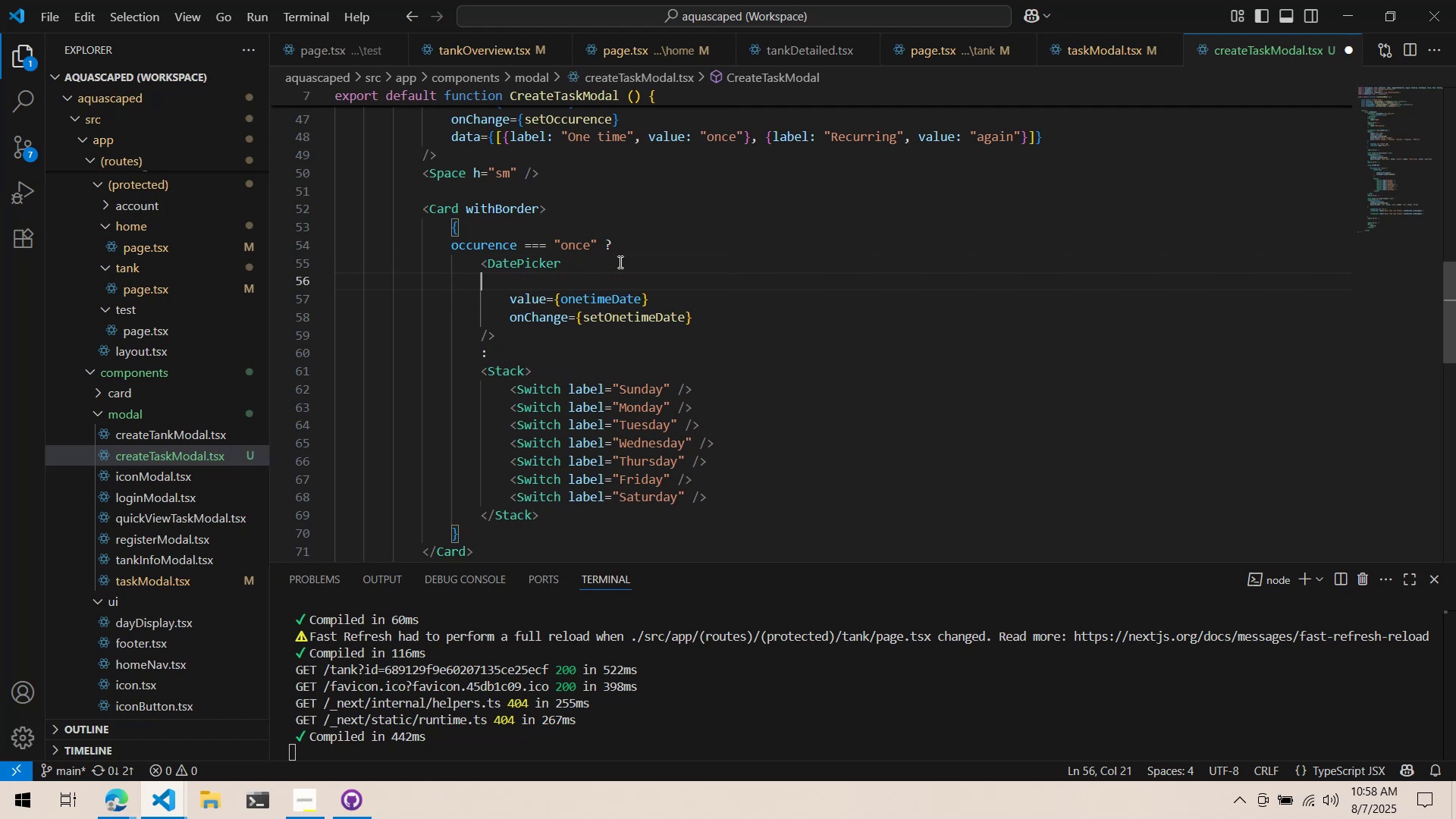 
type(ty)
key(Backspace)
key(Backspace)
key(Tab)
type(type=")
 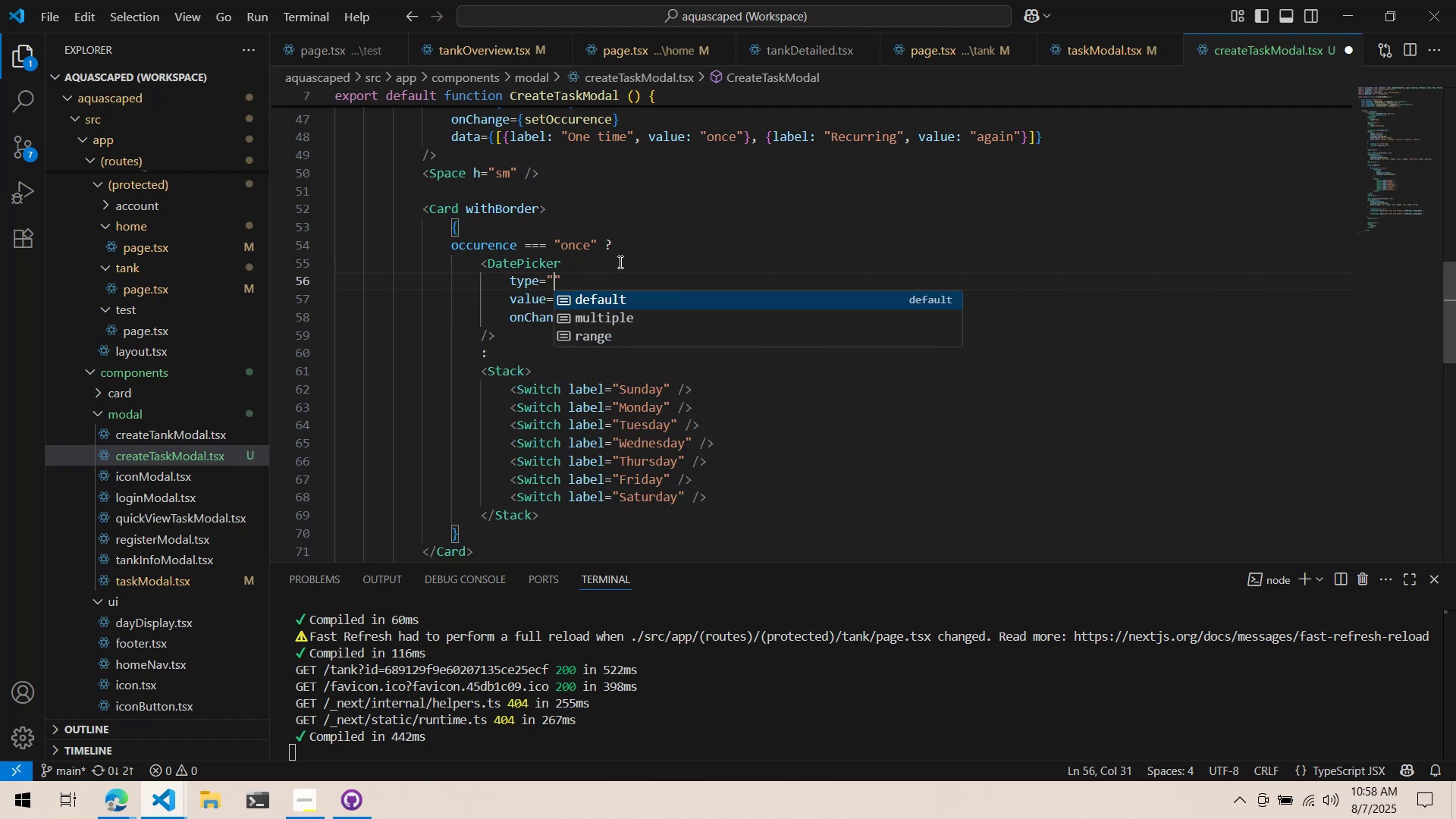 
key(ArrowUp)
 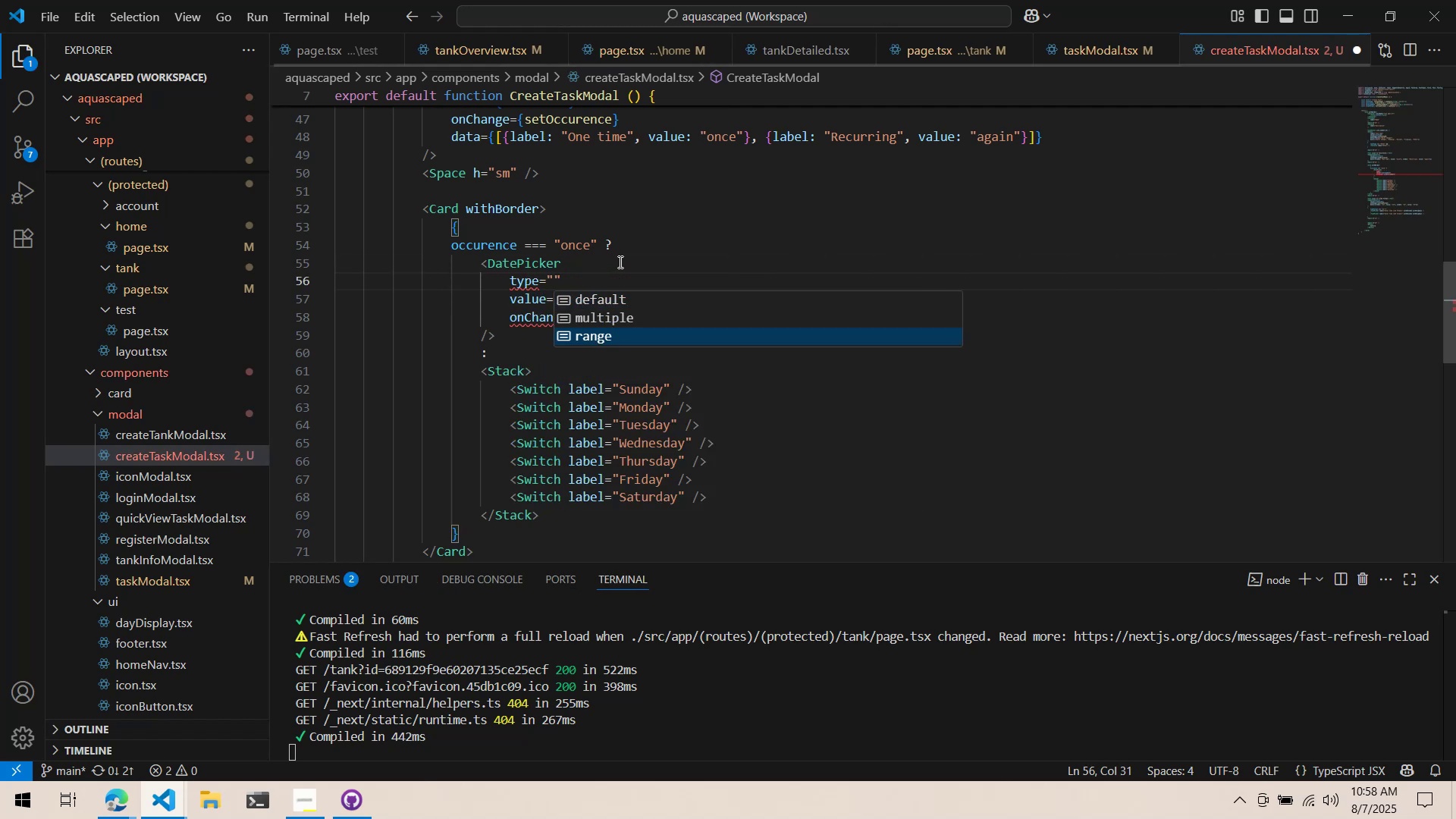 
key(ArrowDown)
 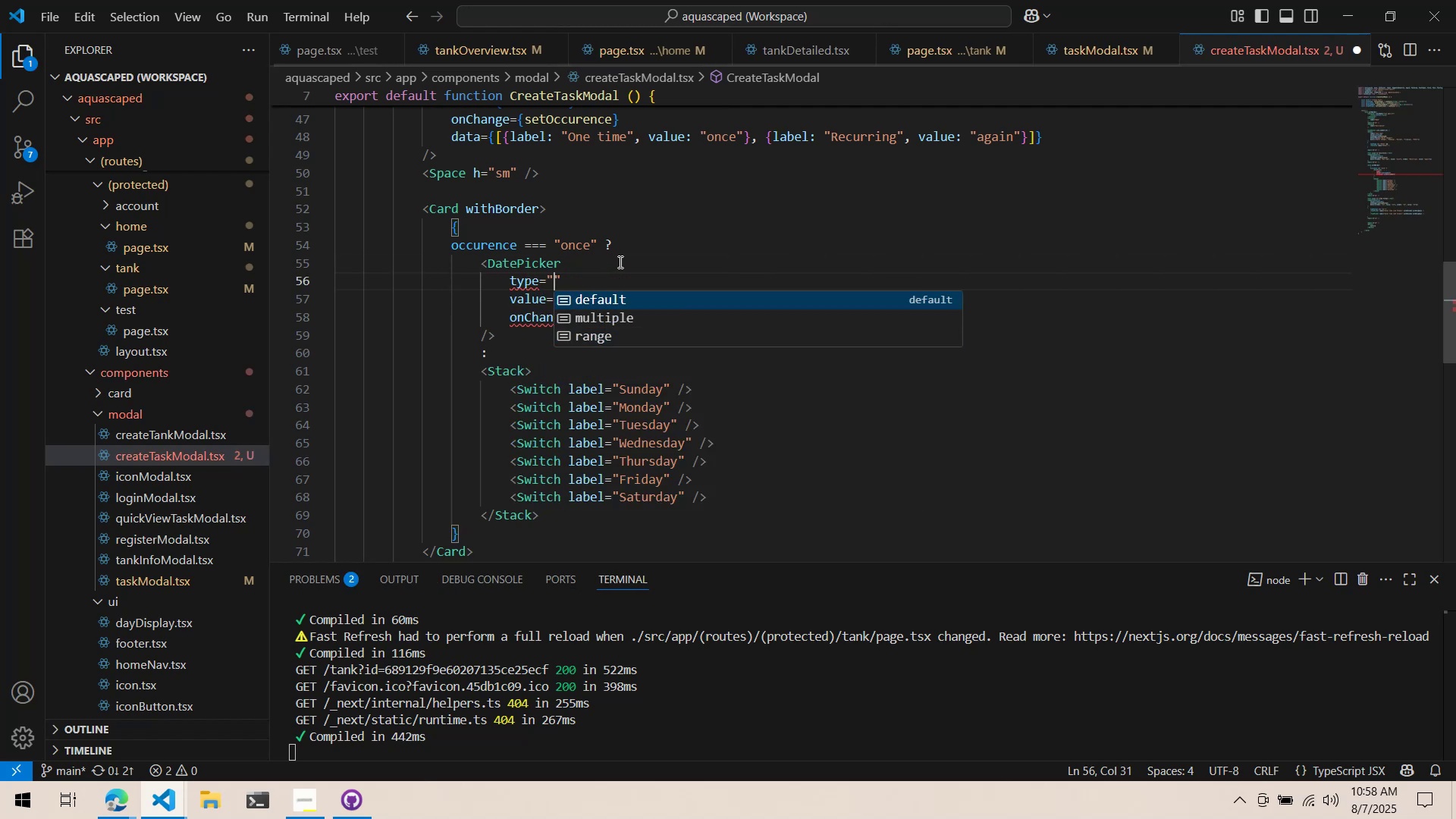 
key(ArrowDown)
 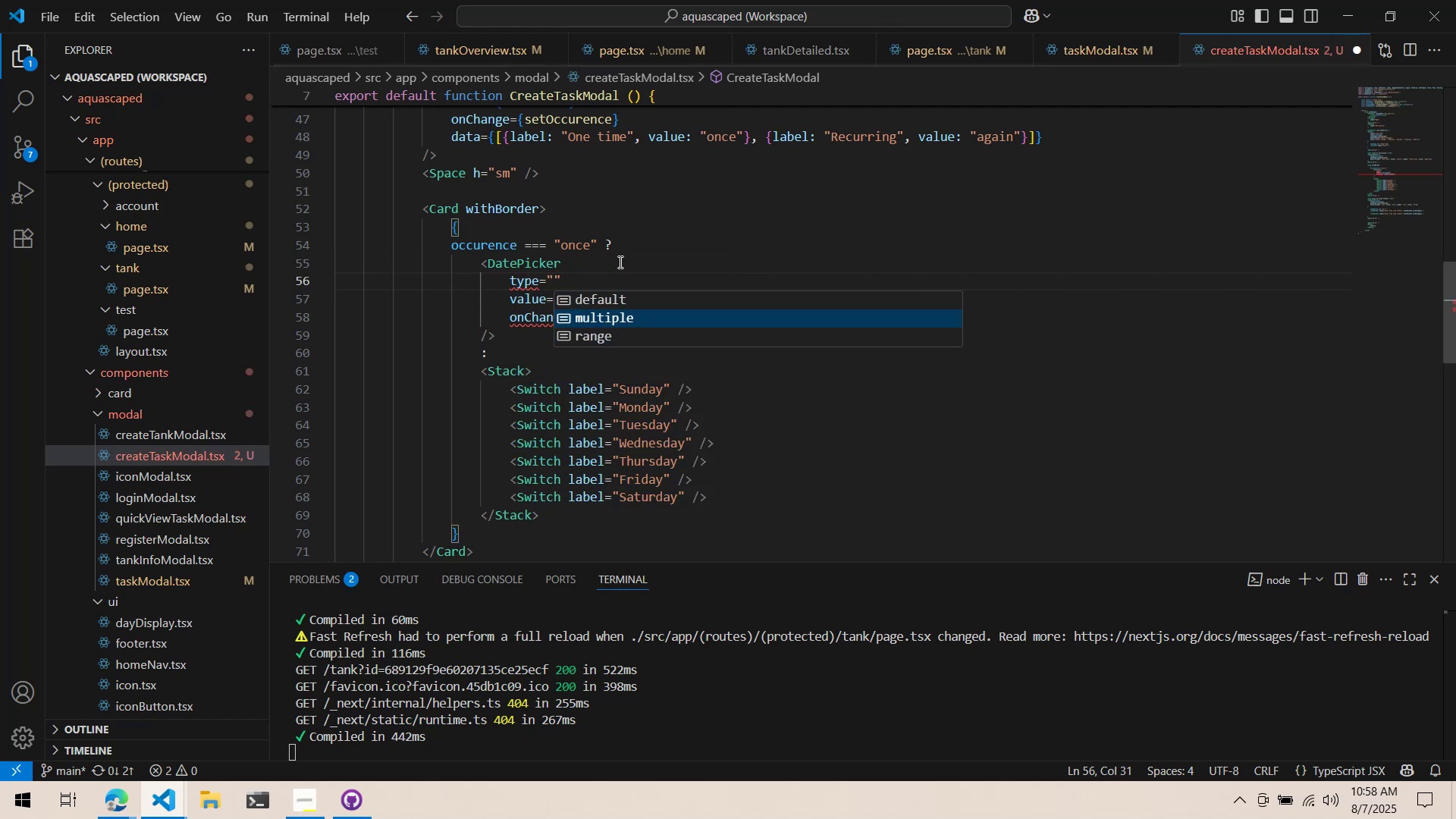 
key(Enter)
 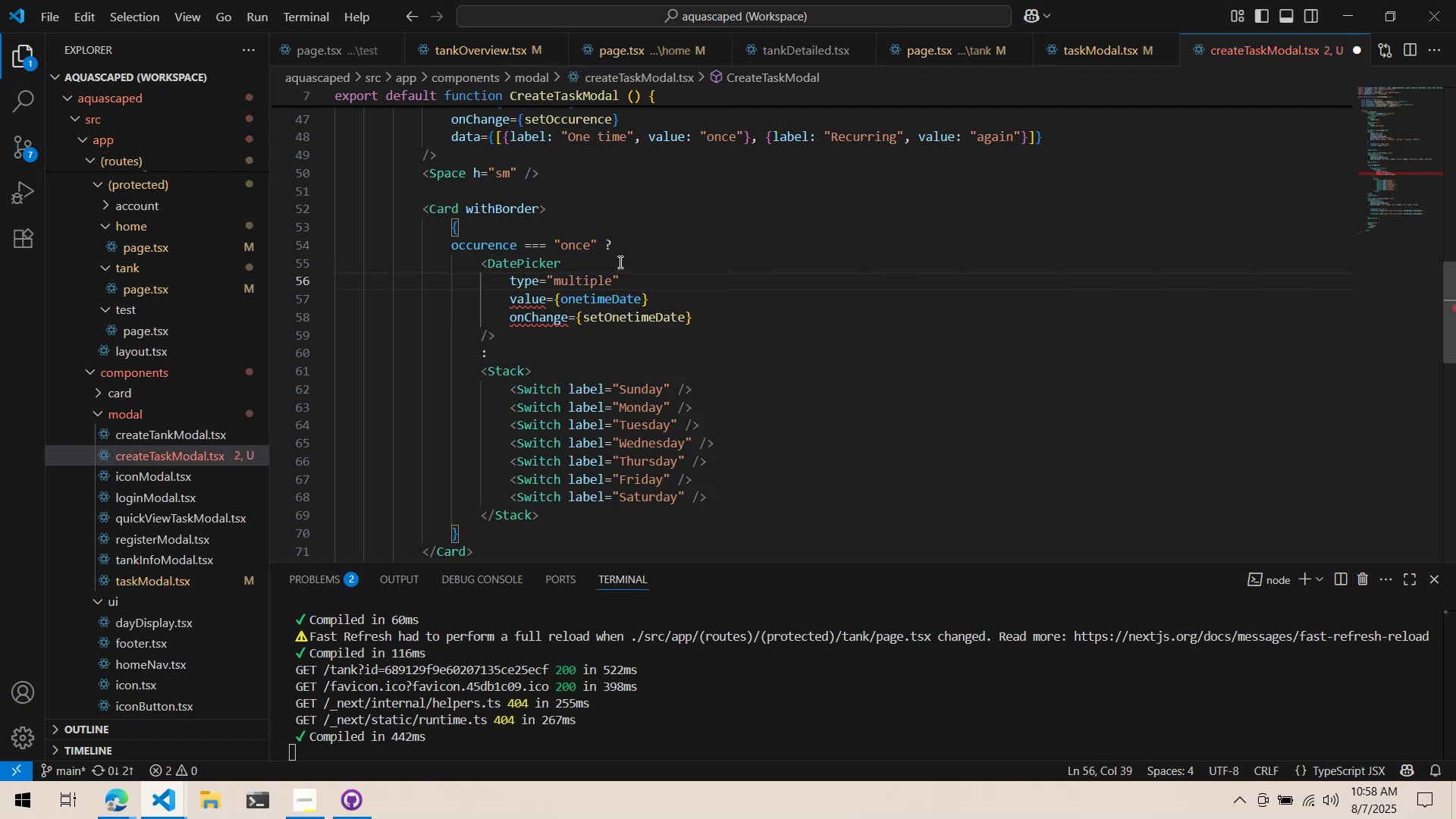 
hold_key(key=ControlLeft, duration=0.32)
 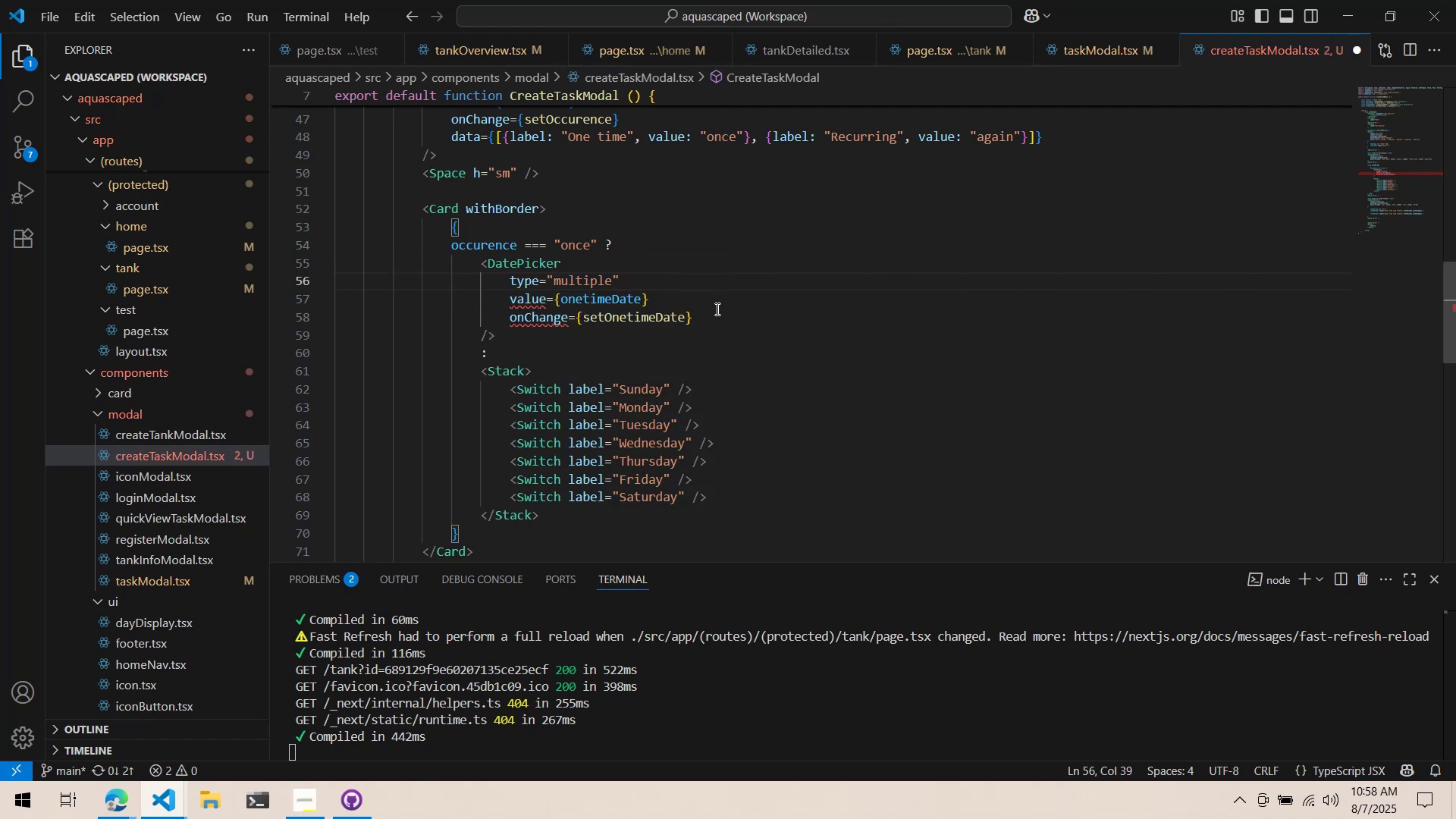 
key(Alt+AltLeft)
 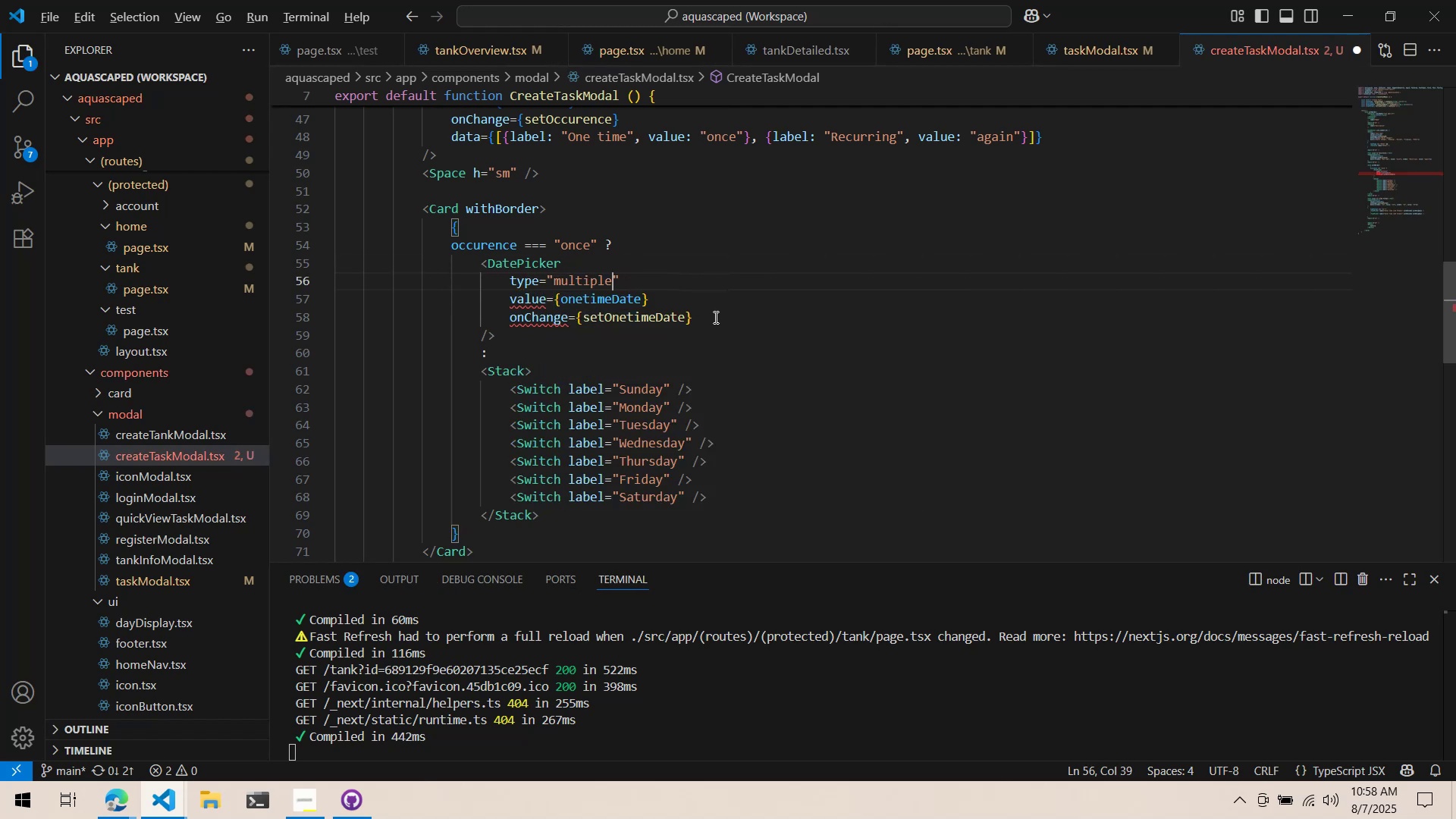 
key(Alt+Tab)
 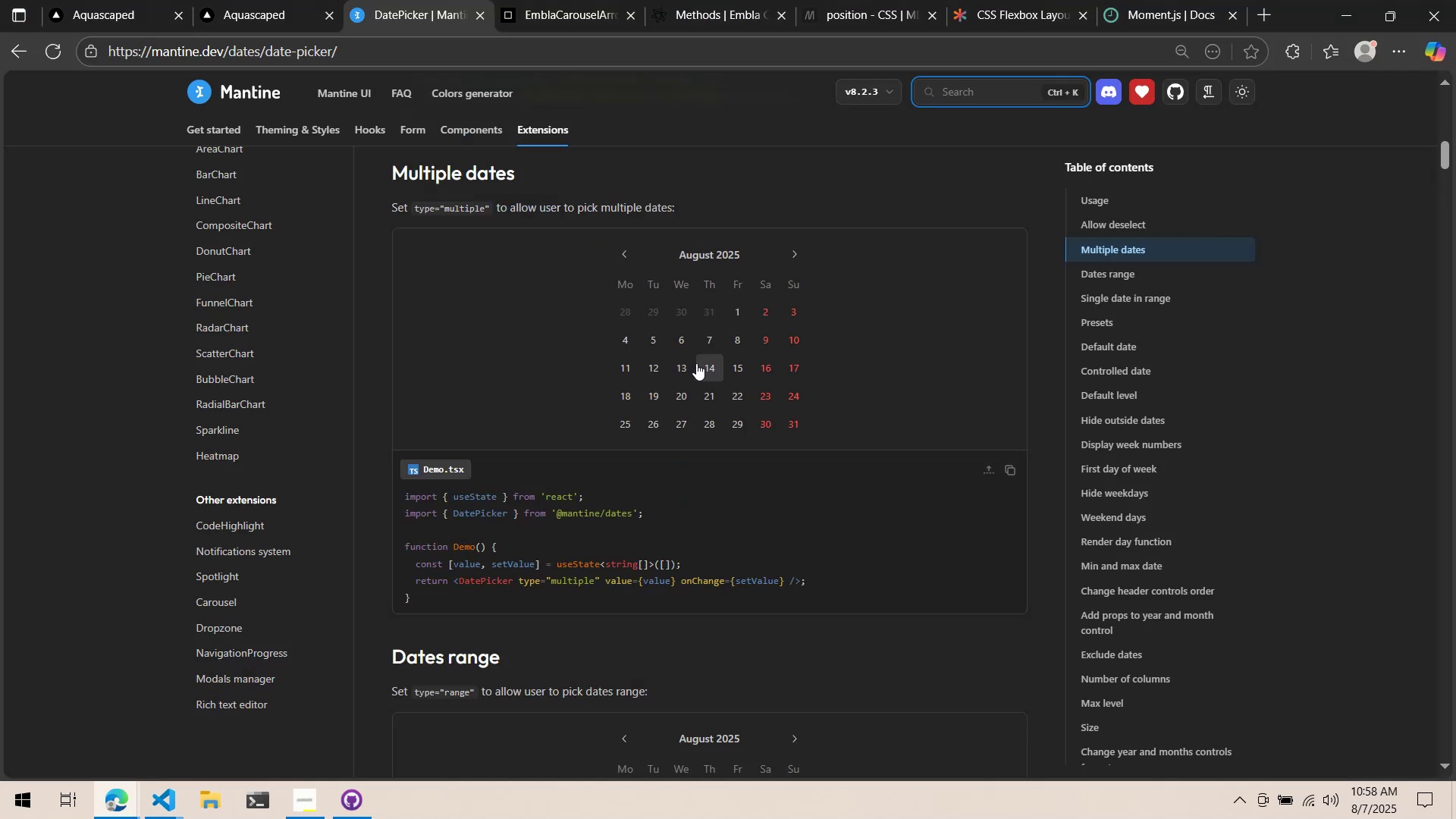 
key(Alt+AltLeft)
 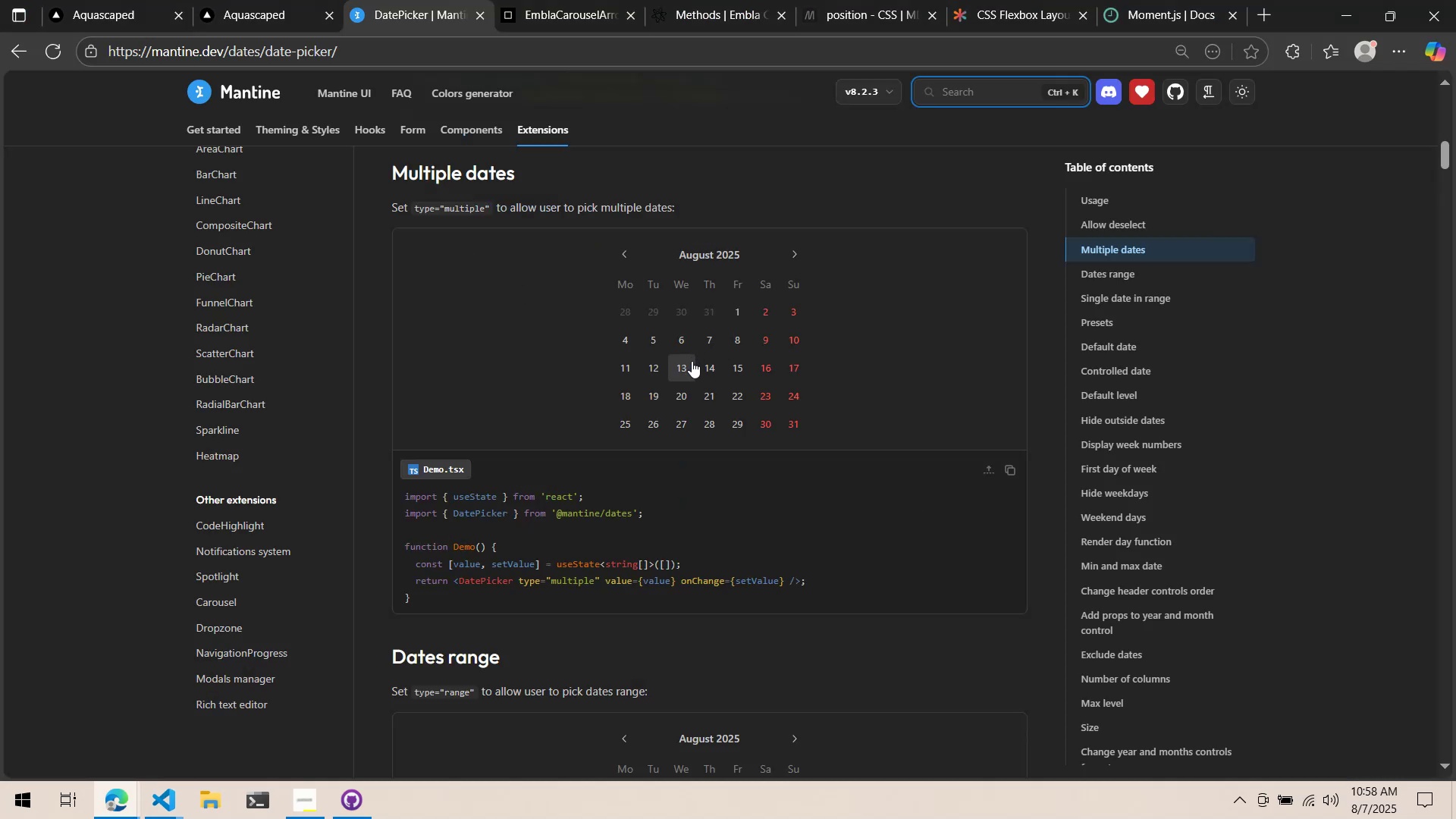 
key(Alt+Tab)
 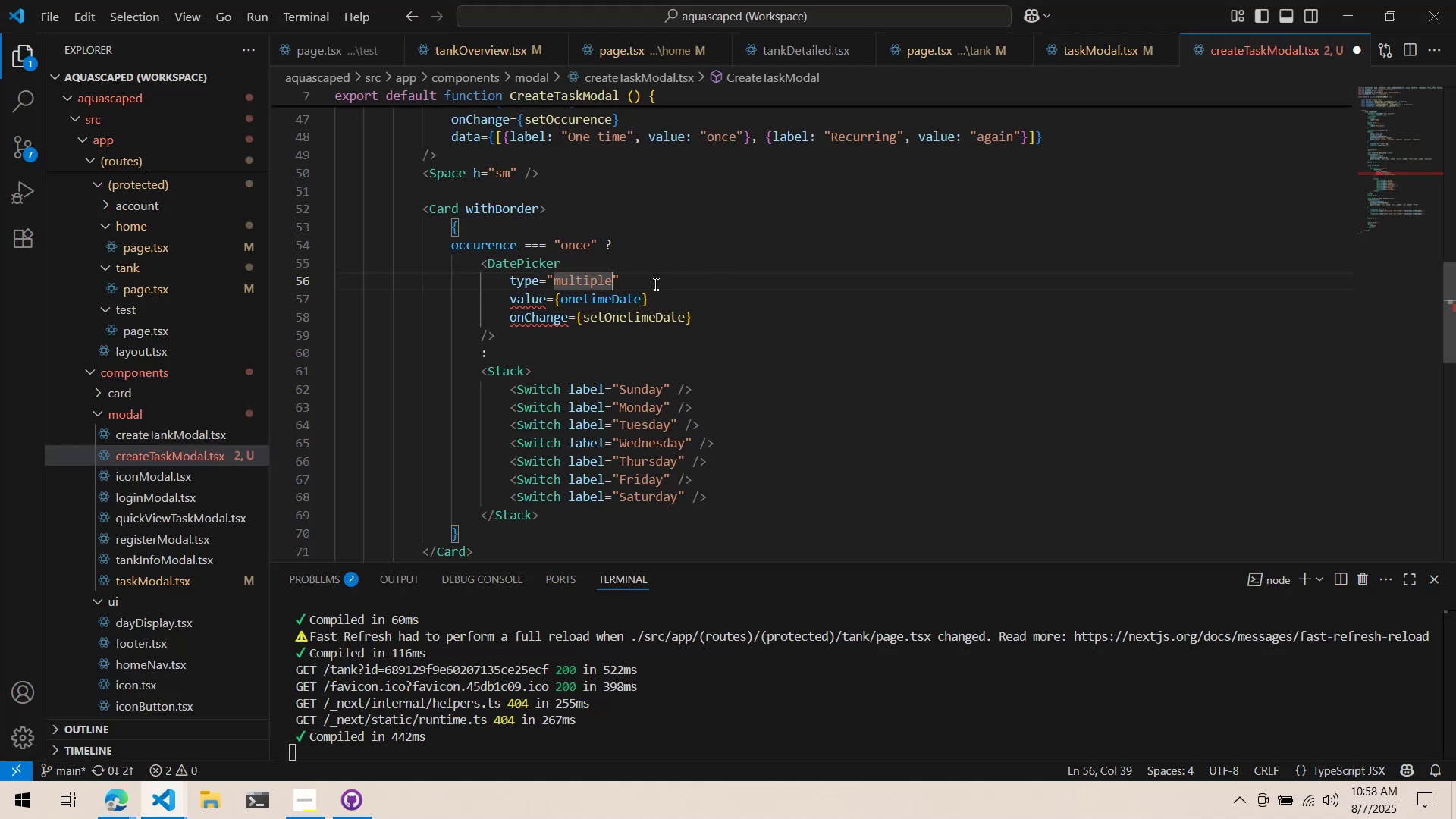 
left_click([657, 284])
 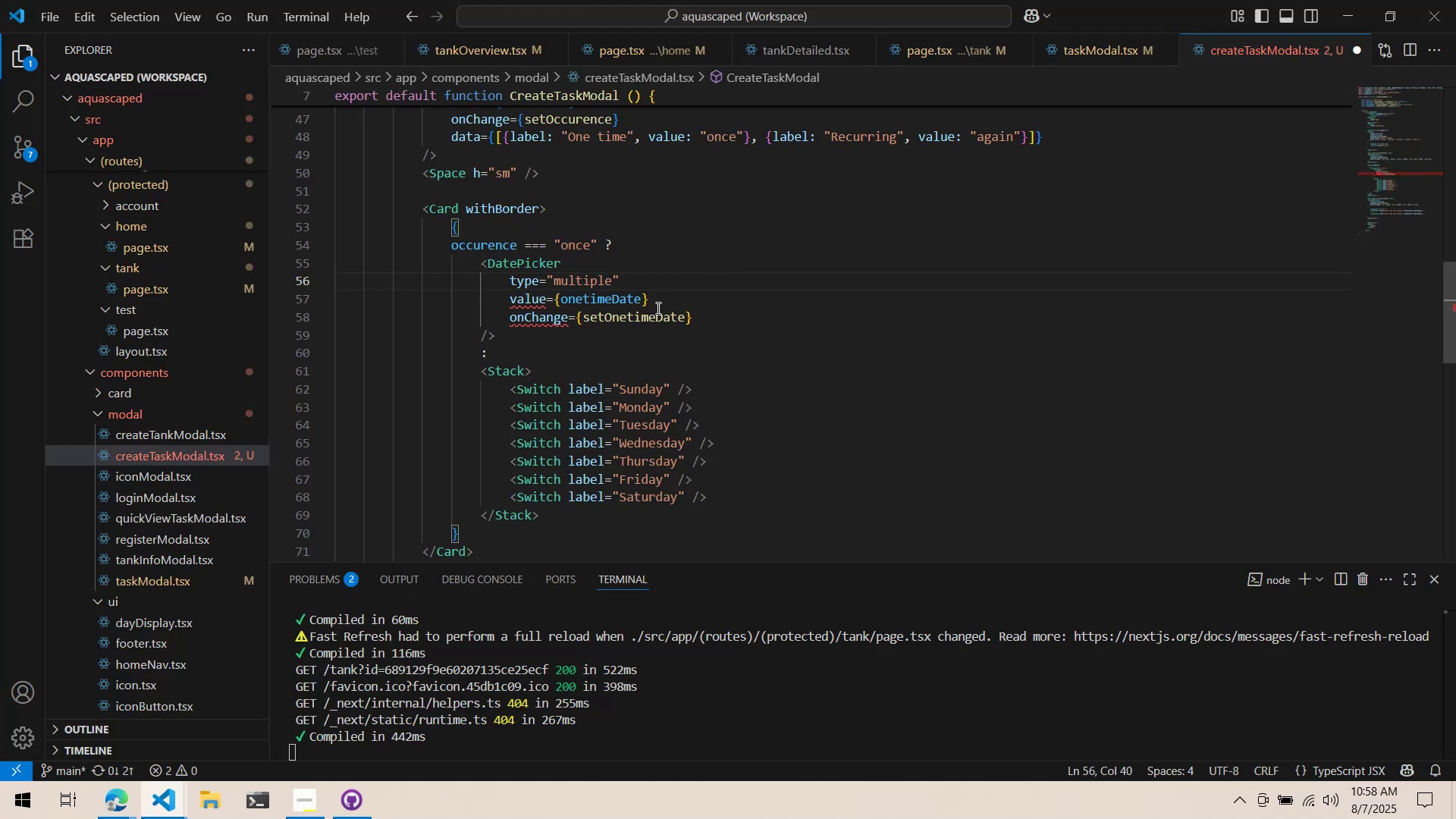 
key(Alt+AltLeft)
 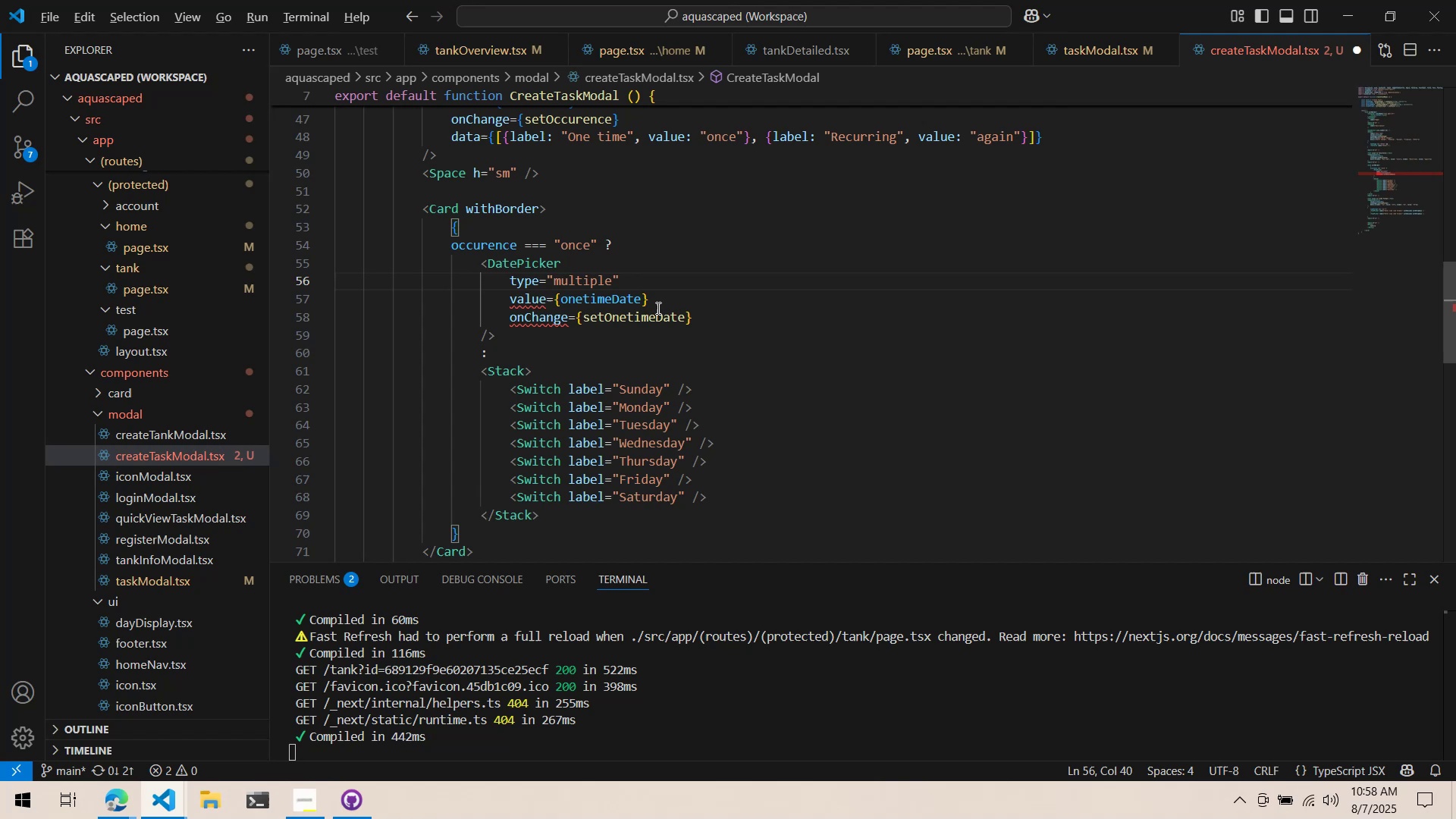 
key(Alt+Tab)
 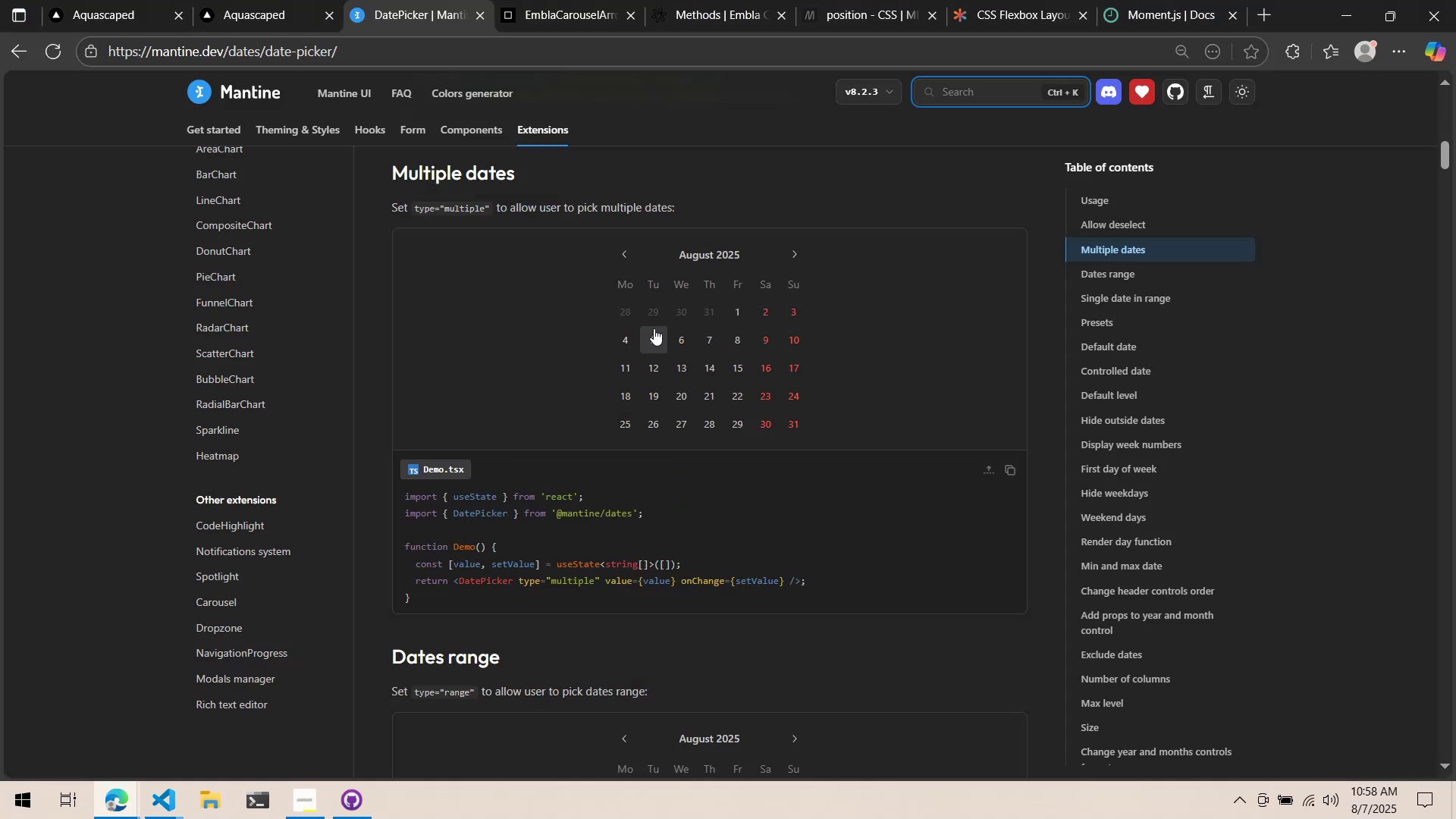 
key(Alt+AltLeft)
 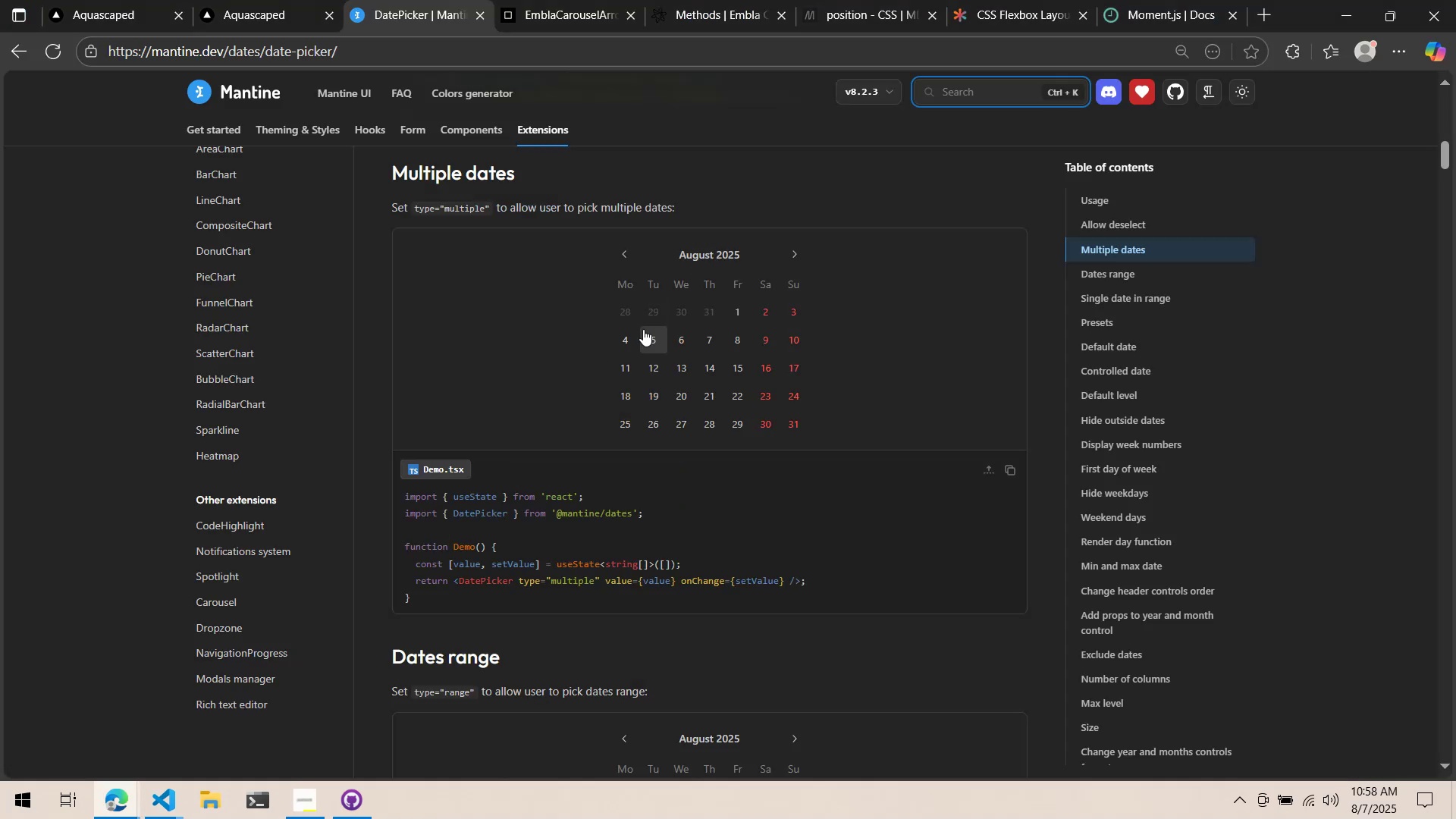 
key(Alt+Tab)
 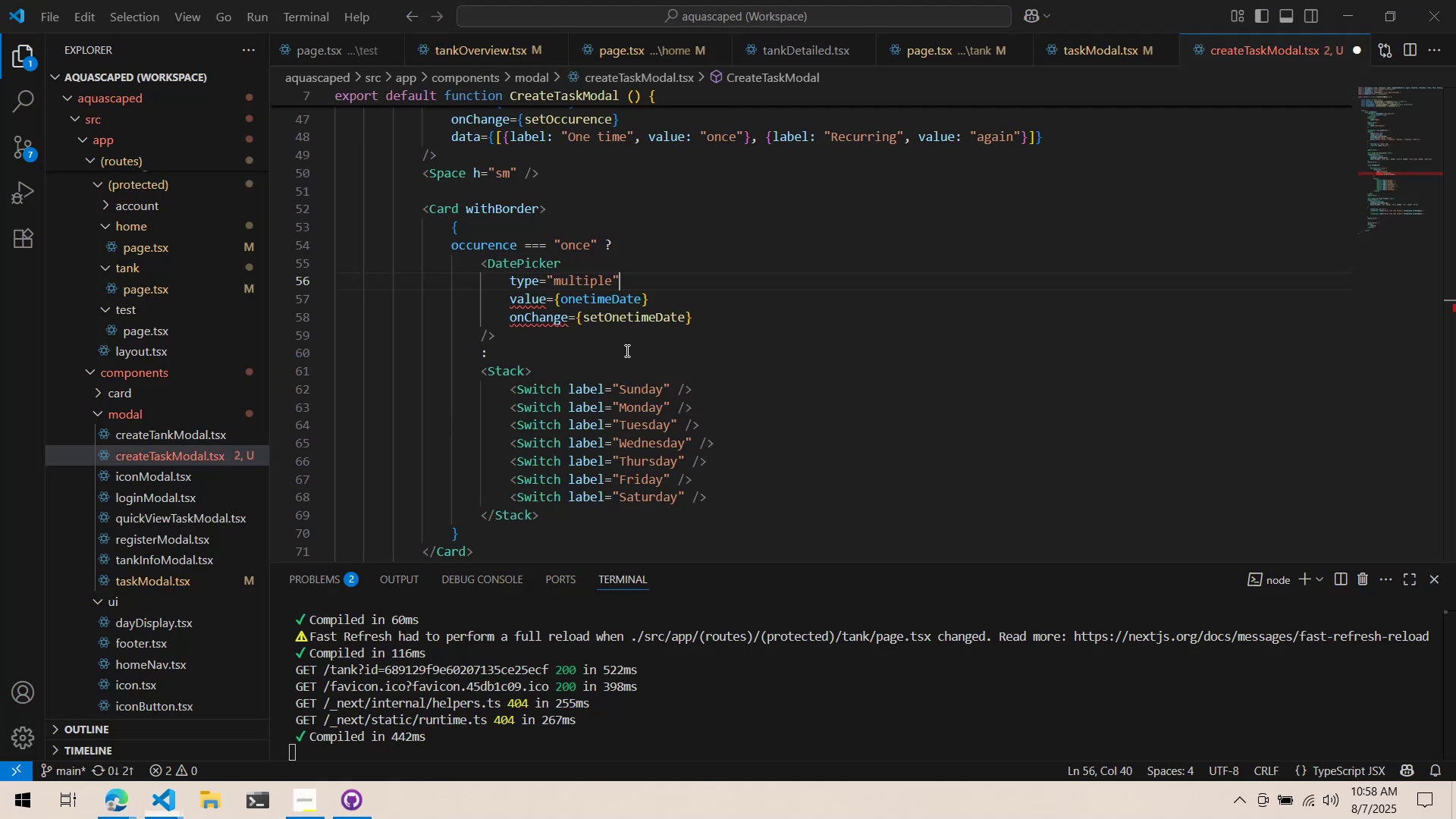 
scroll: coordinate [624, 359], scroll_direction: up, amount: 19.0
 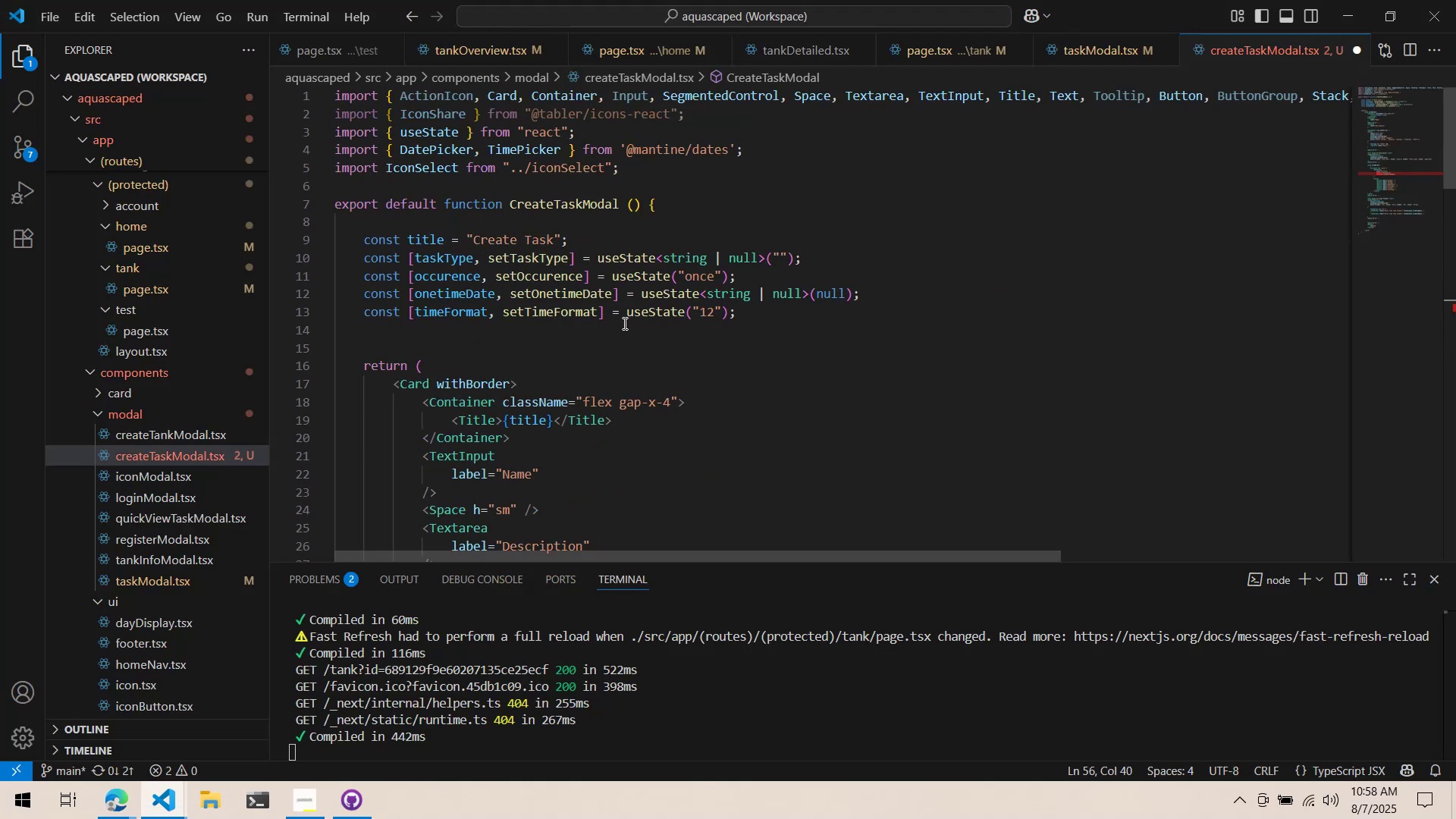 
key(Alt+AltLeft)
 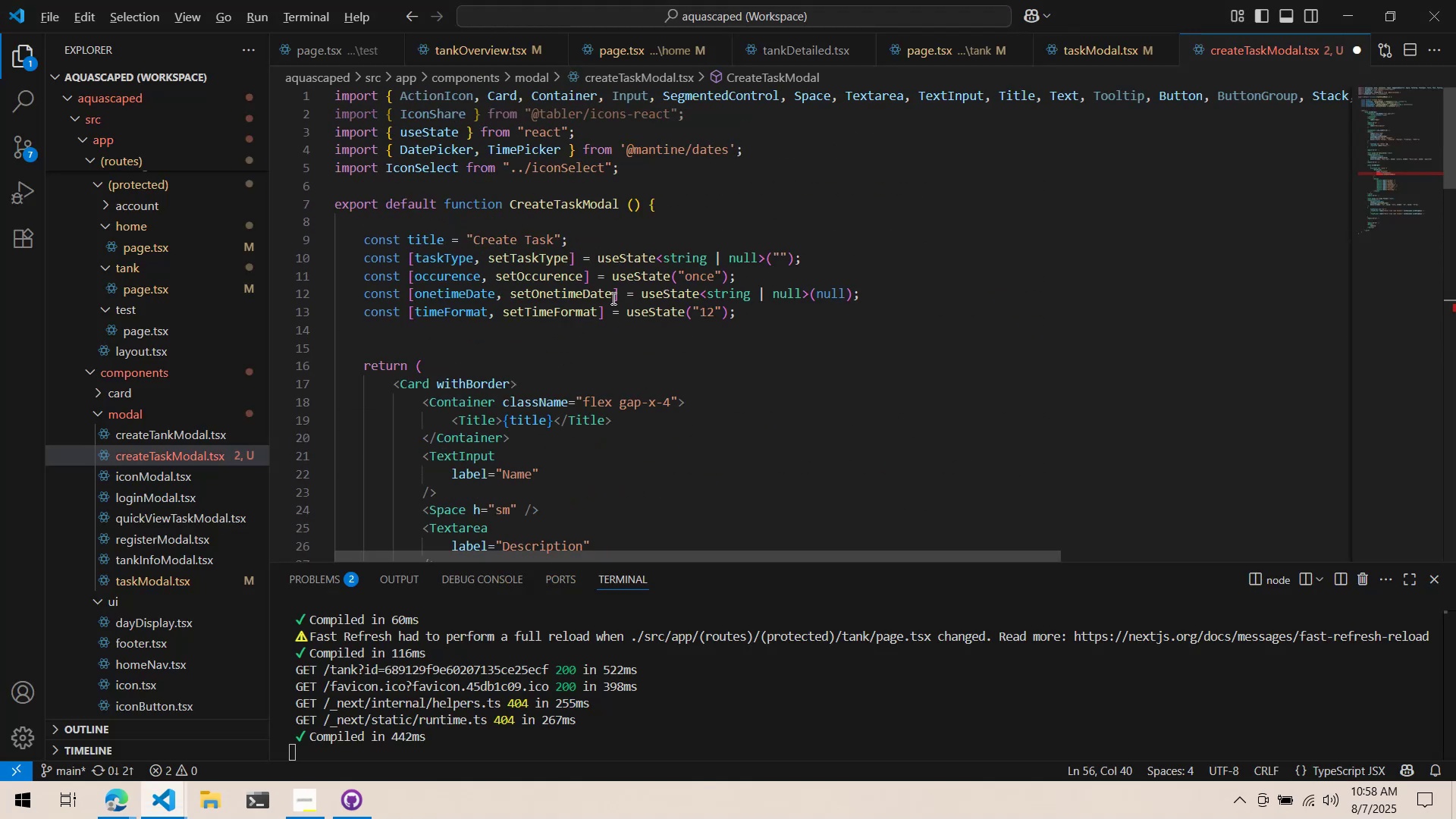 
key(Alt+Tab)
 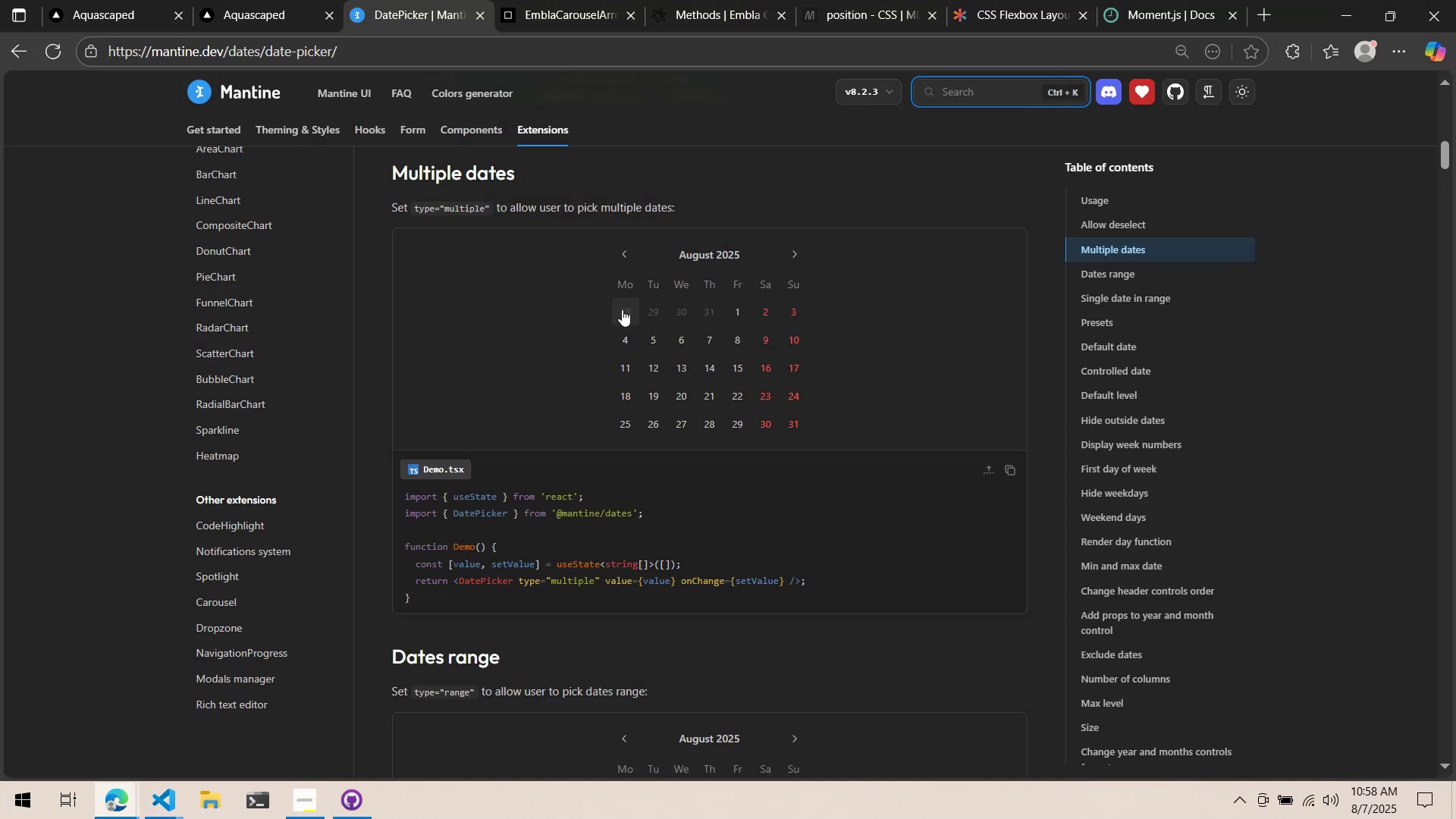 
key(Alt+AltLeft)
 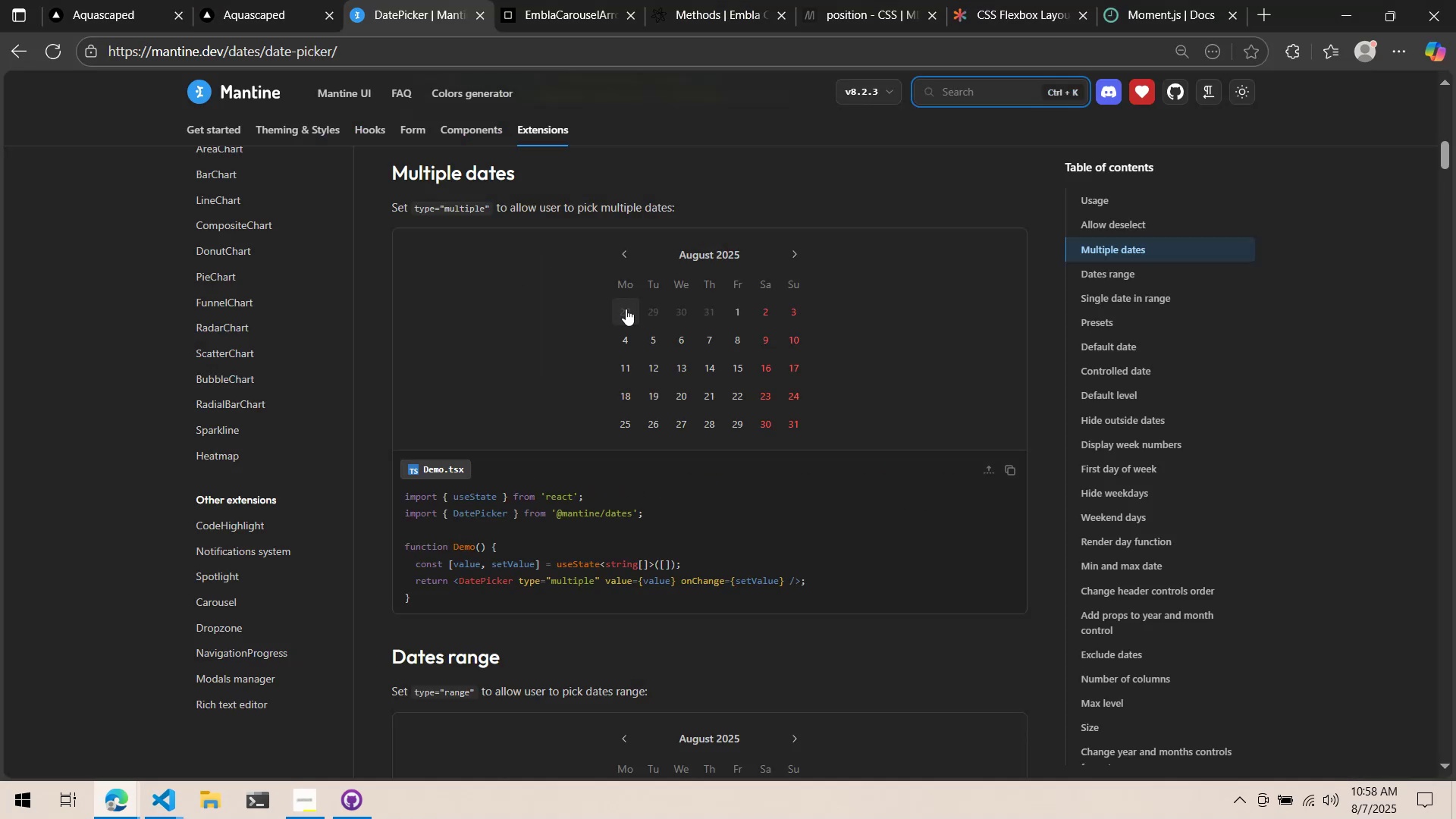 
key(Alt+Tab)
 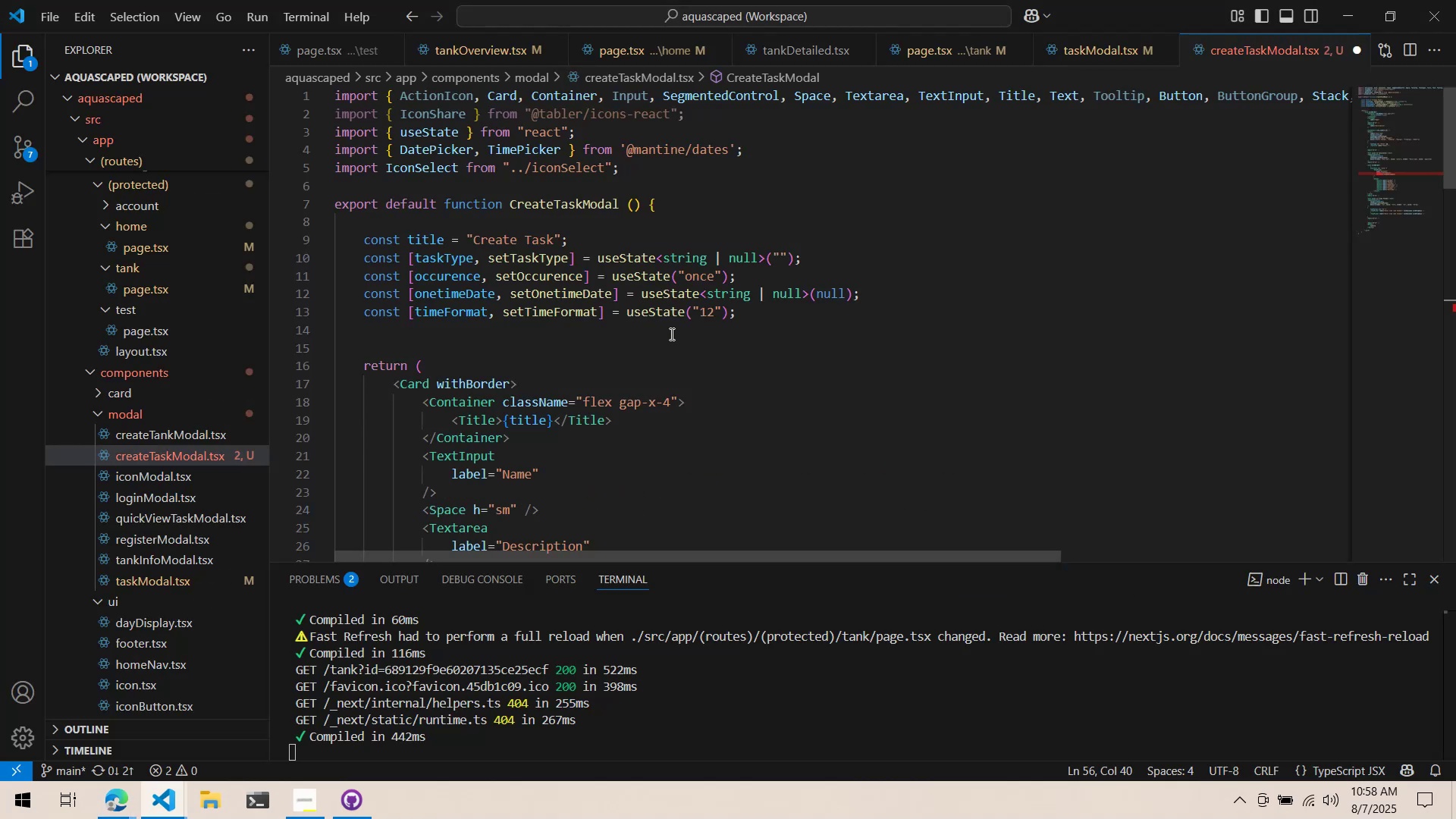 
key(Alt+AltLeft)
 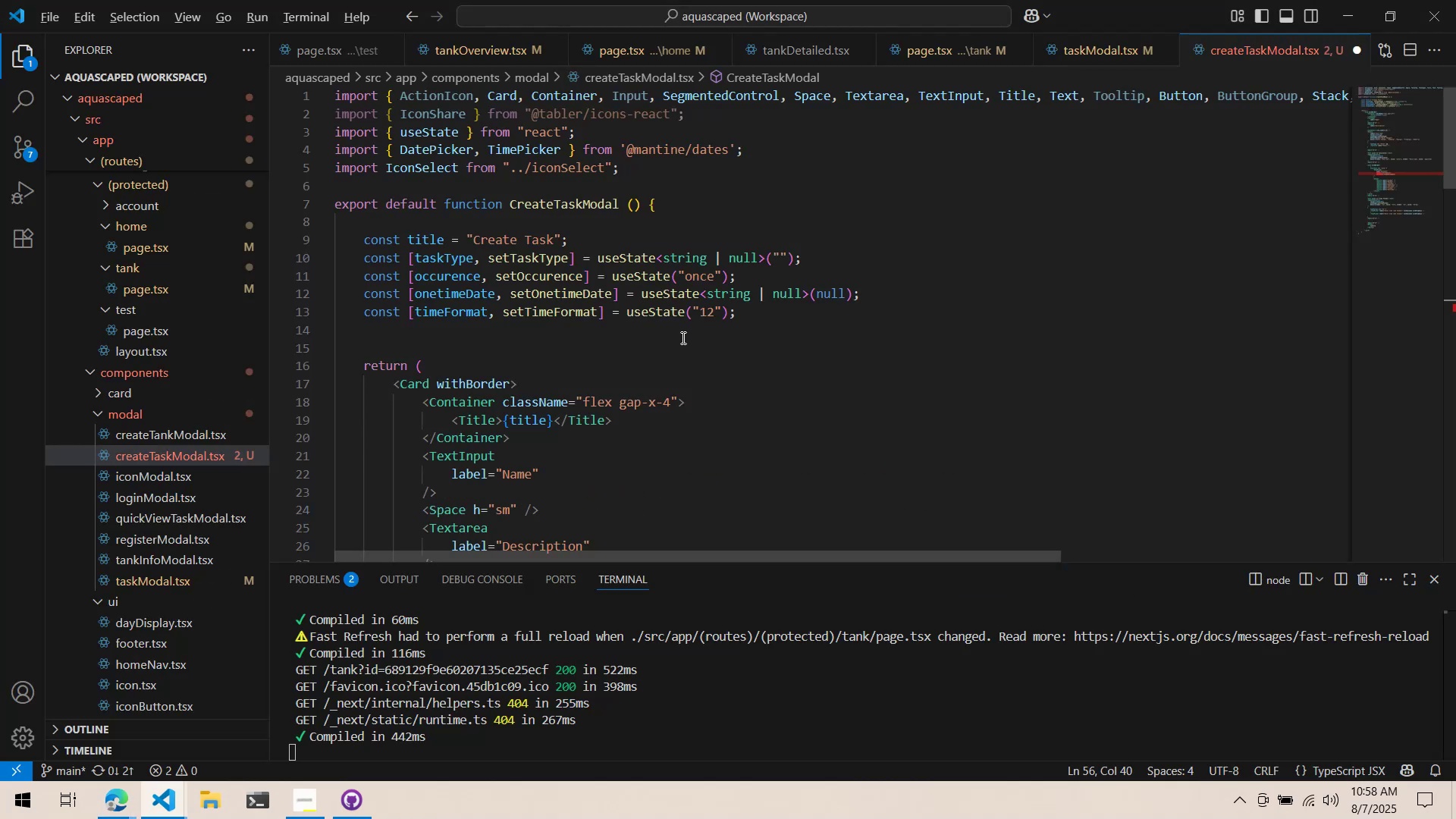 
key(Alt+Tab)
 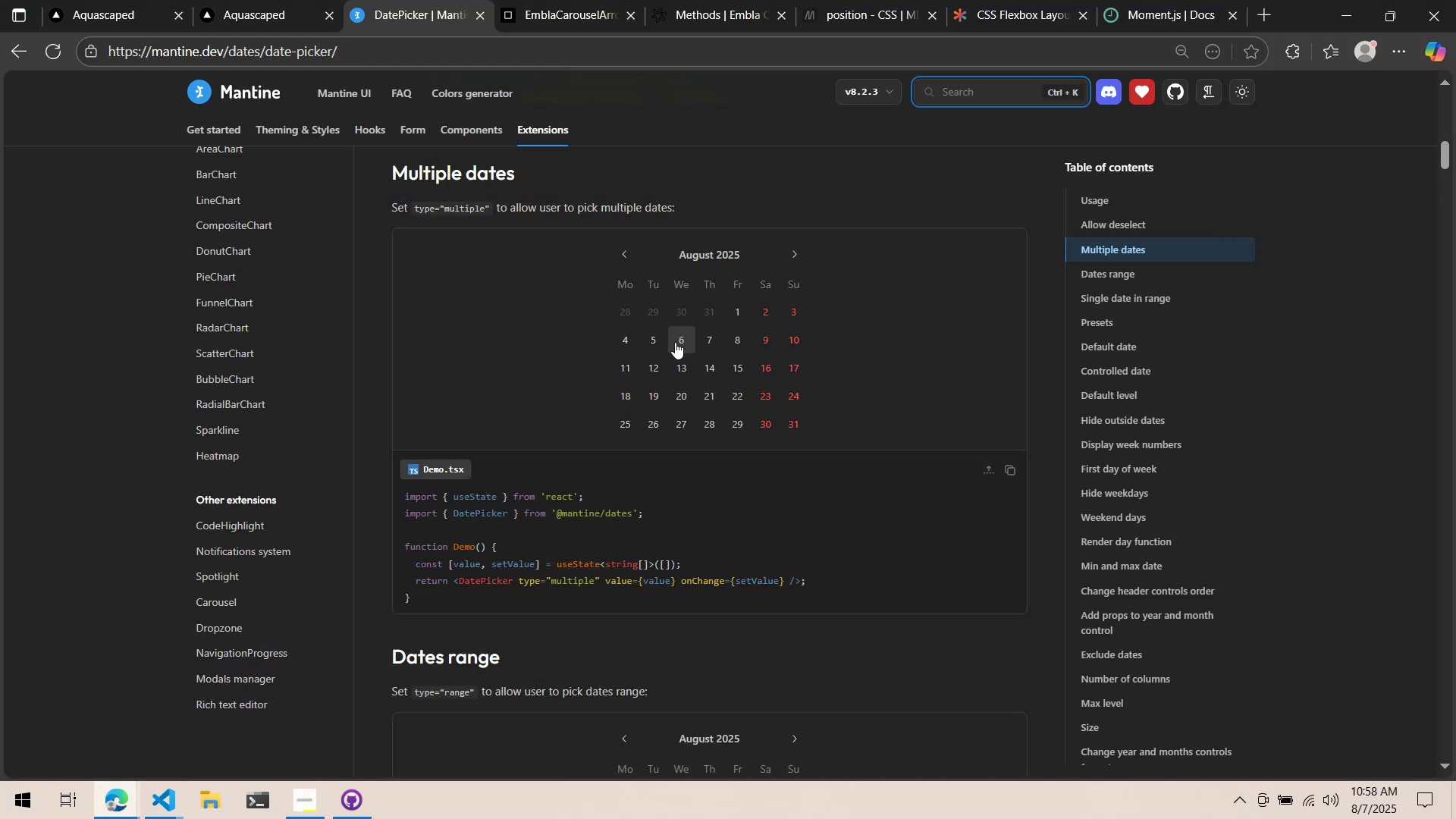 
key(Alt+AltLeft)
 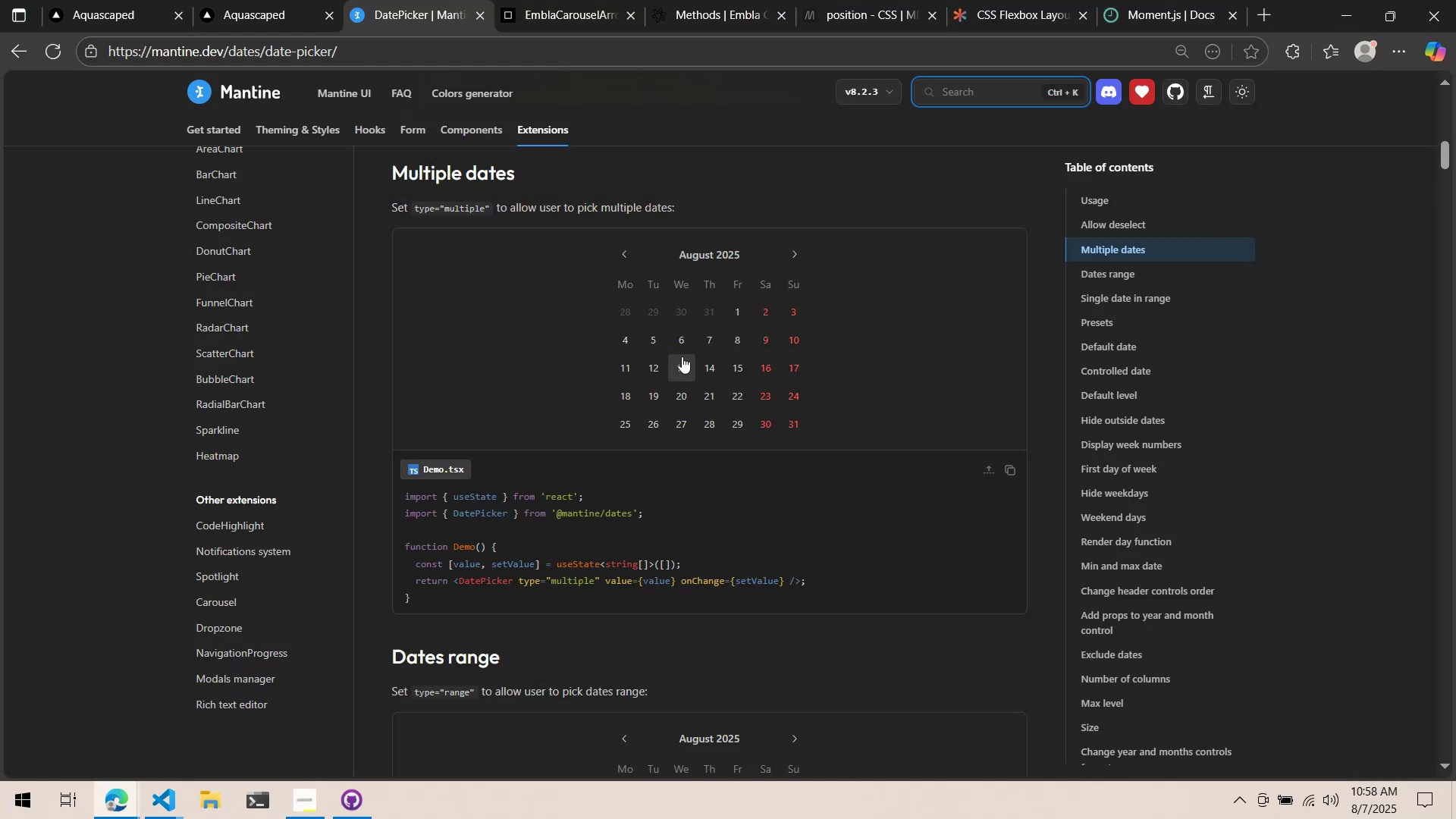 
key(Alt+Tab)
 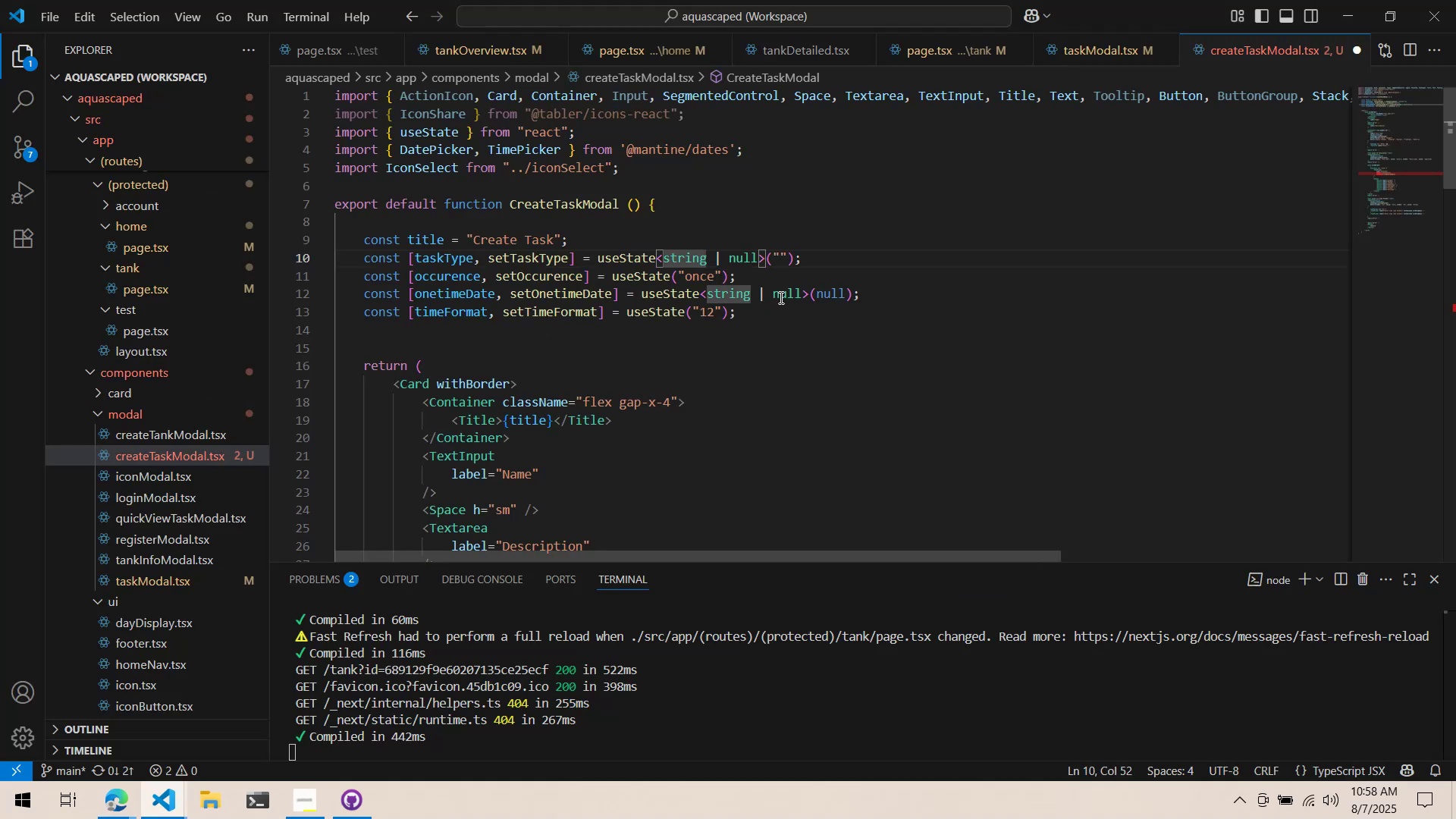 
left_click([779, 284])
 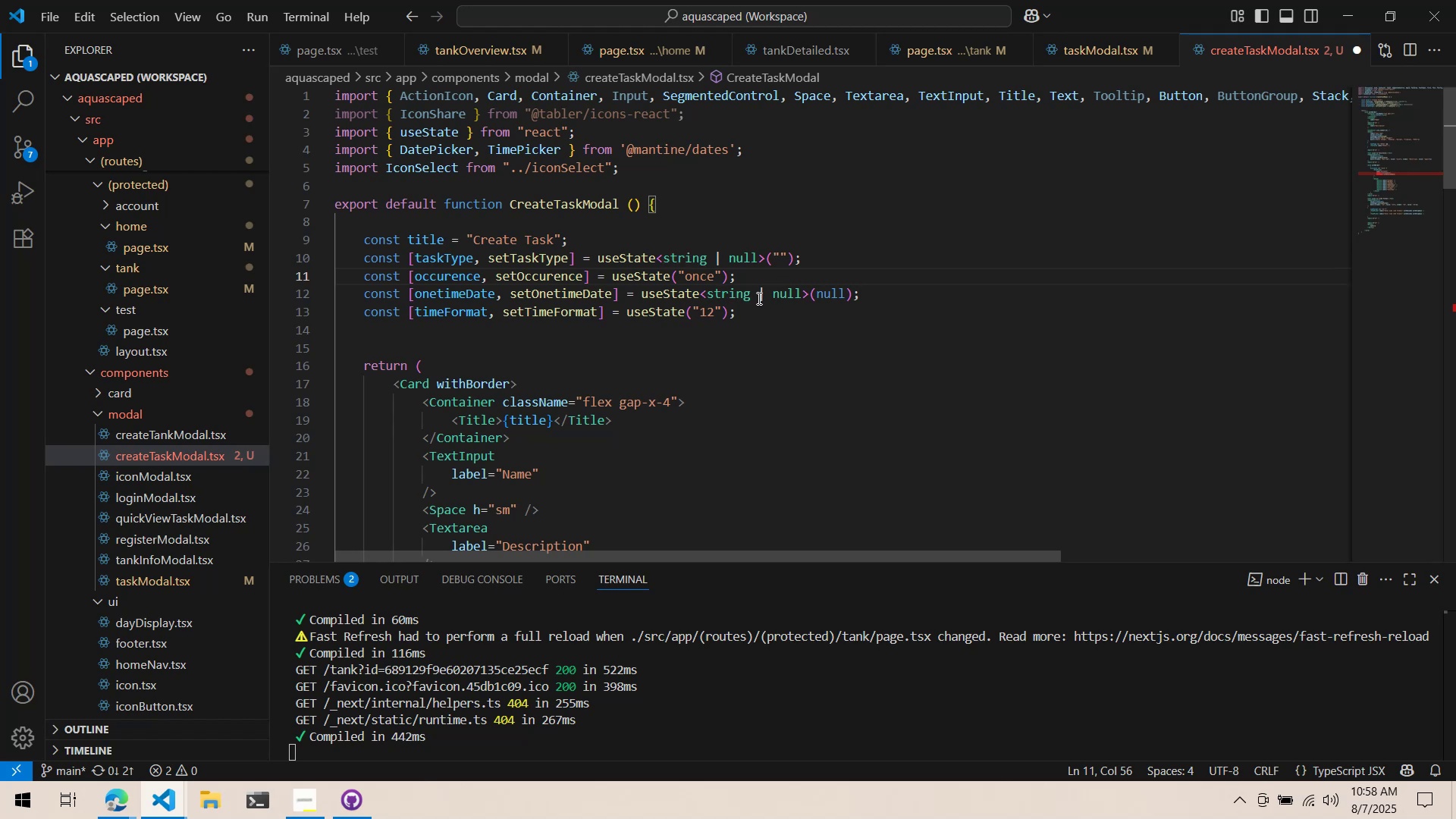 
left_click([758, 298])
 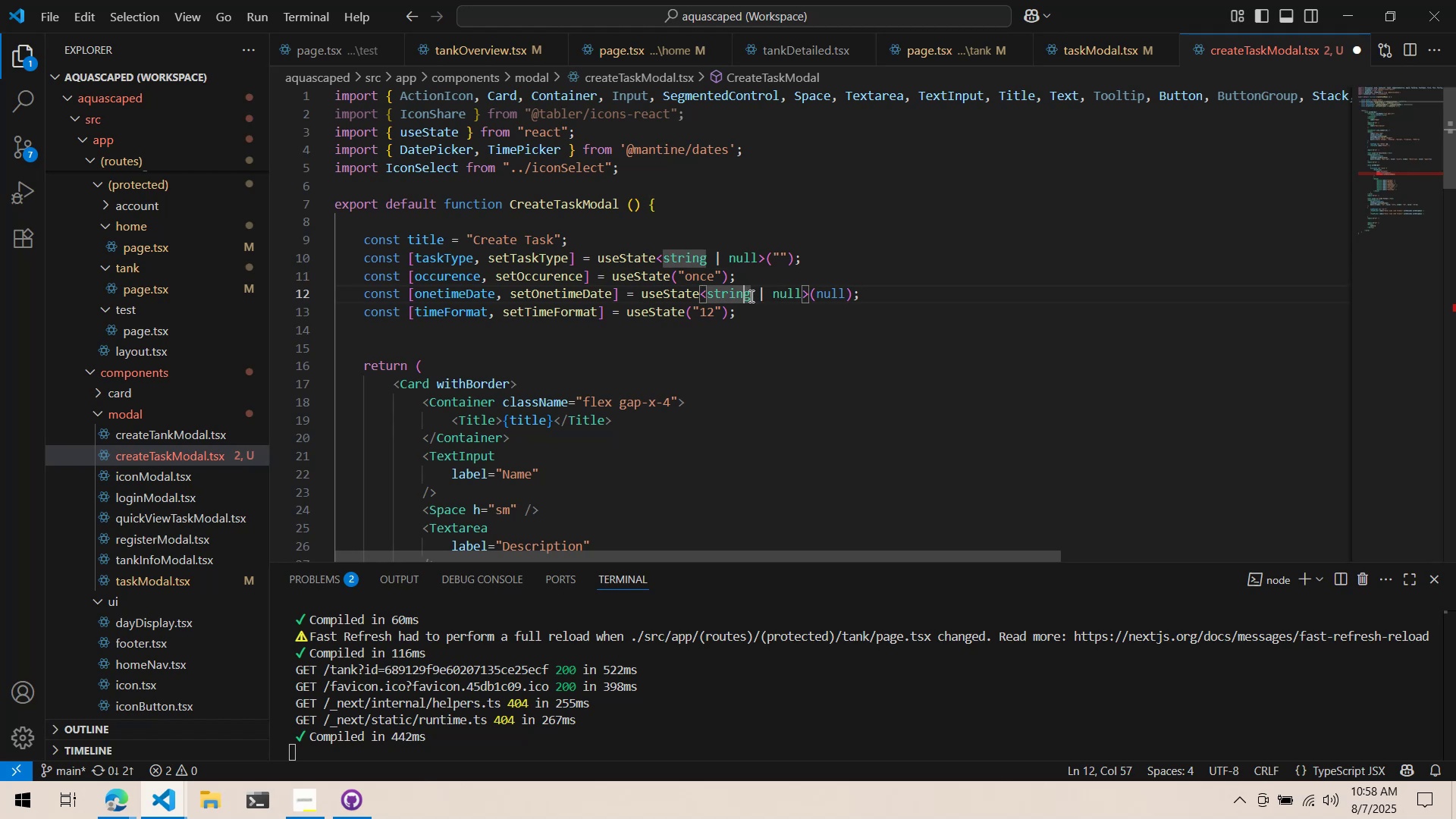 
triple_click([751, 296])
 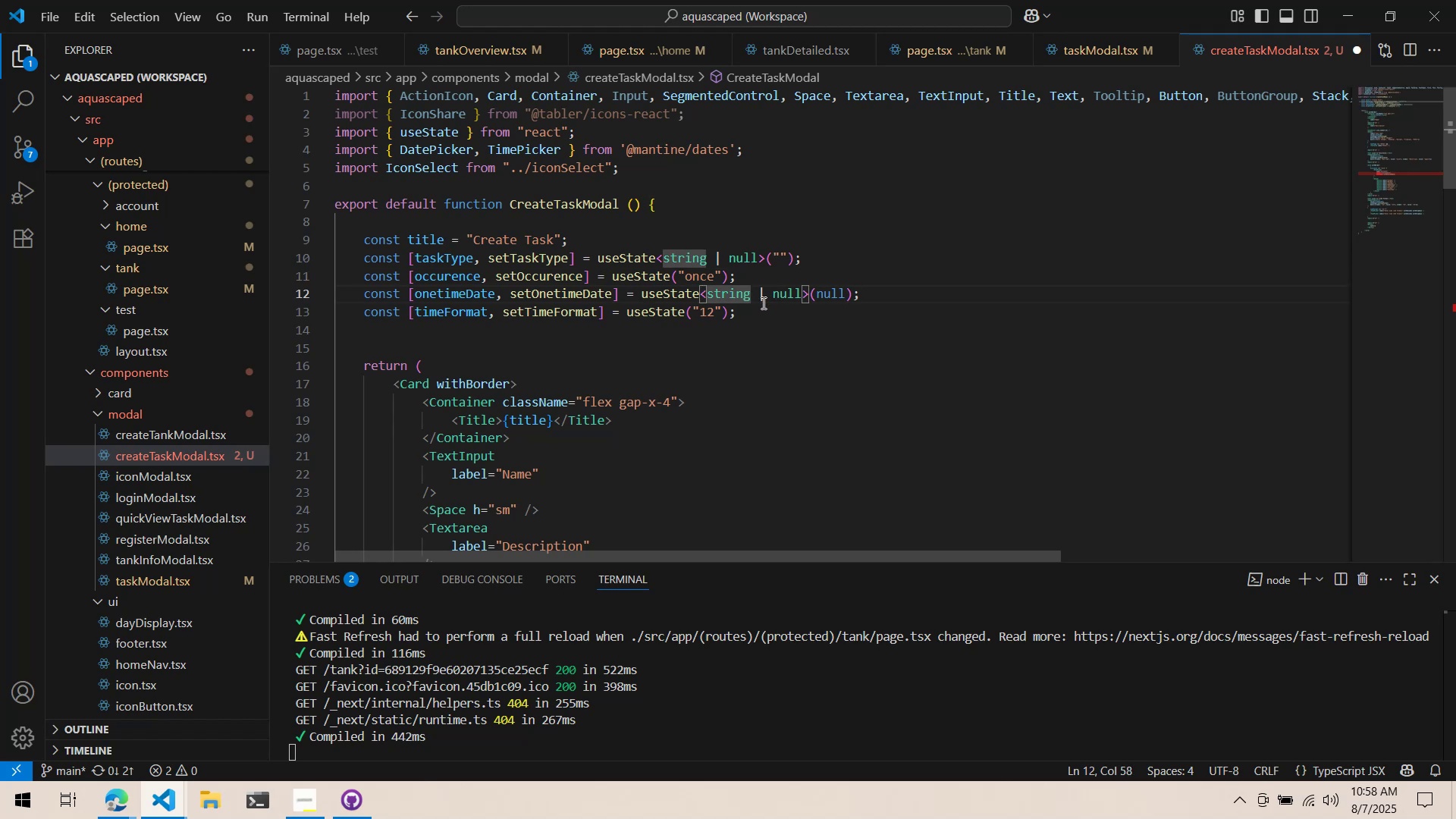 
key(BracketLeft)
 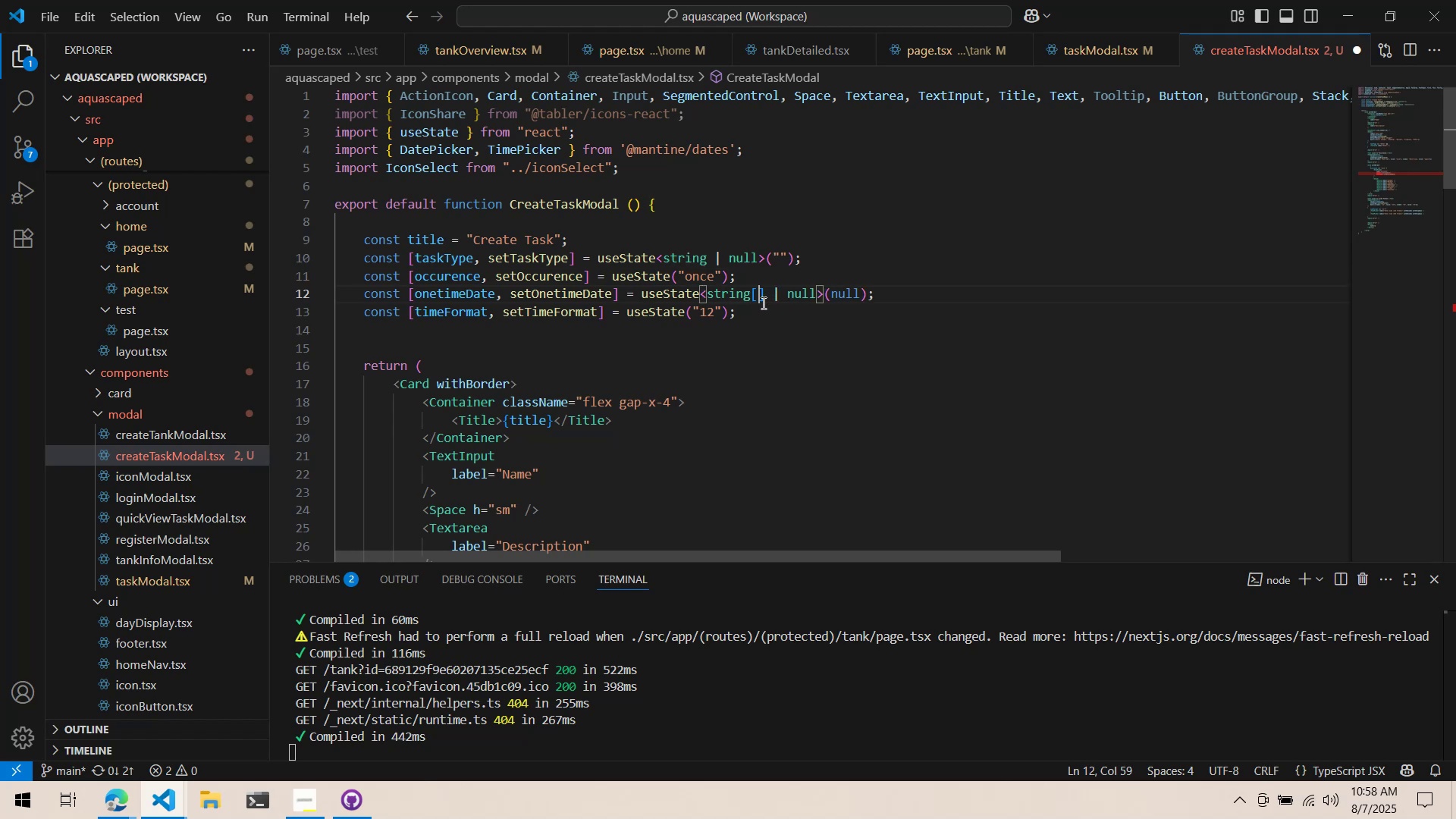 
key(BracketRight)
 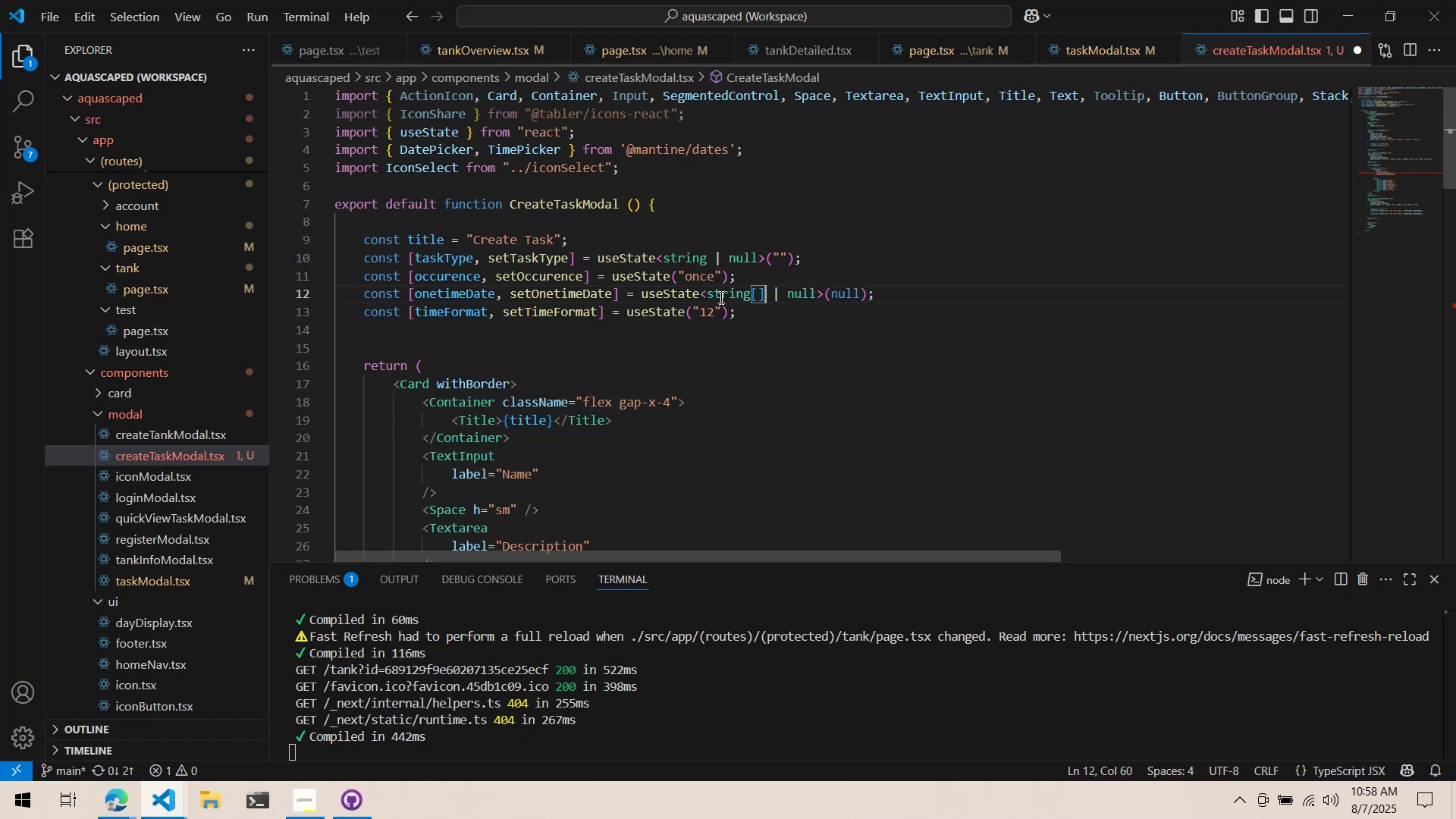 
key(Alt+AltLeft)
 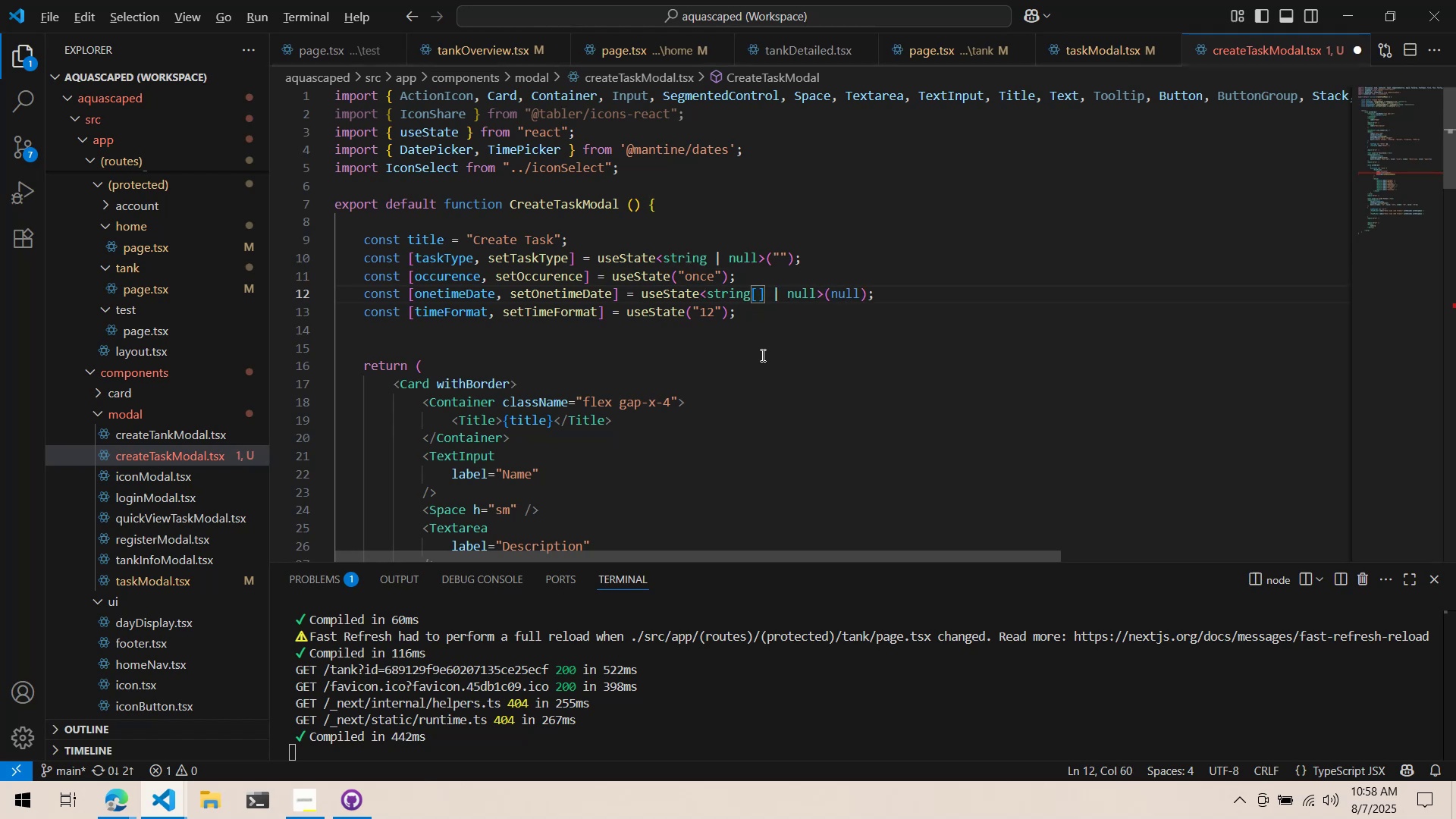 
key(Alt+Tab)
 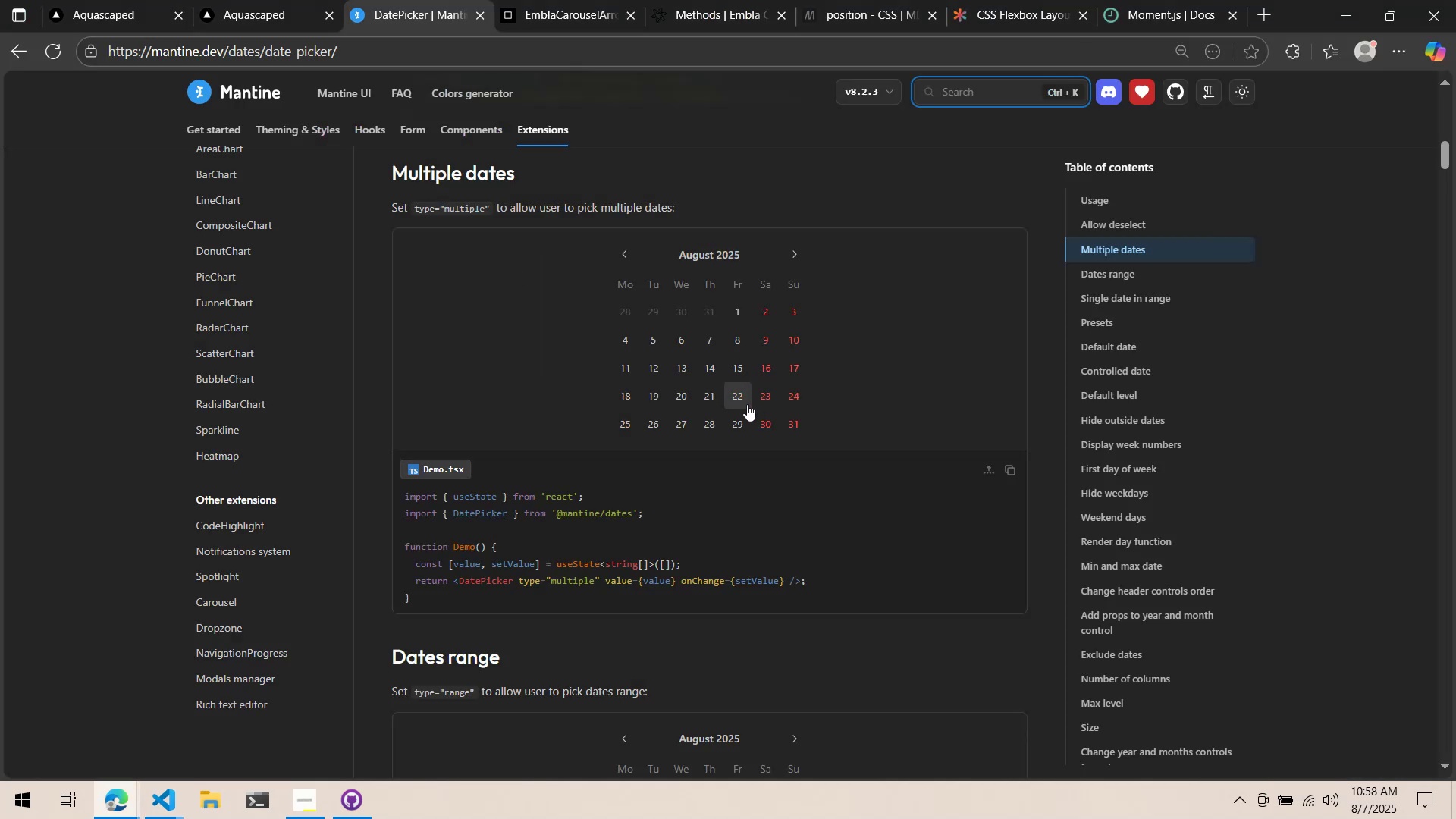 
key(Alt+AltLeft)
 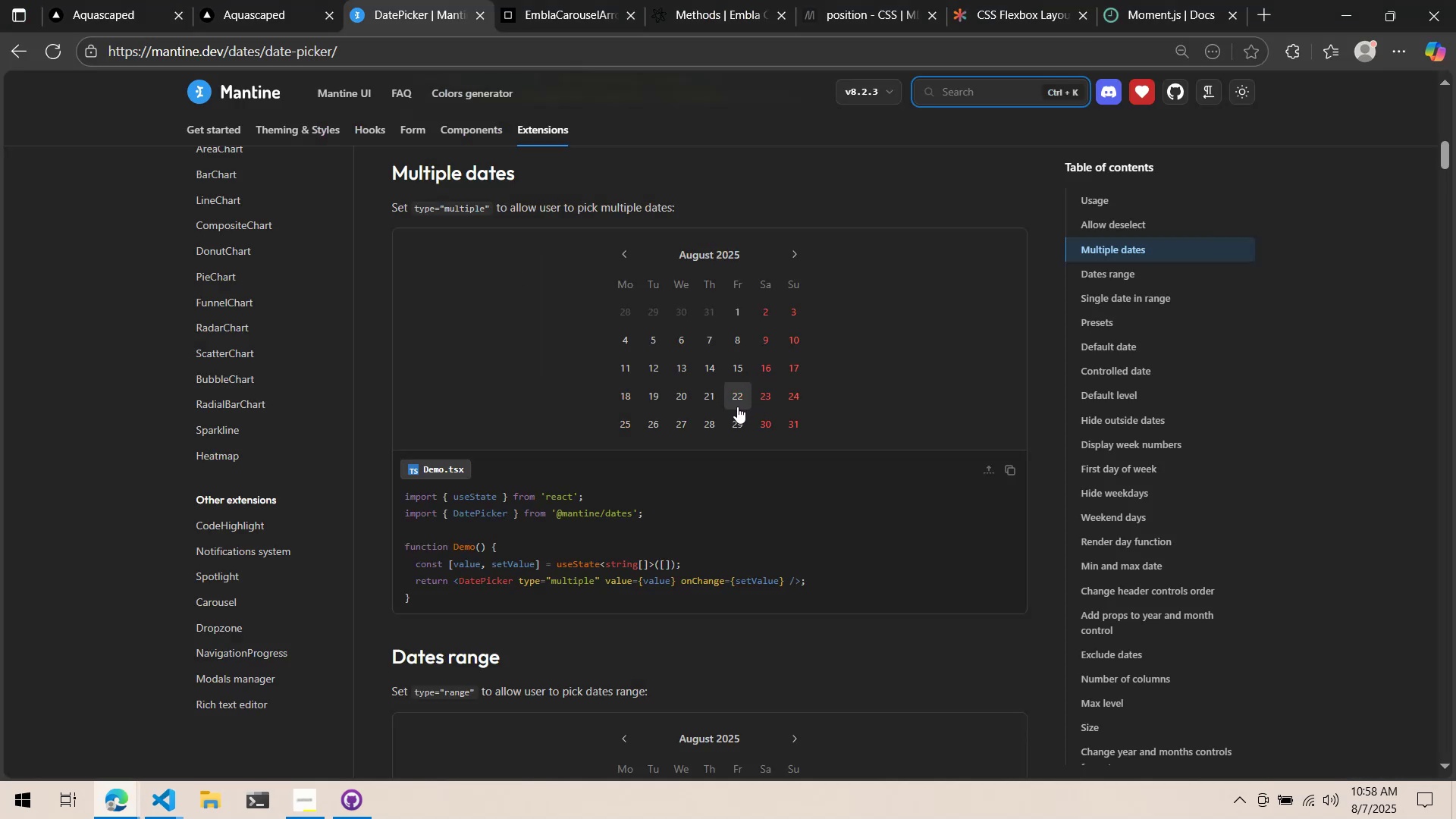 
key(Alt+Tab)
 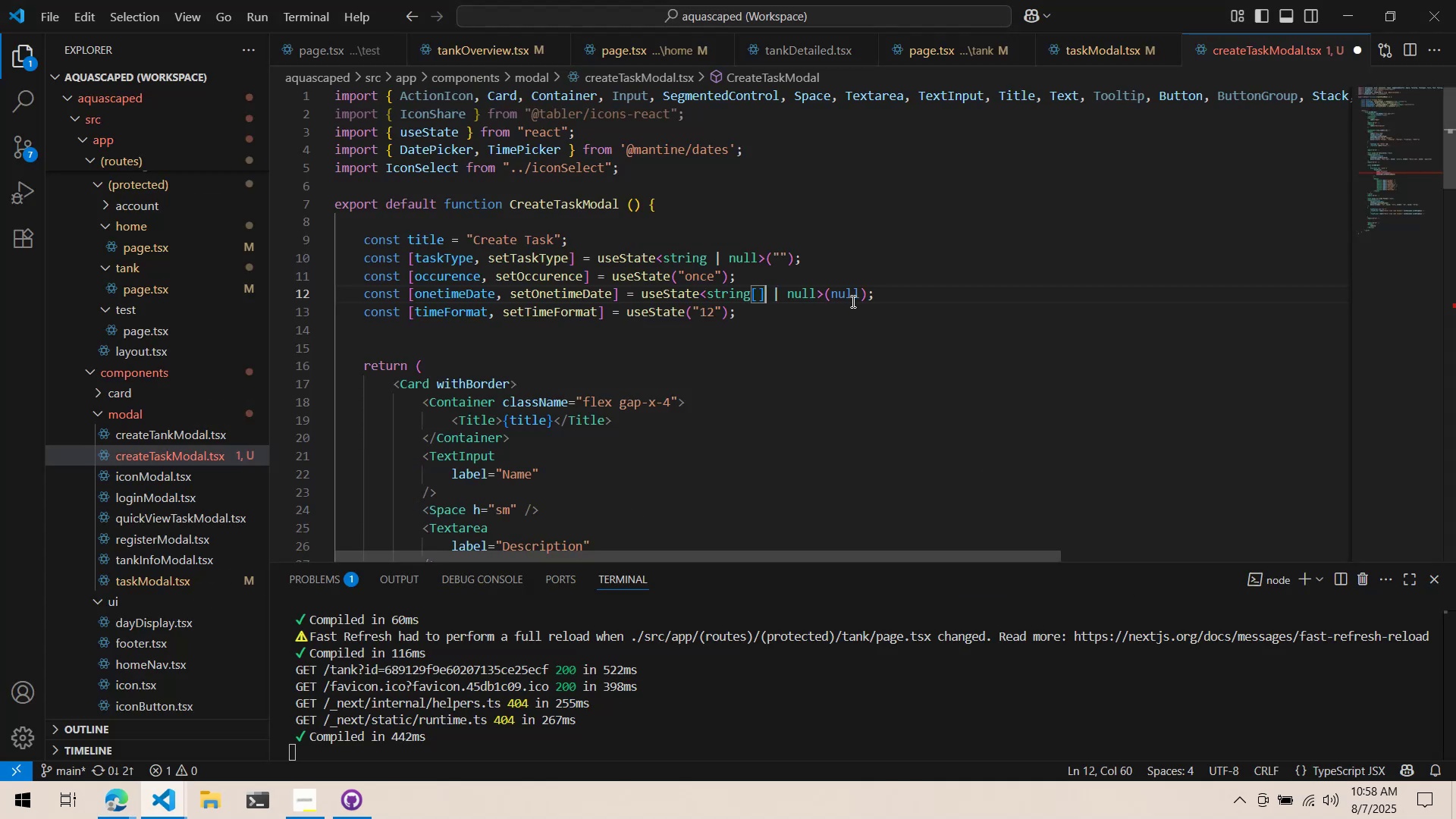 
left_click([831, 351])
 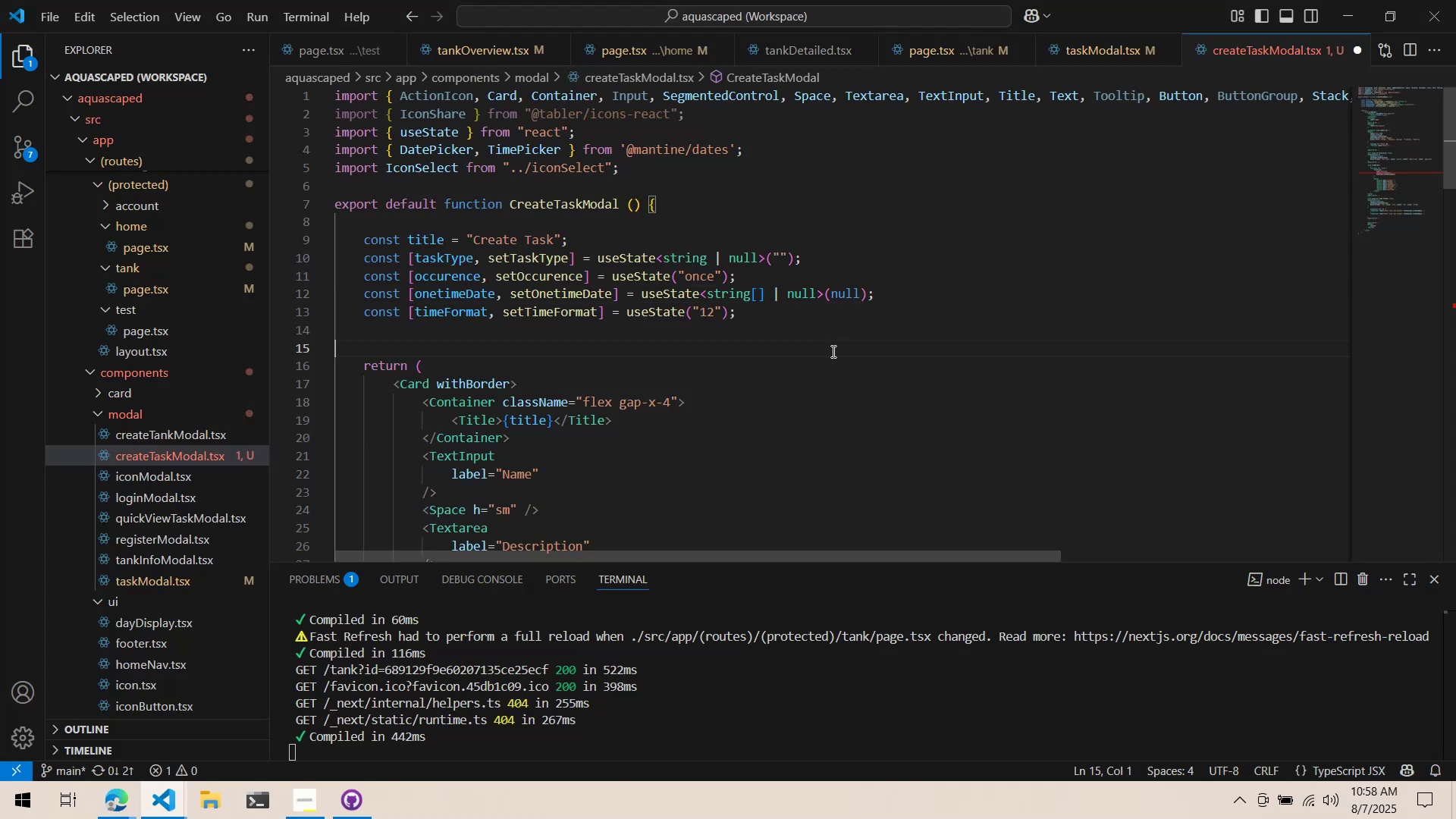 
key(Control+ControlLeft)
 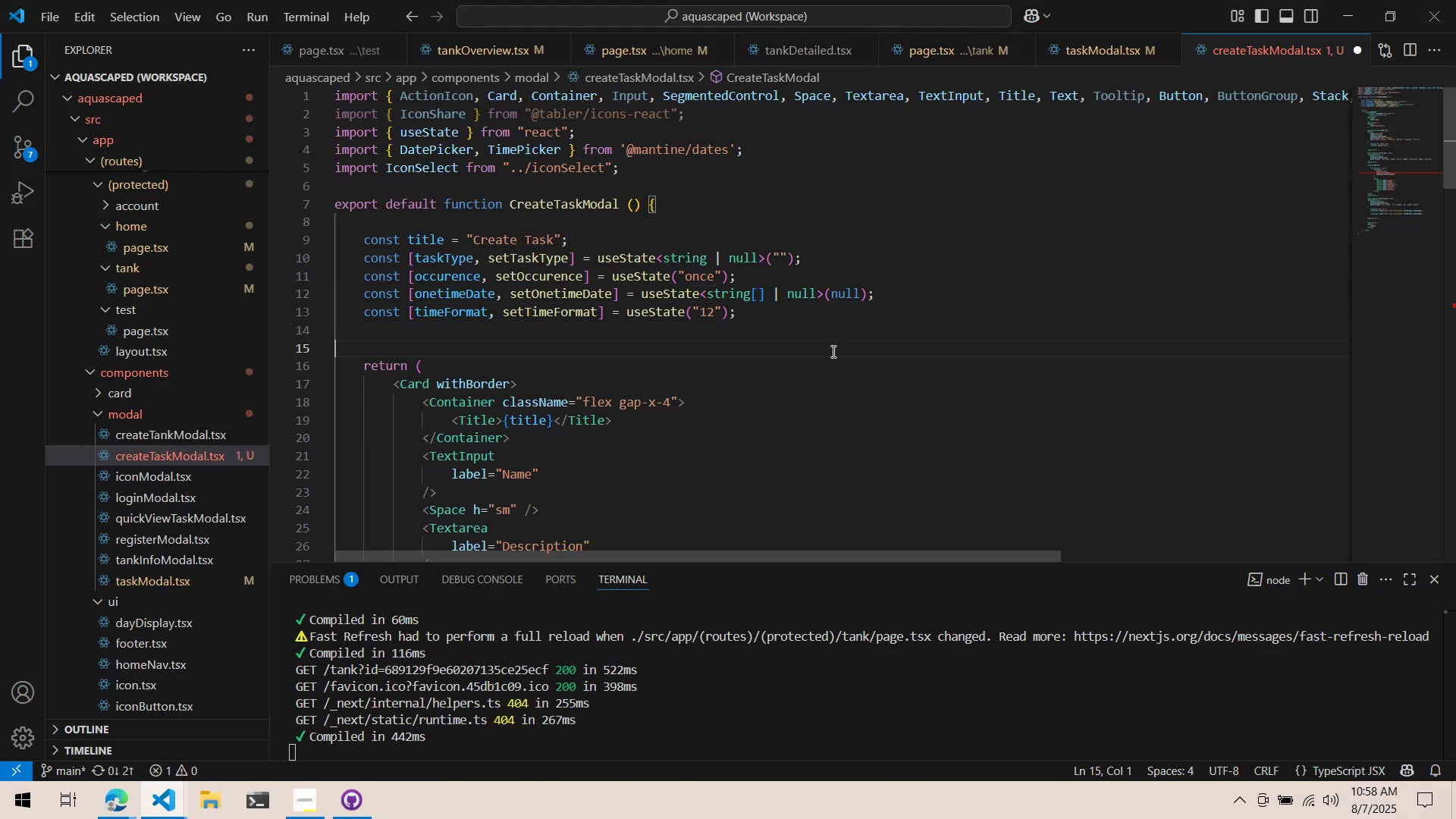 
key(Control+S)
 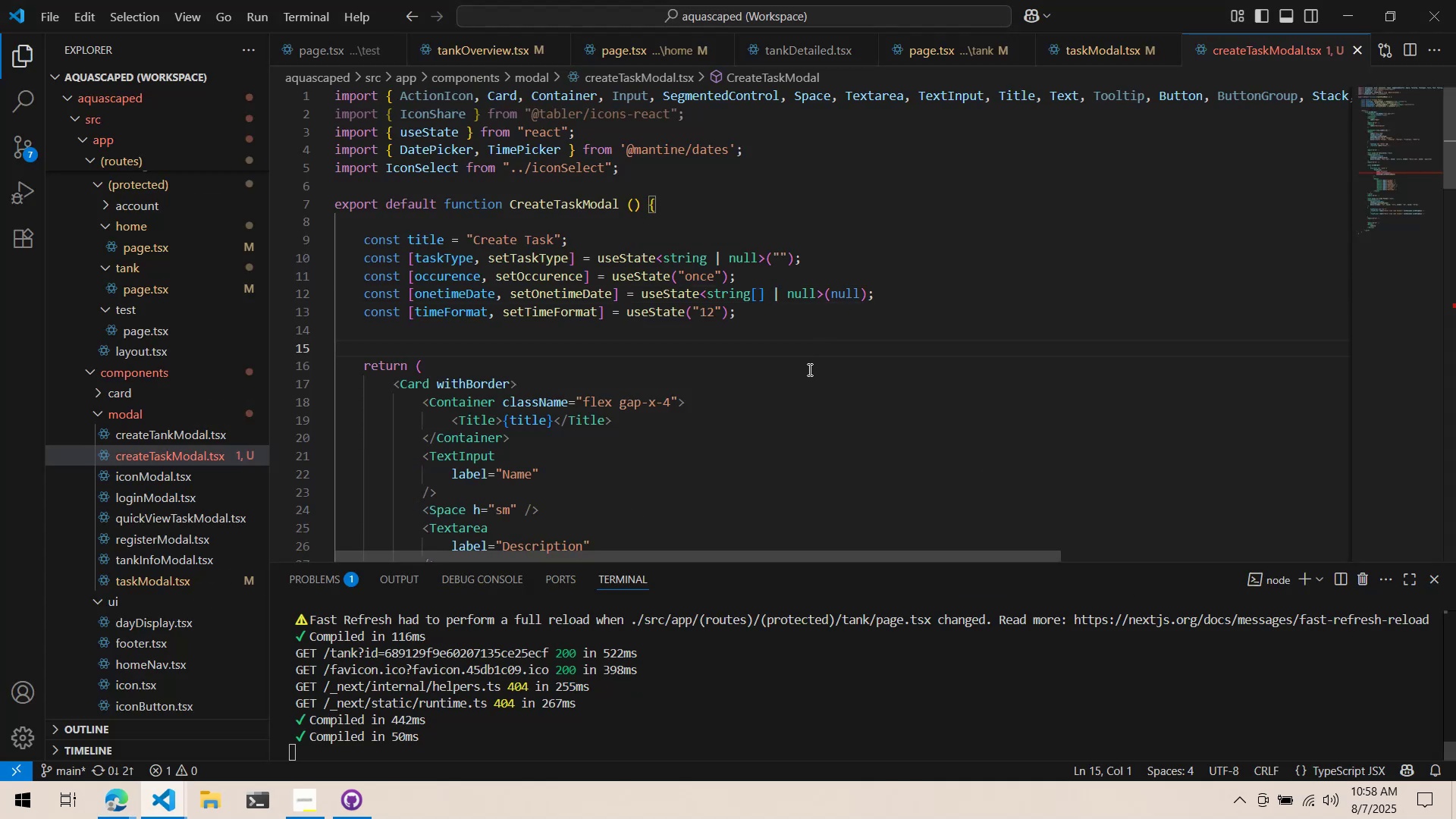 
scroll: coordinate [814, 407], scroll_direction: down, amount: 14.0
 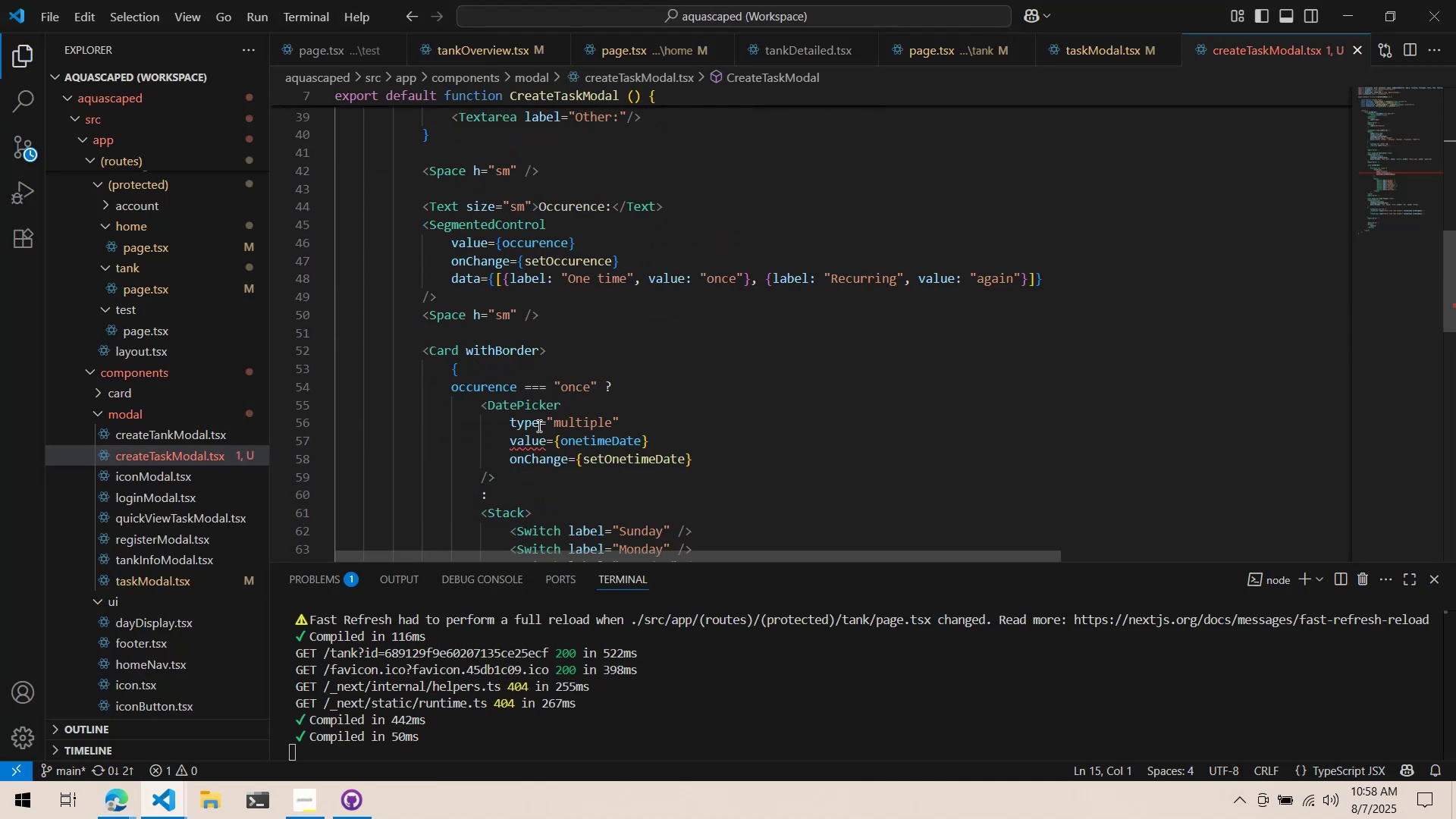 
mouse_move([513, 447])
 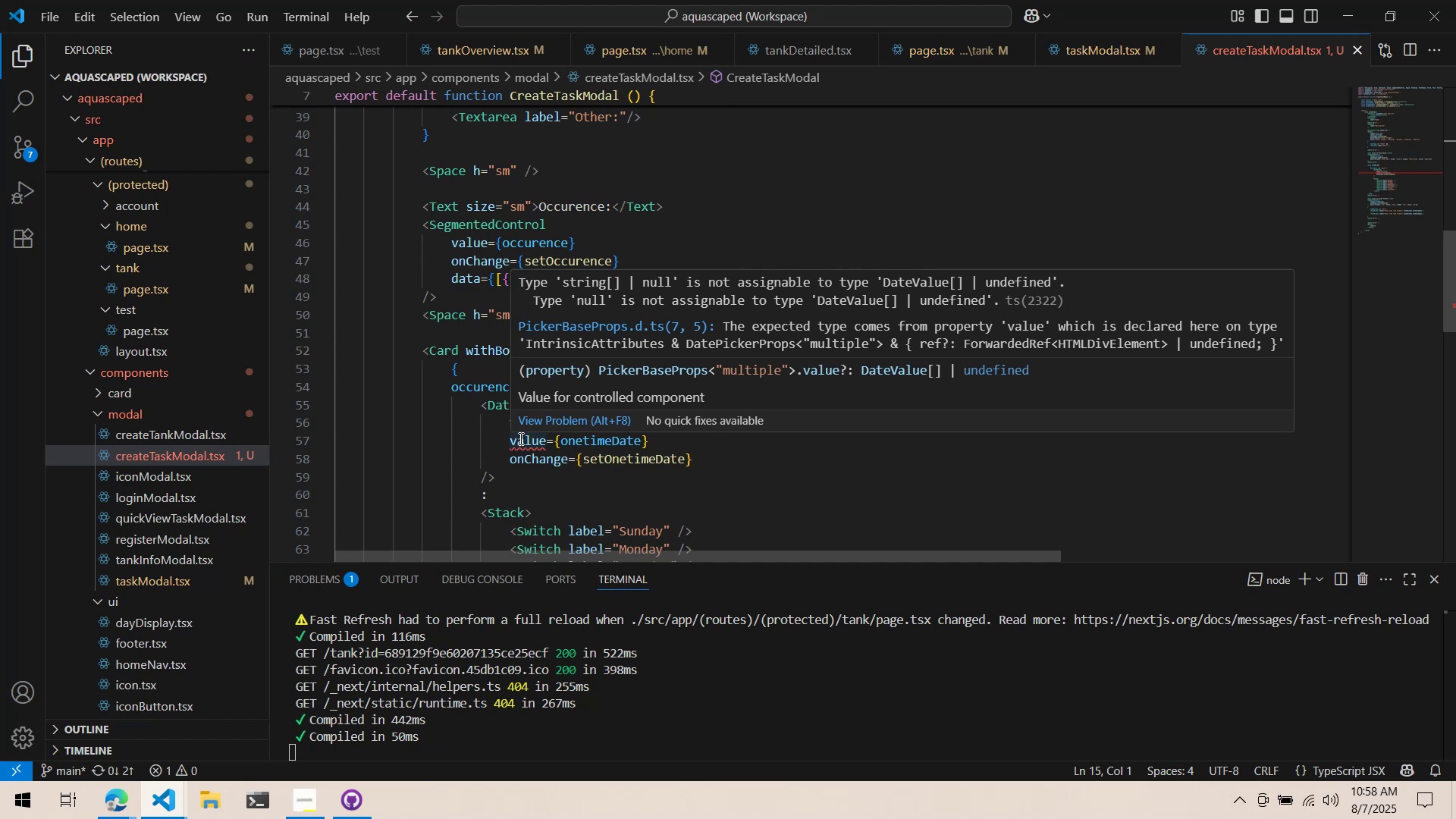 
scroll: coordinate [666, 373], scroll_direction: up, amount: 15.0
 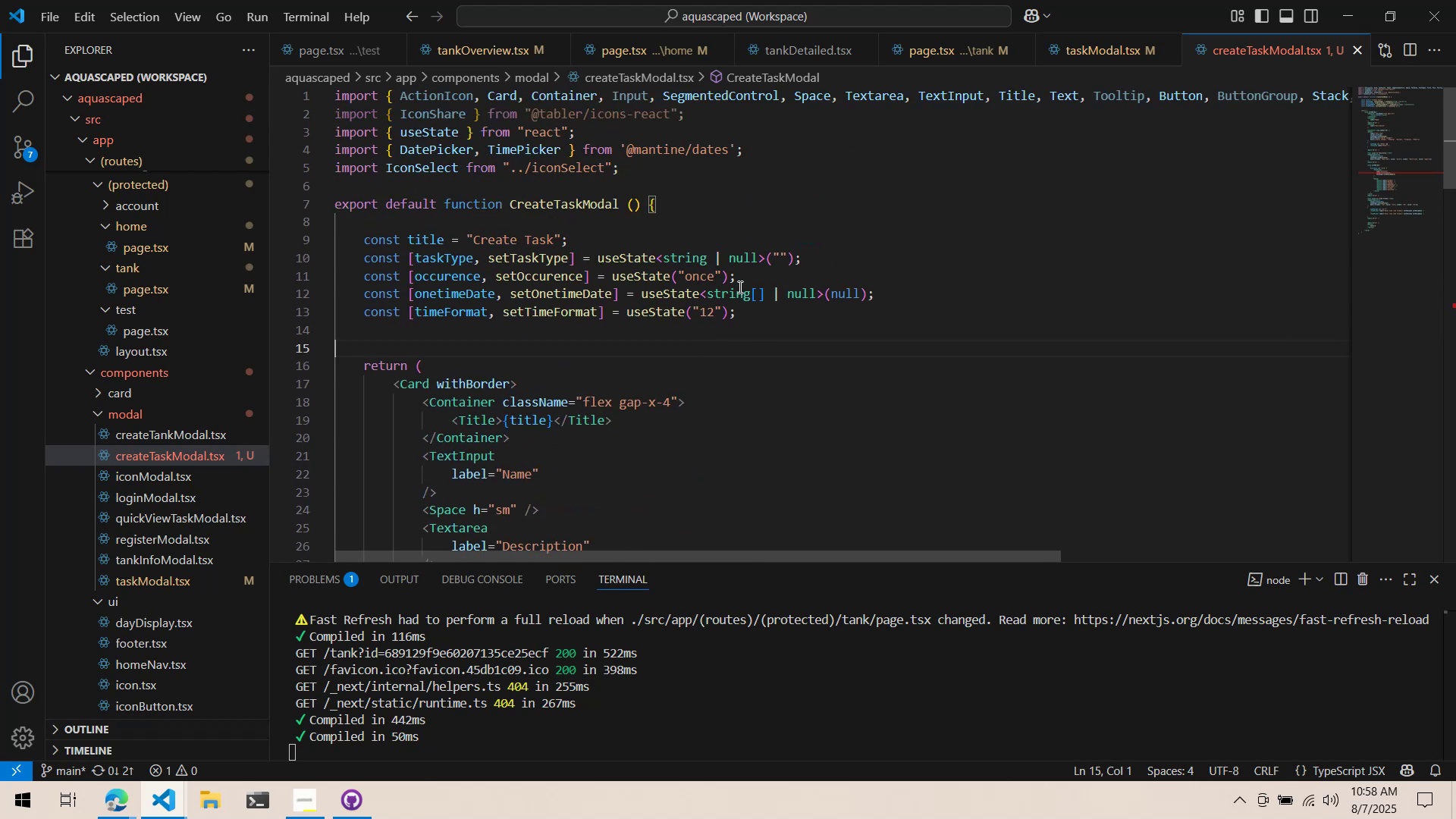 
double_click([739, 287])
 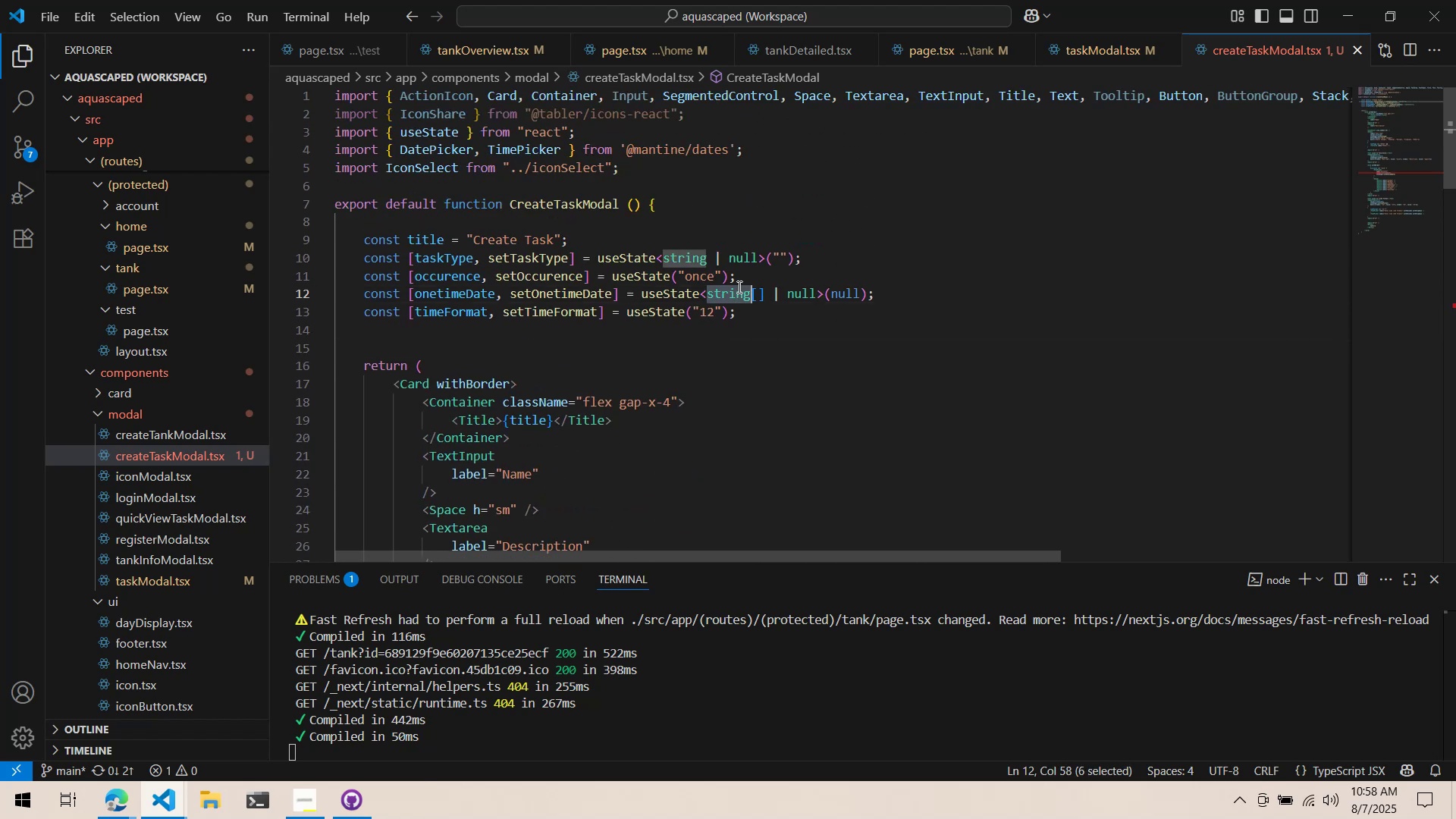 
type(DateVa)
 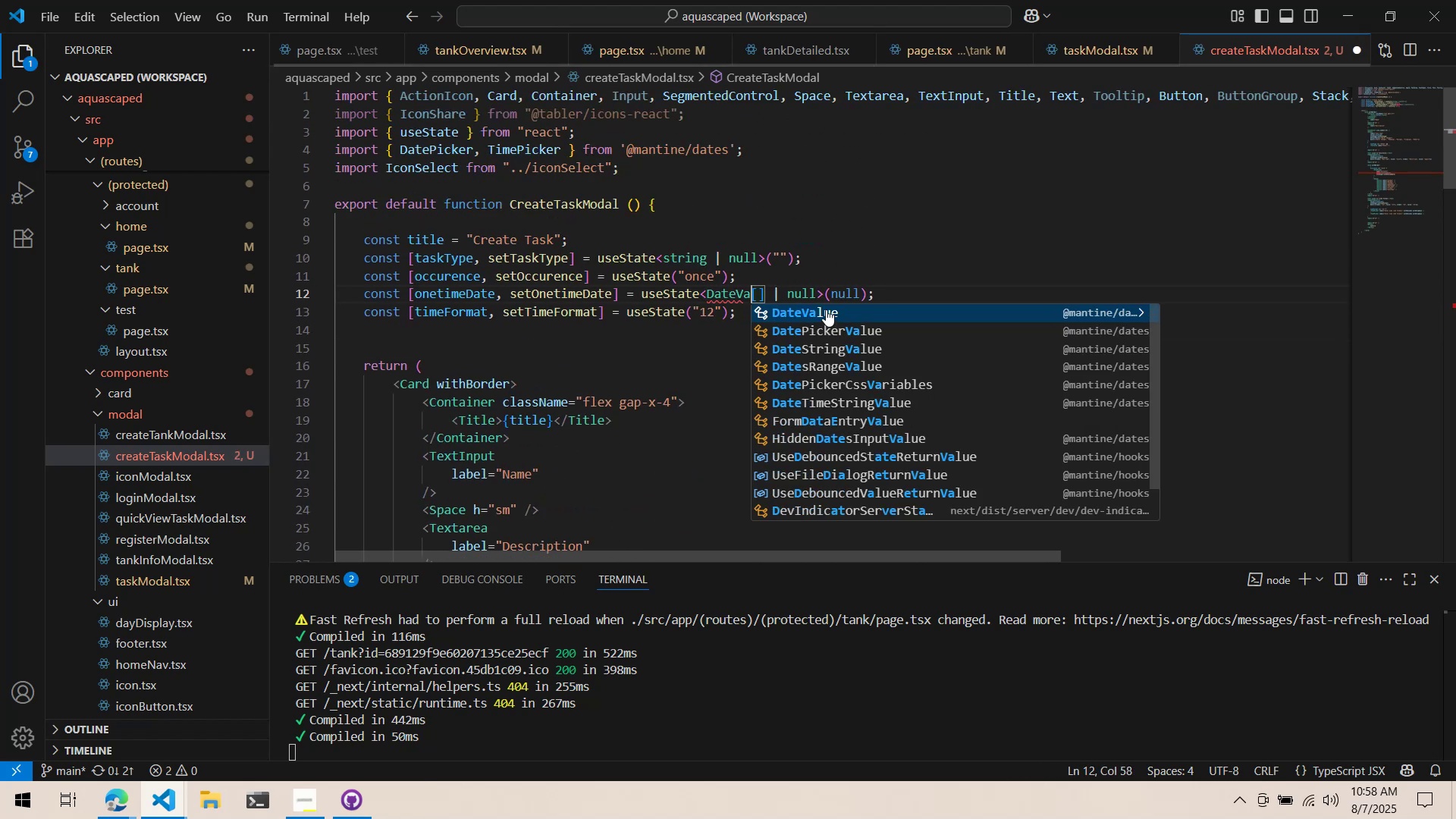 
left_click([826, 309])
 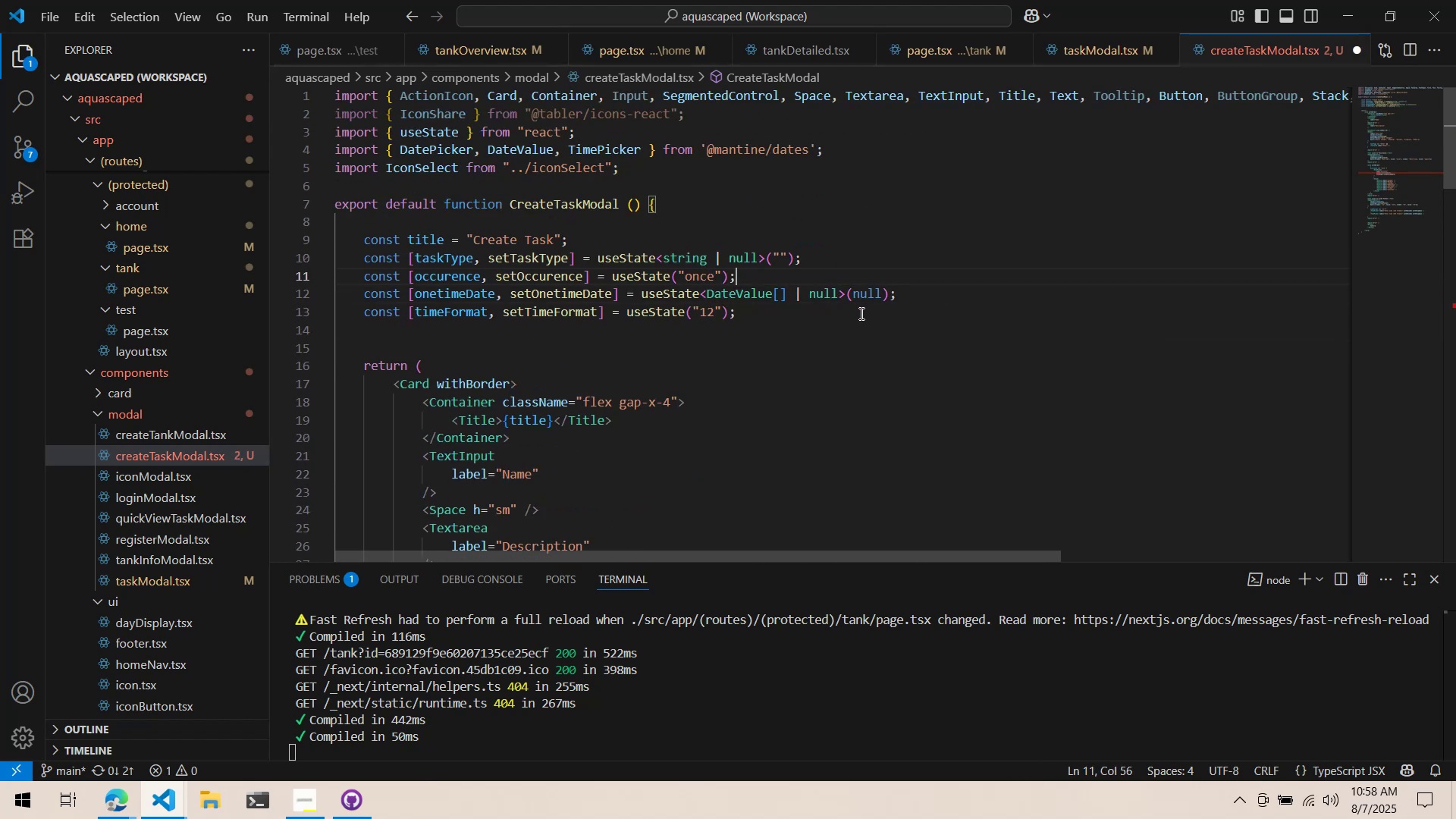 
scroll: coordinate [854, 320], scroll_direction: down, amount: 18.0
 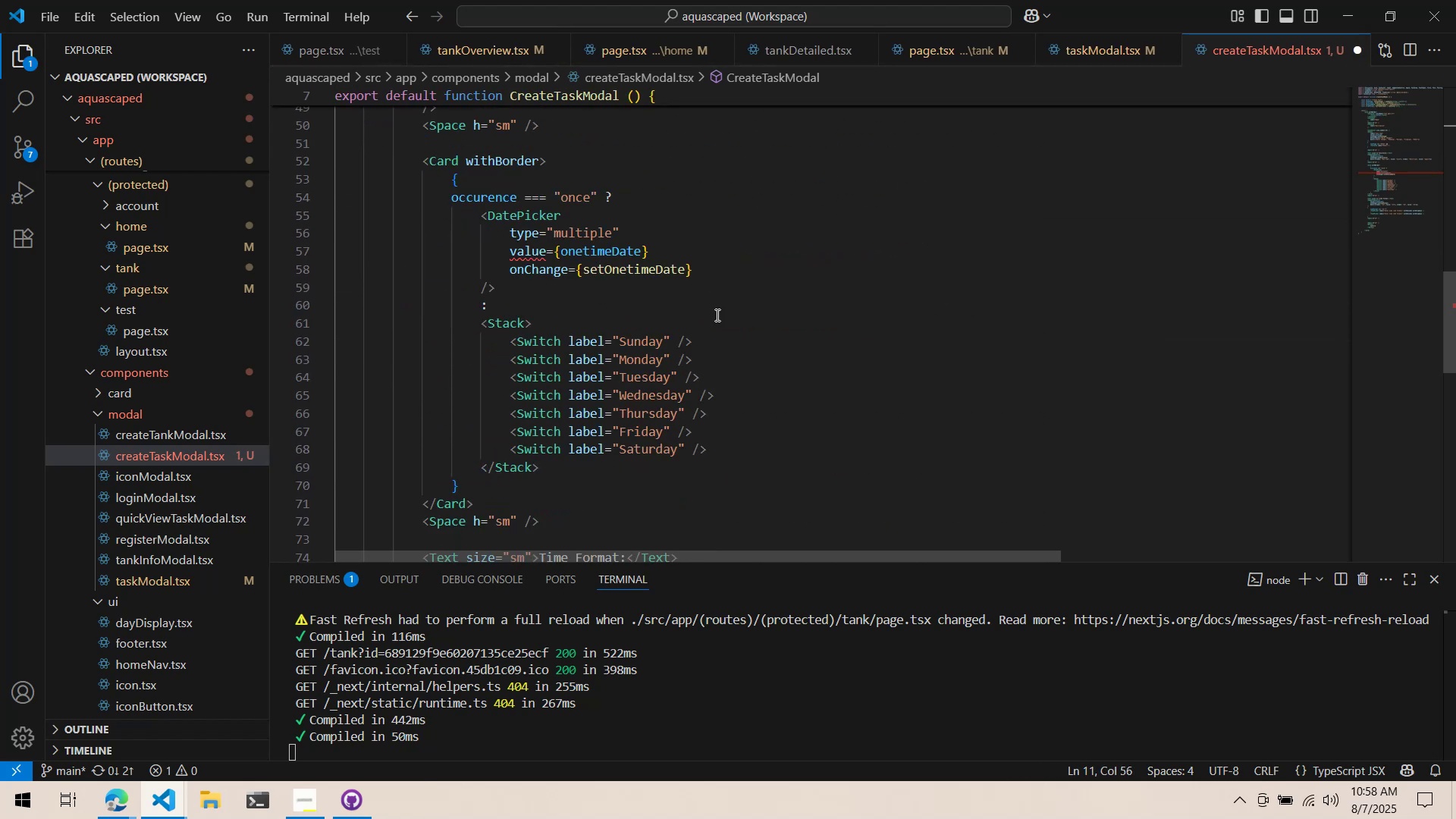 
key(Control+ControlLeft)
 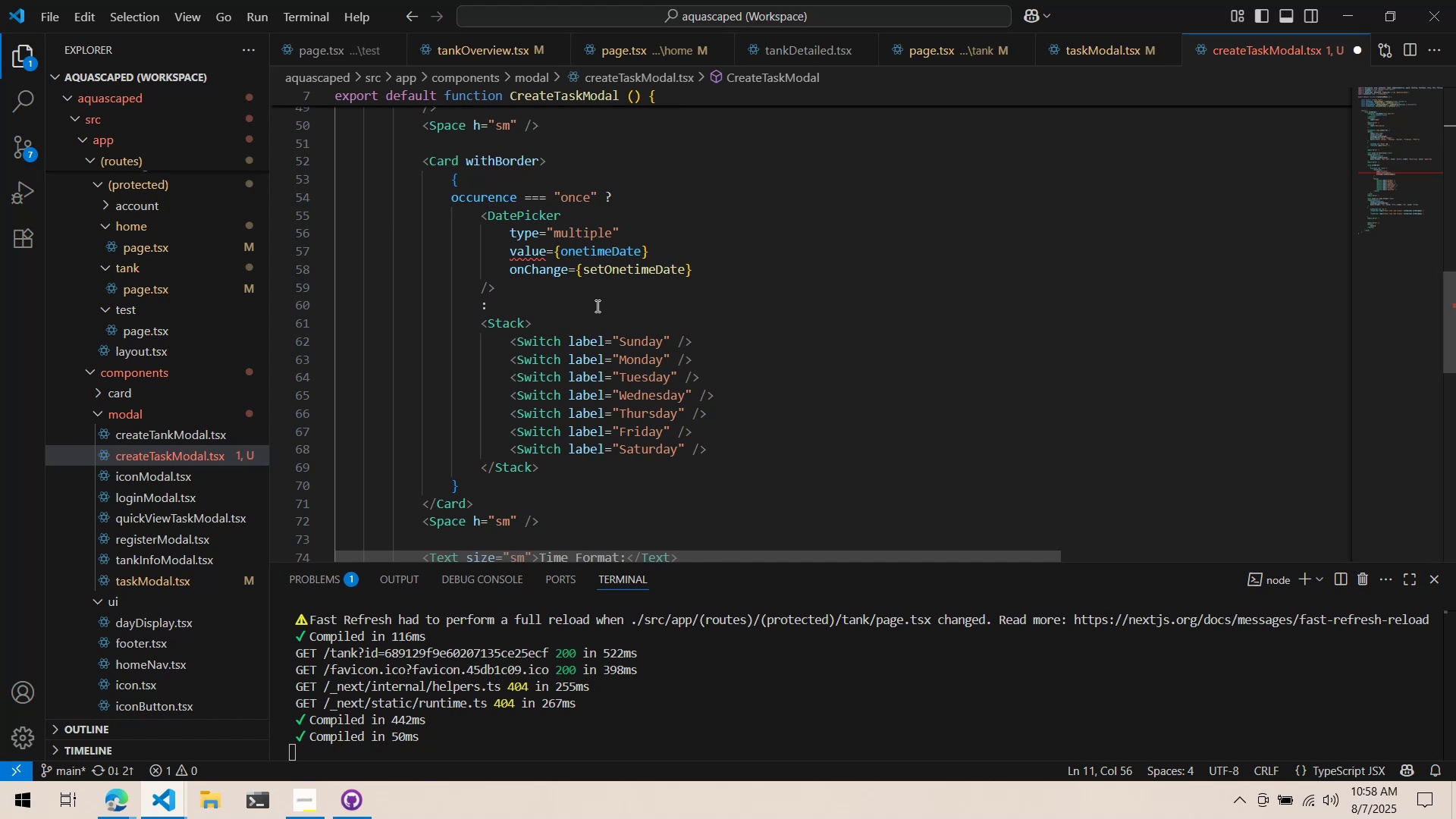 
key(Control+S)
 